 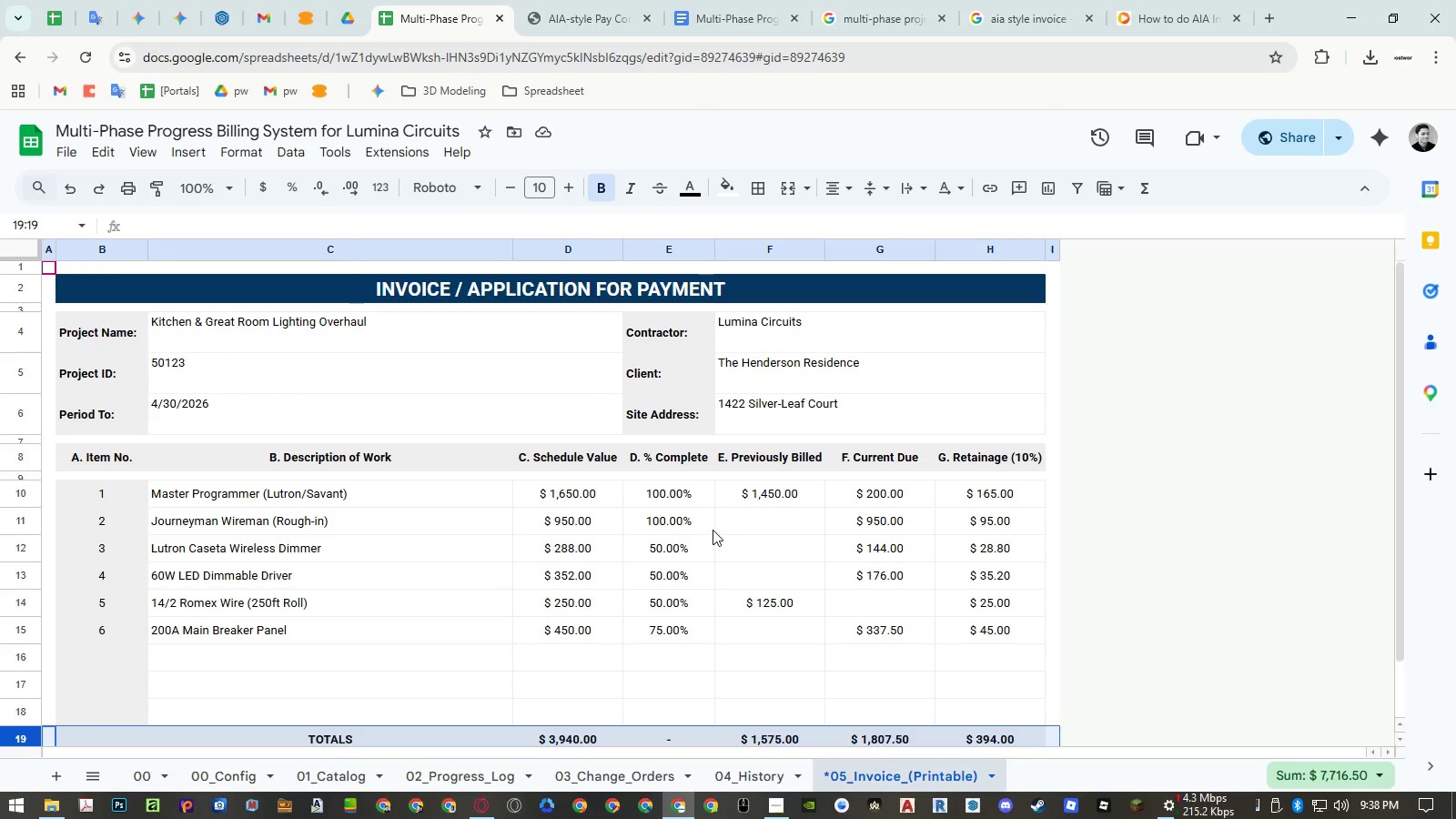 
key(Control+ControlRight)
 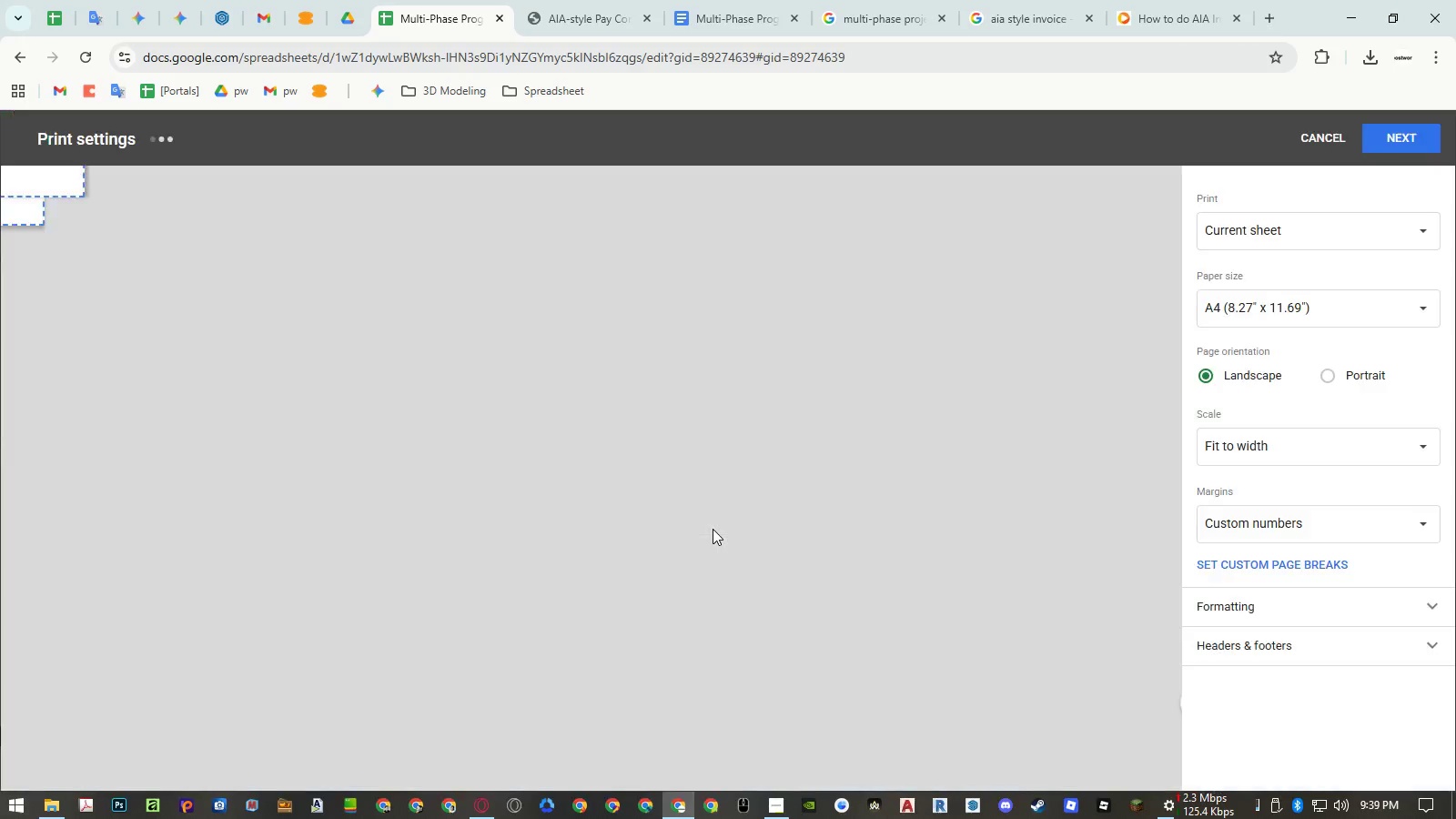 
key(Control+P)
 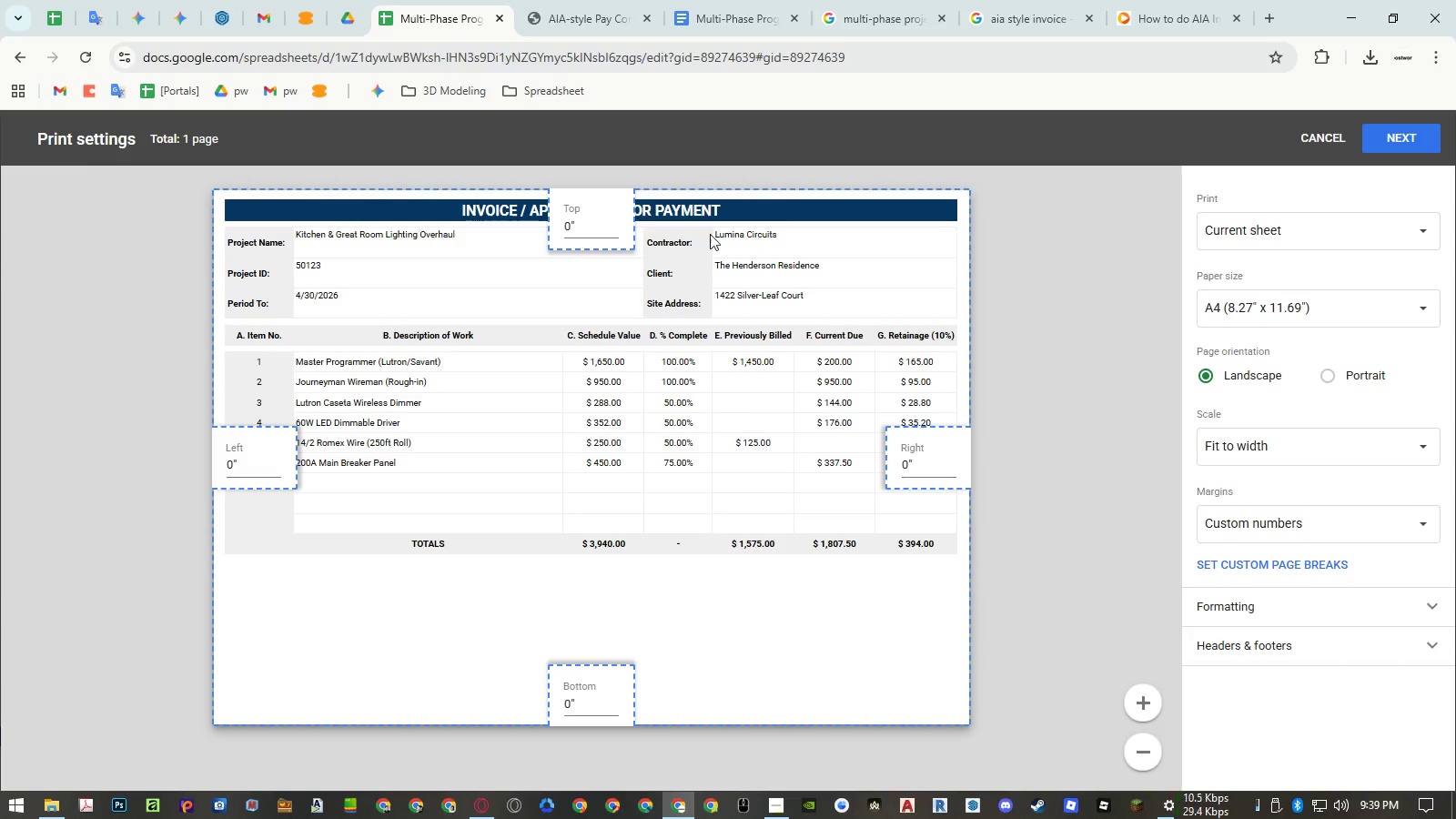 
left_click([564, 15])
 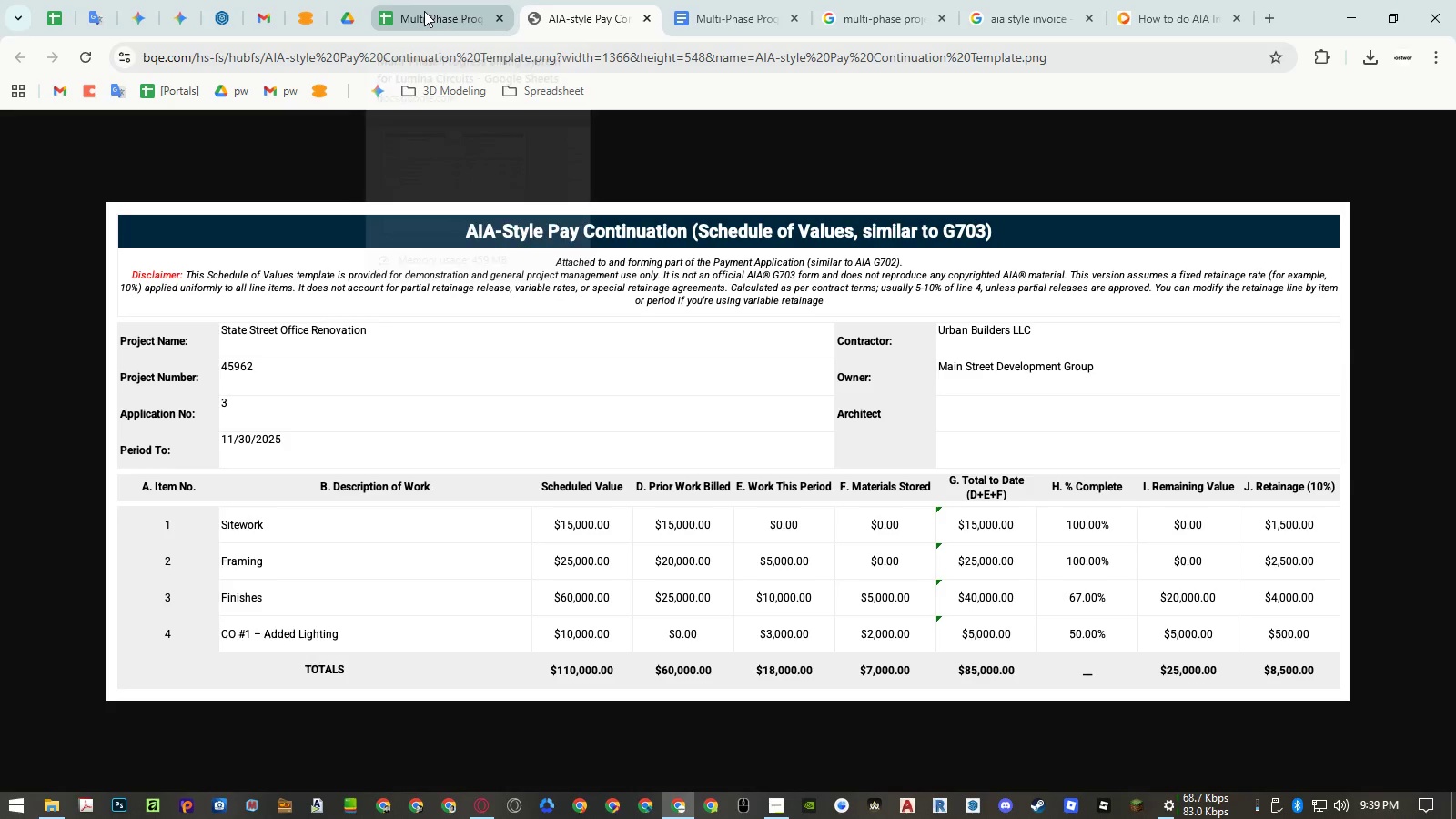 
left_click([424, 11])
 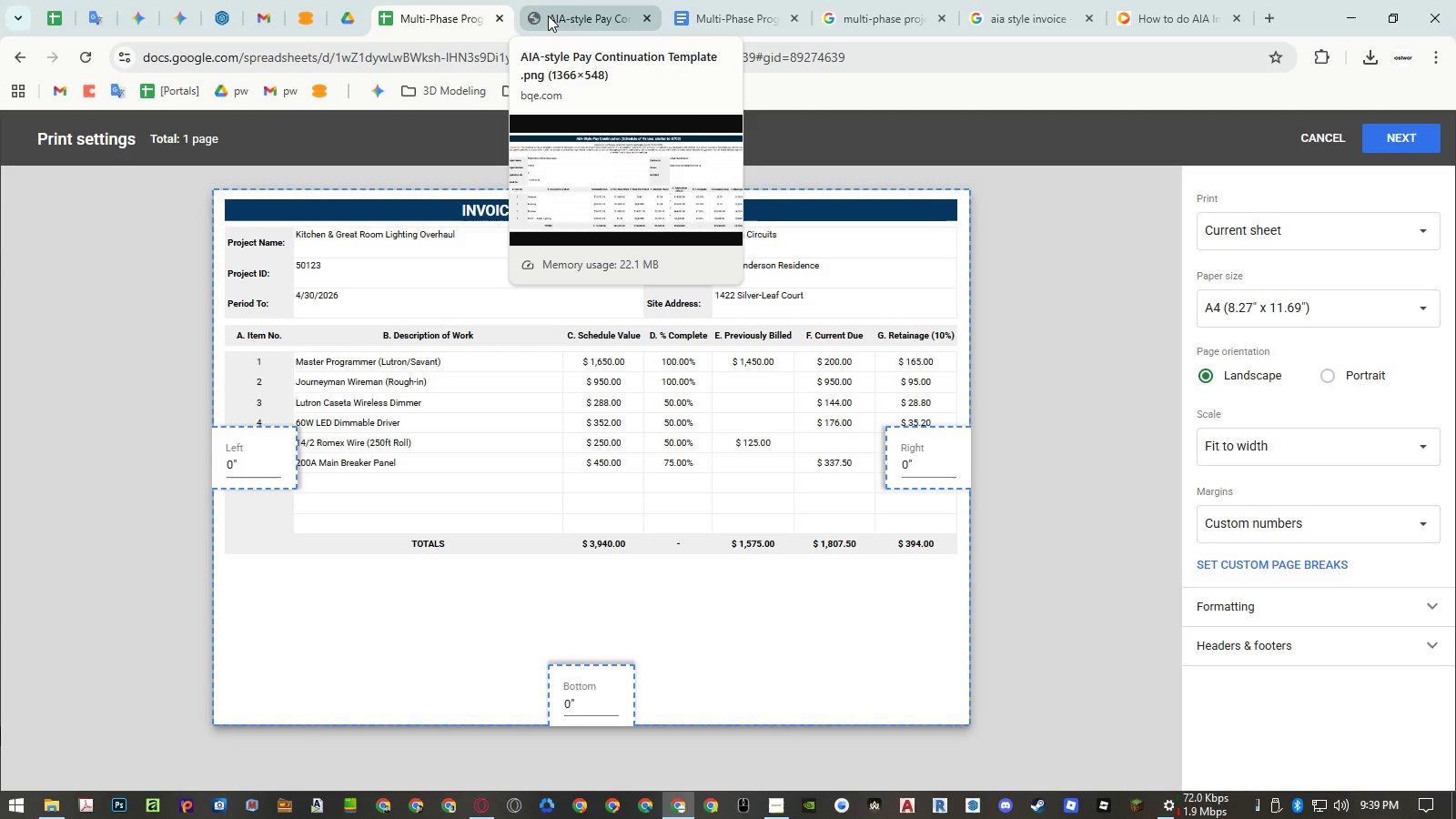 
wait(10.11)
 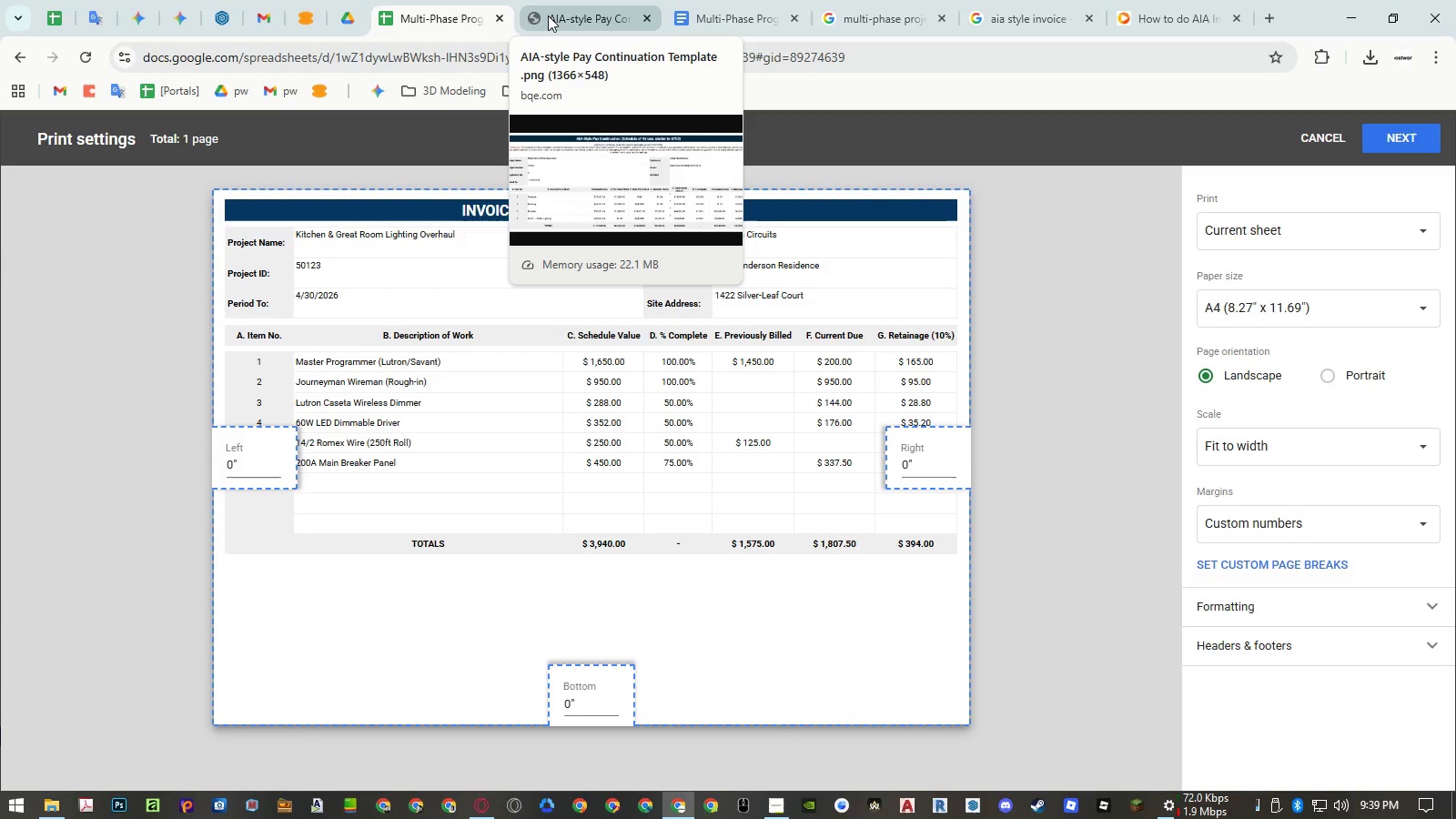 
left_click([548, 15])
 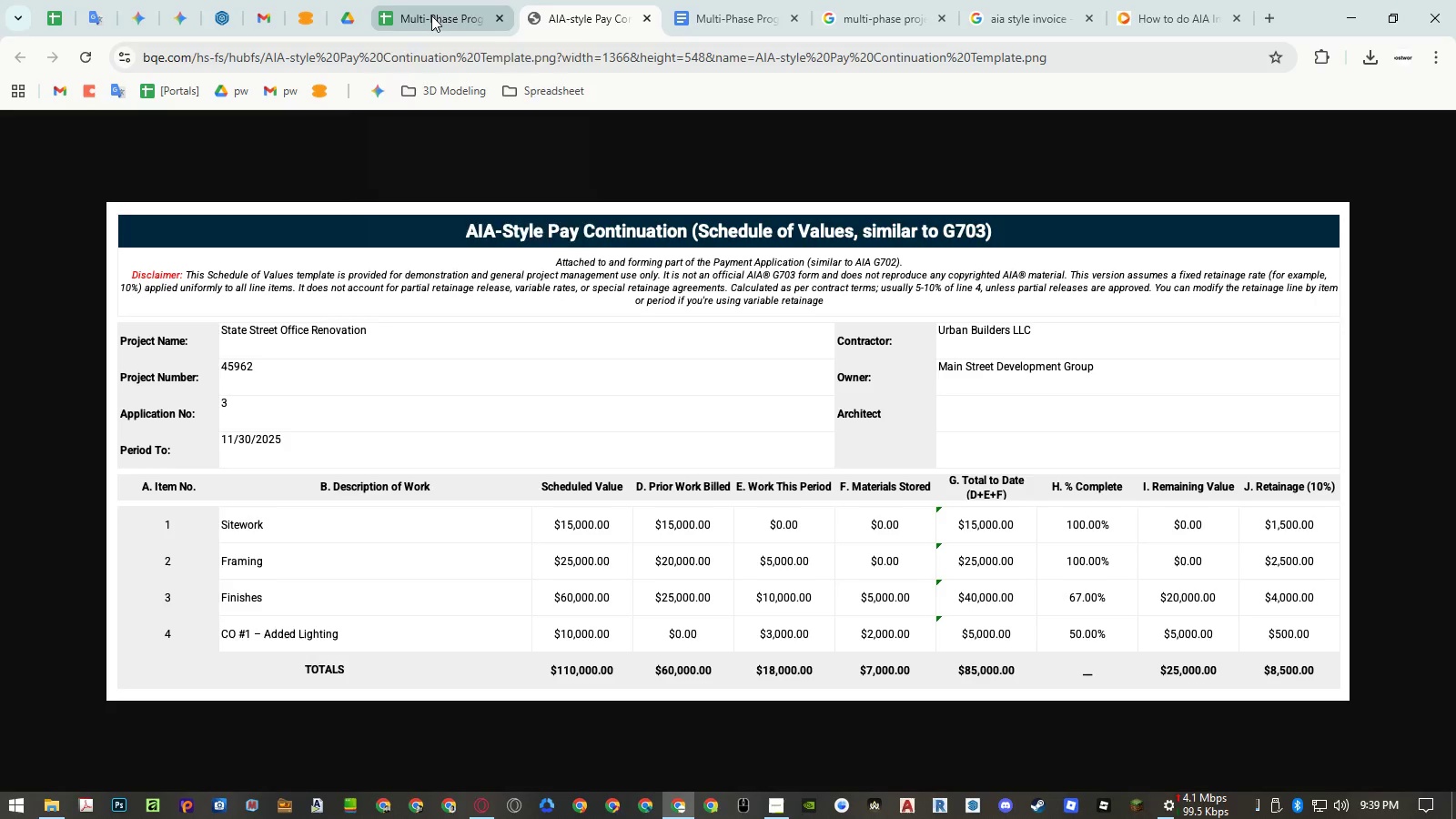 
left_click([431, 15])
 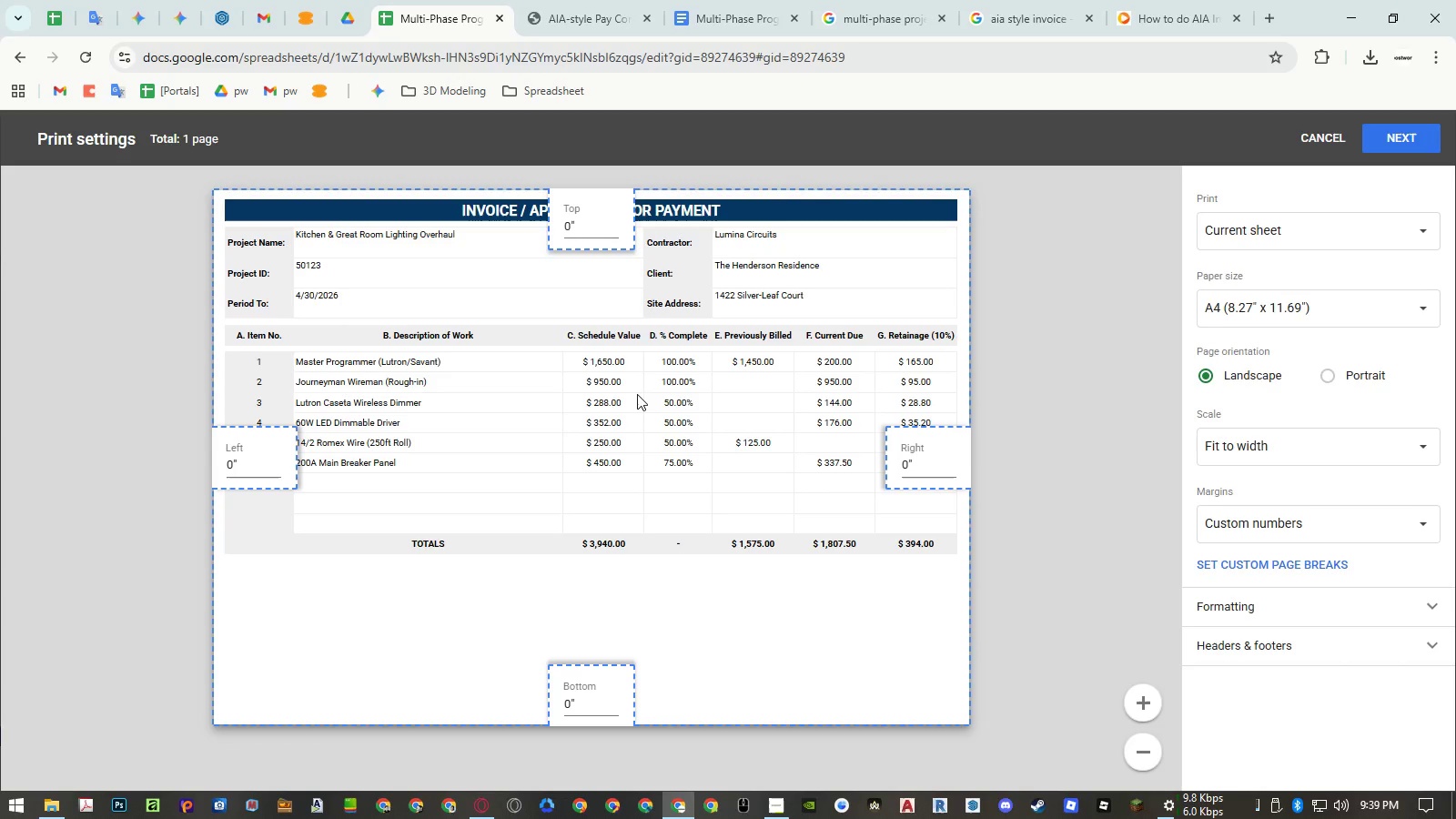 
wait(8.0)
 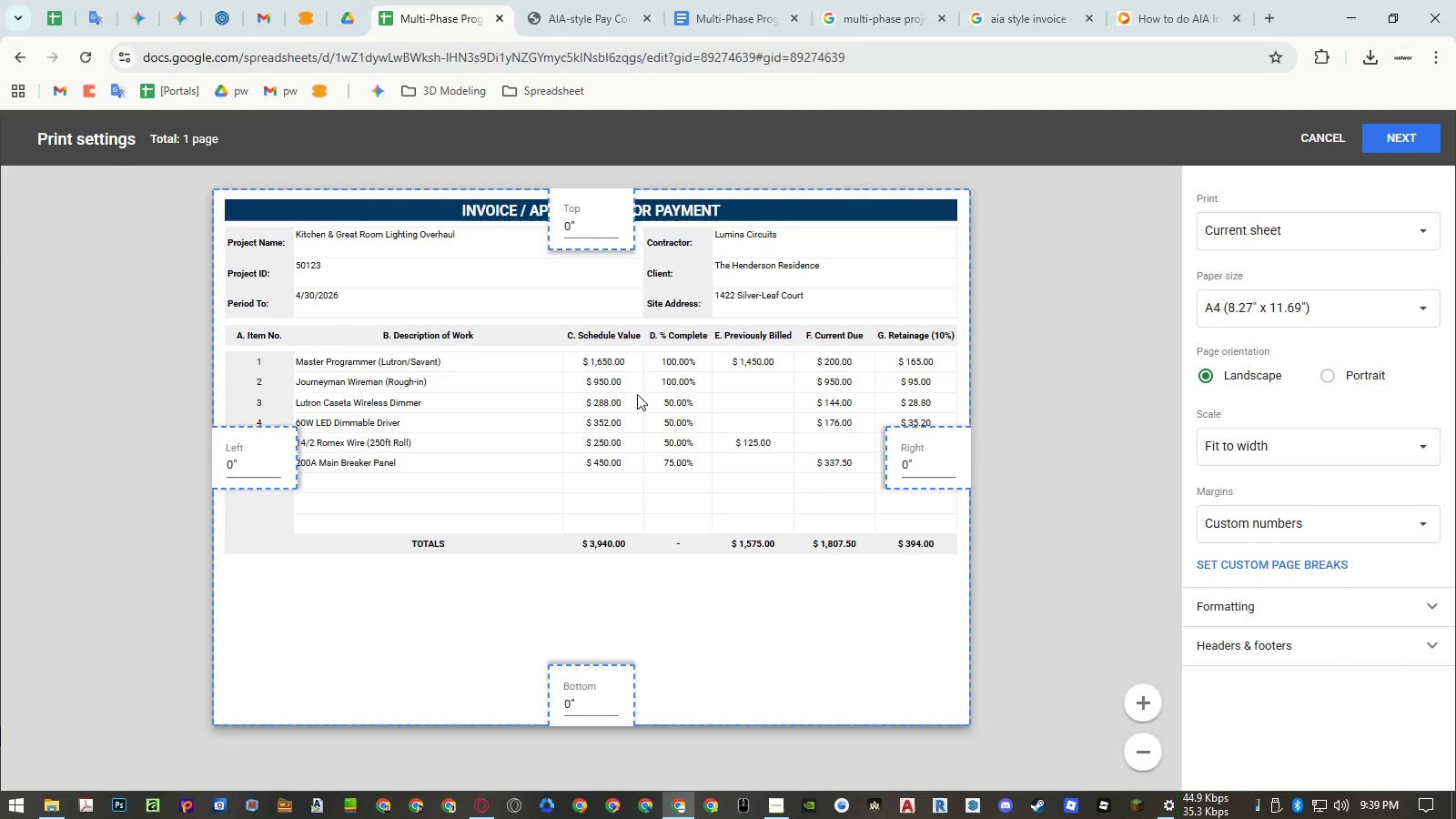 
key(Escape)
 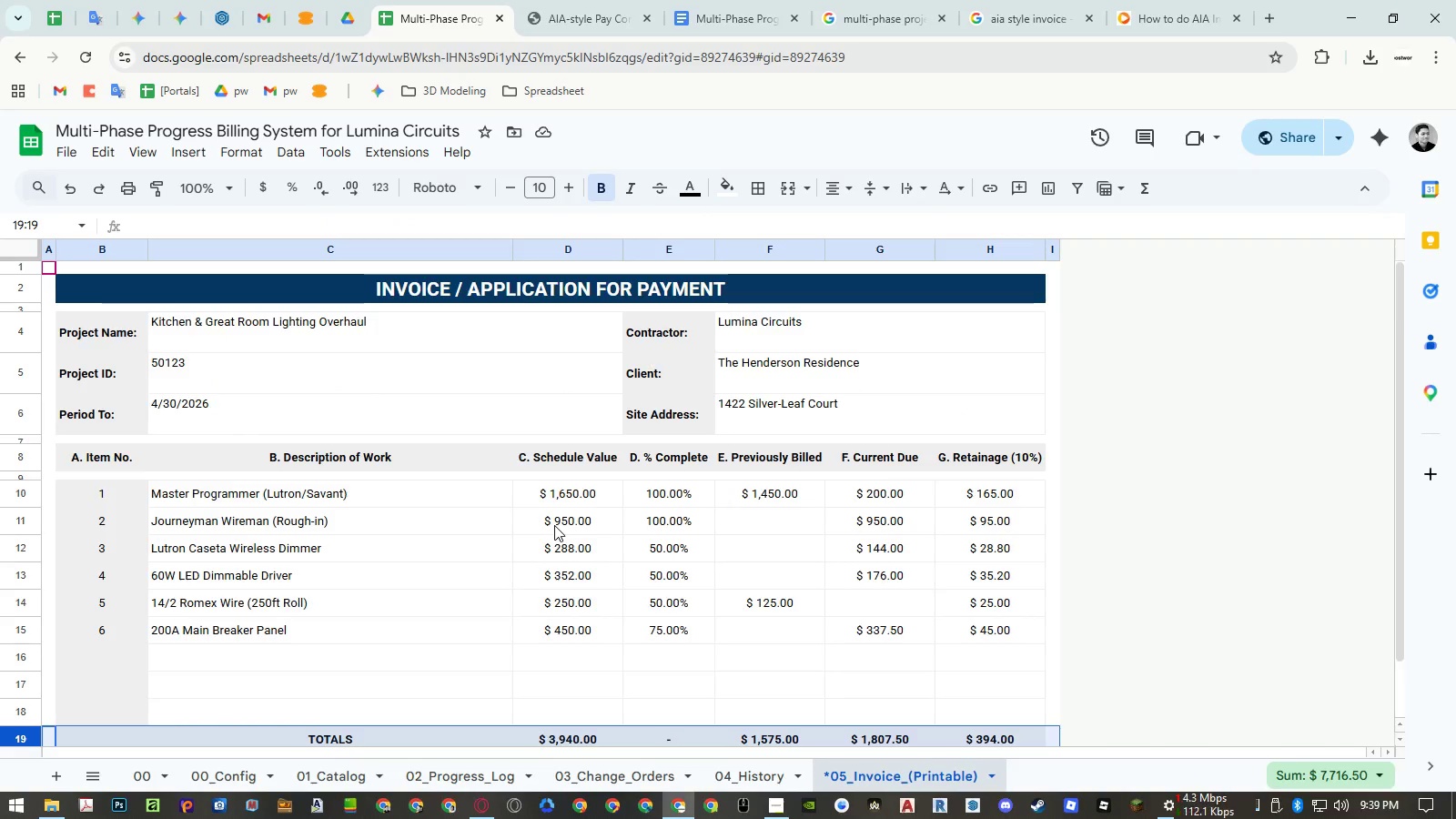 
scroll: coordinate [554, 525], scroll_direction: down, amount: 3.0
 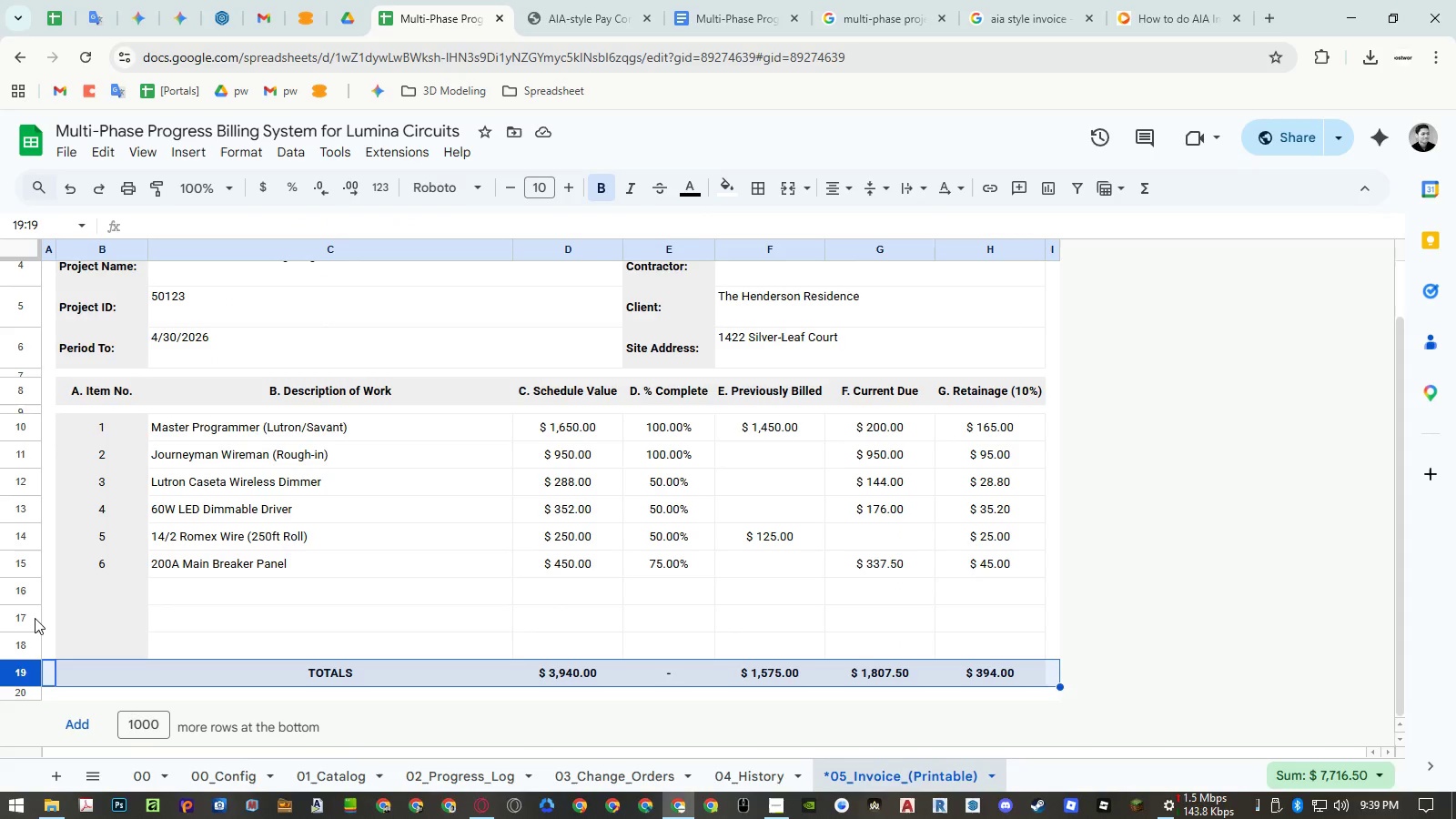 
left_click_drag(start_coordinate=[35, 618], to_coordinate=[35, 500])
 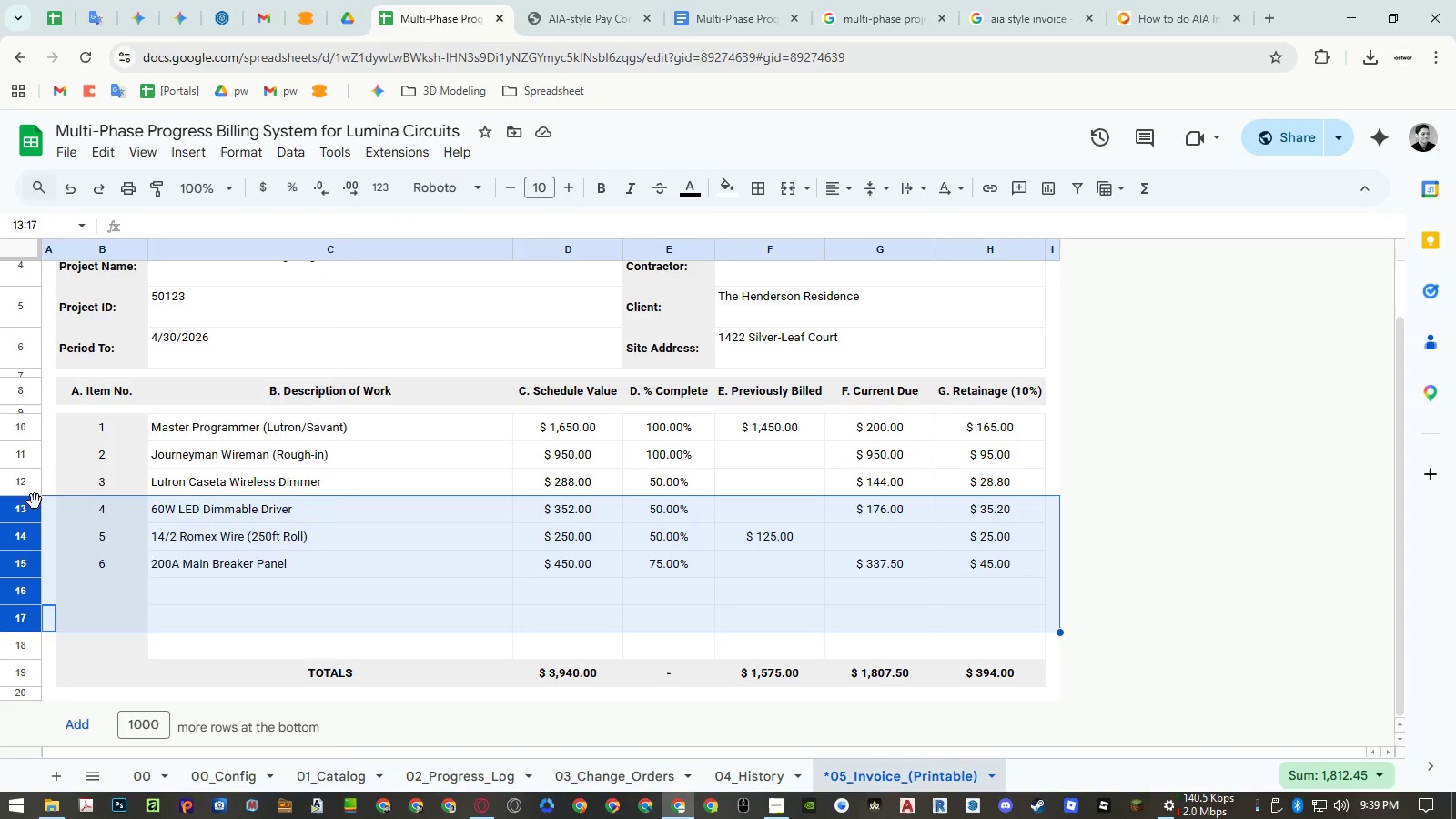 
right_click([35, 501])
 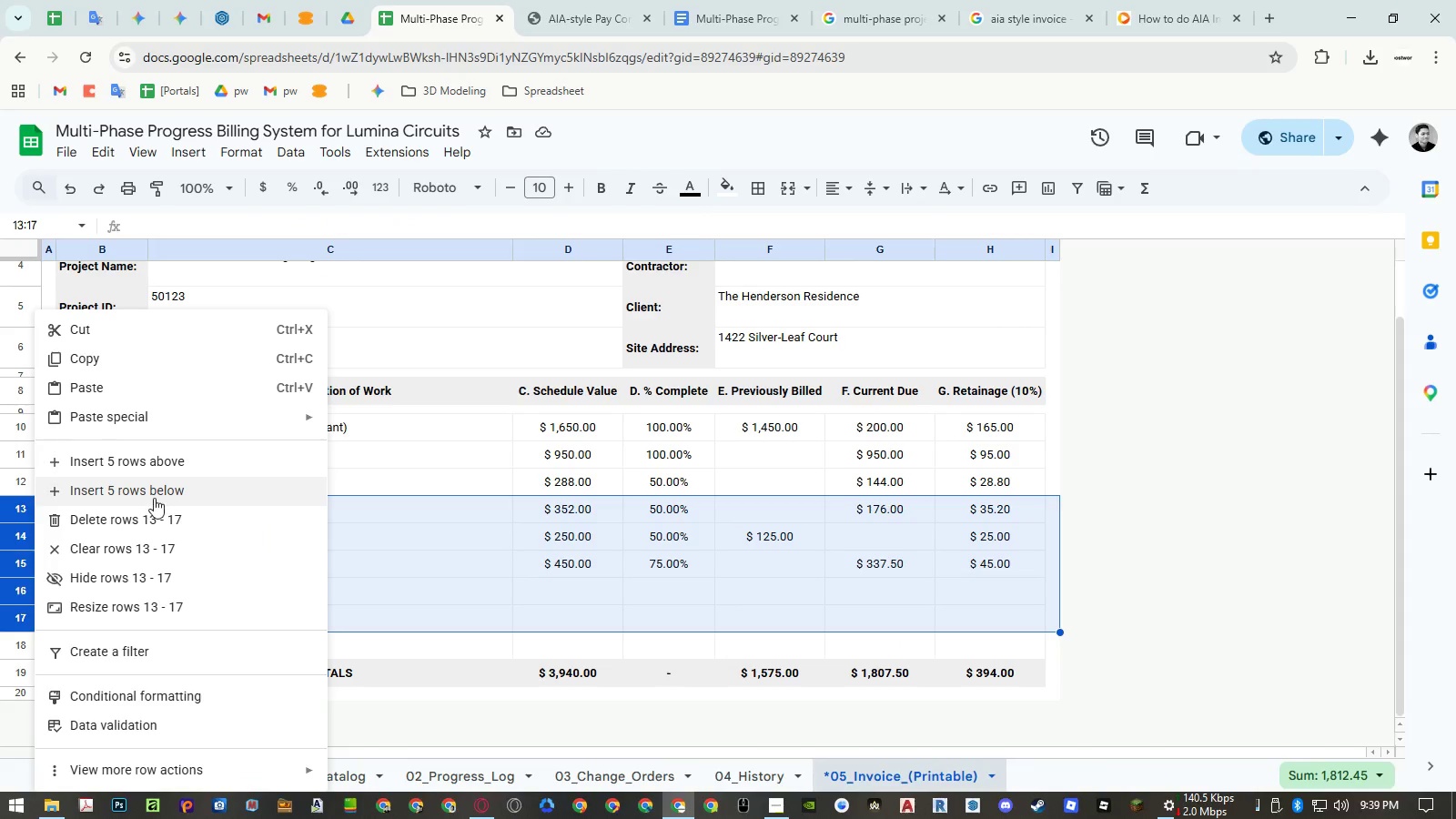 
left_click([155, 498])
 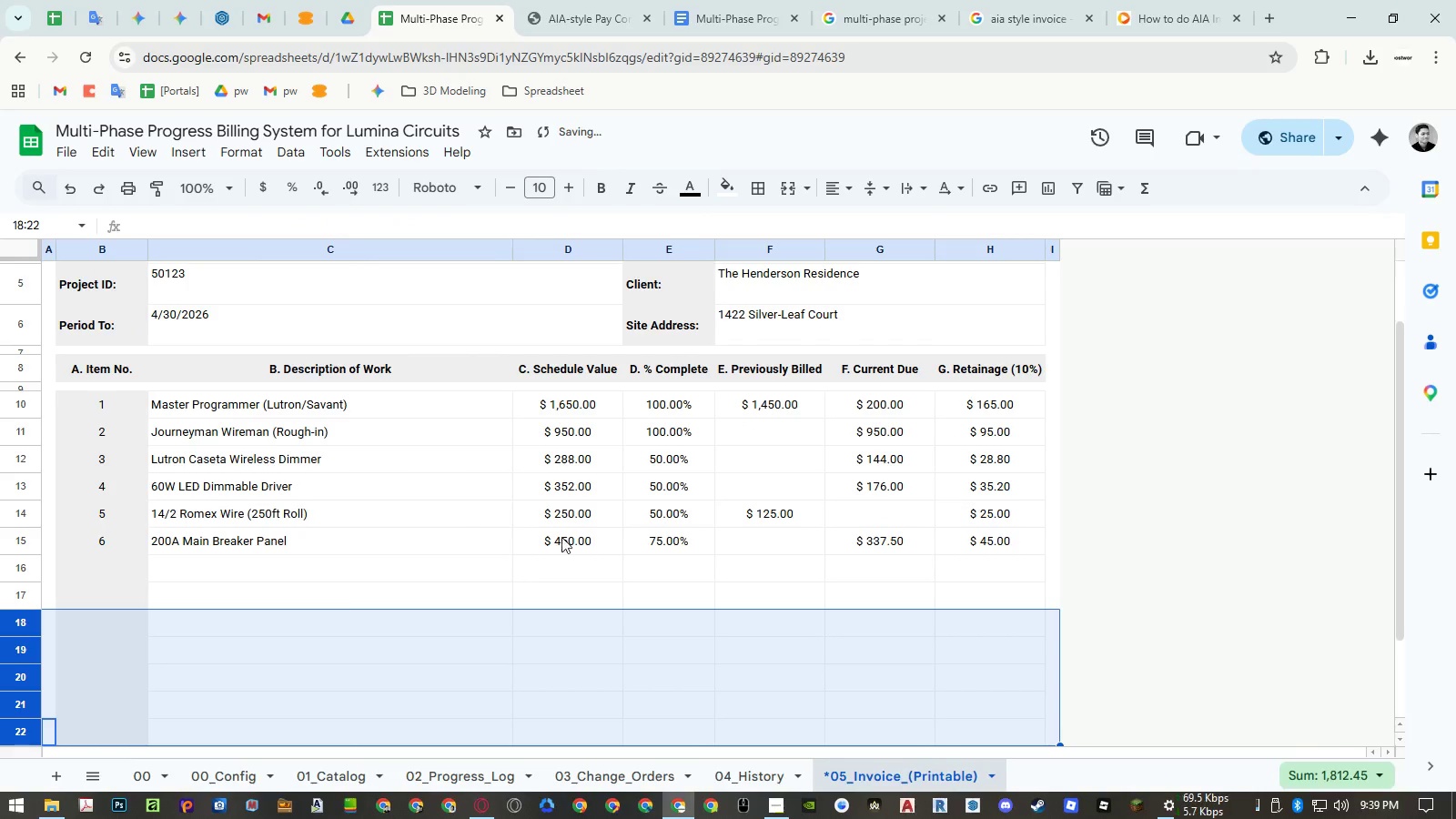 
scroll: coordinate [672, 529], scroll_direction: down, amount: 4.0
 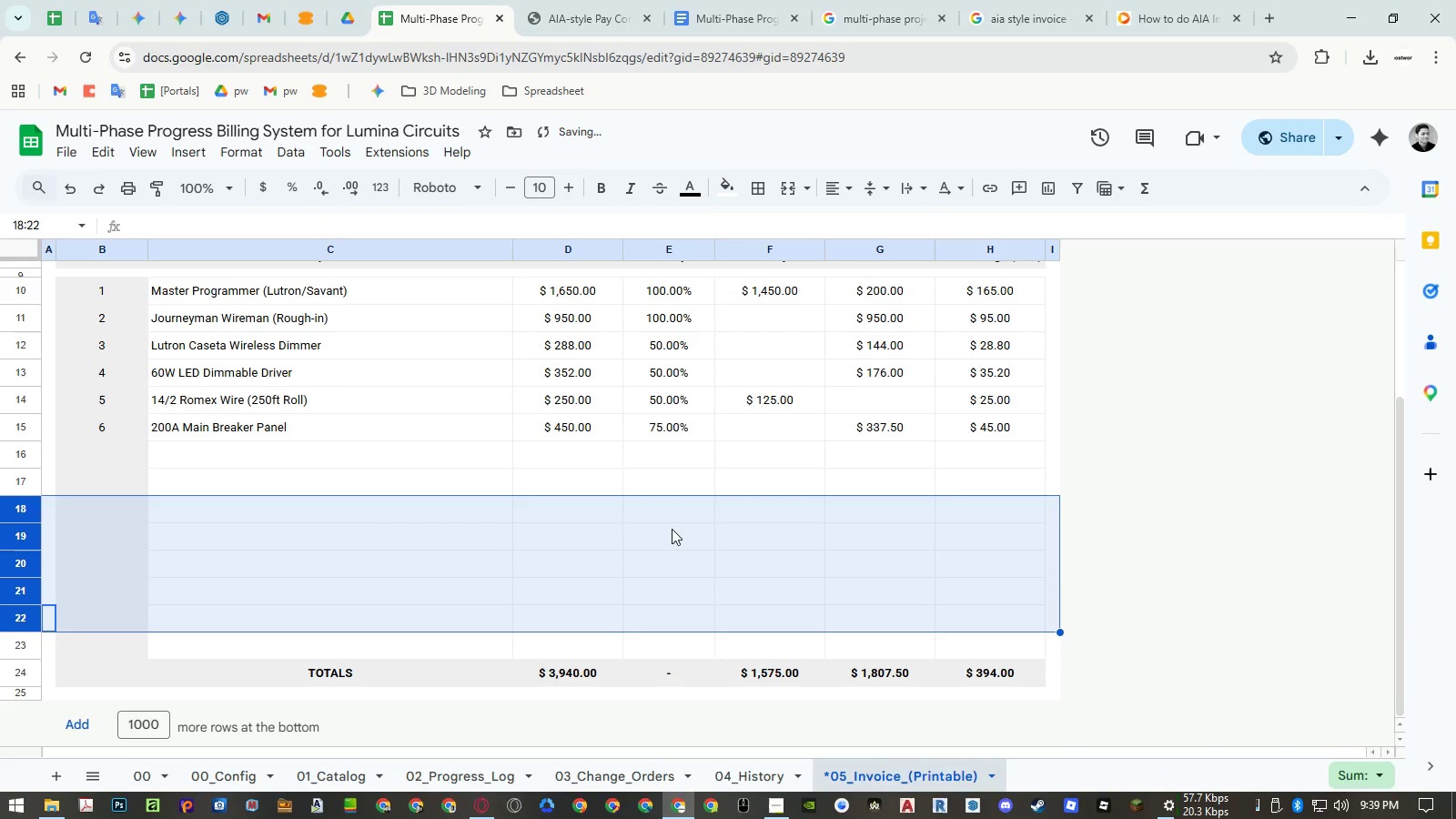 
key(Control+ControlRight)
 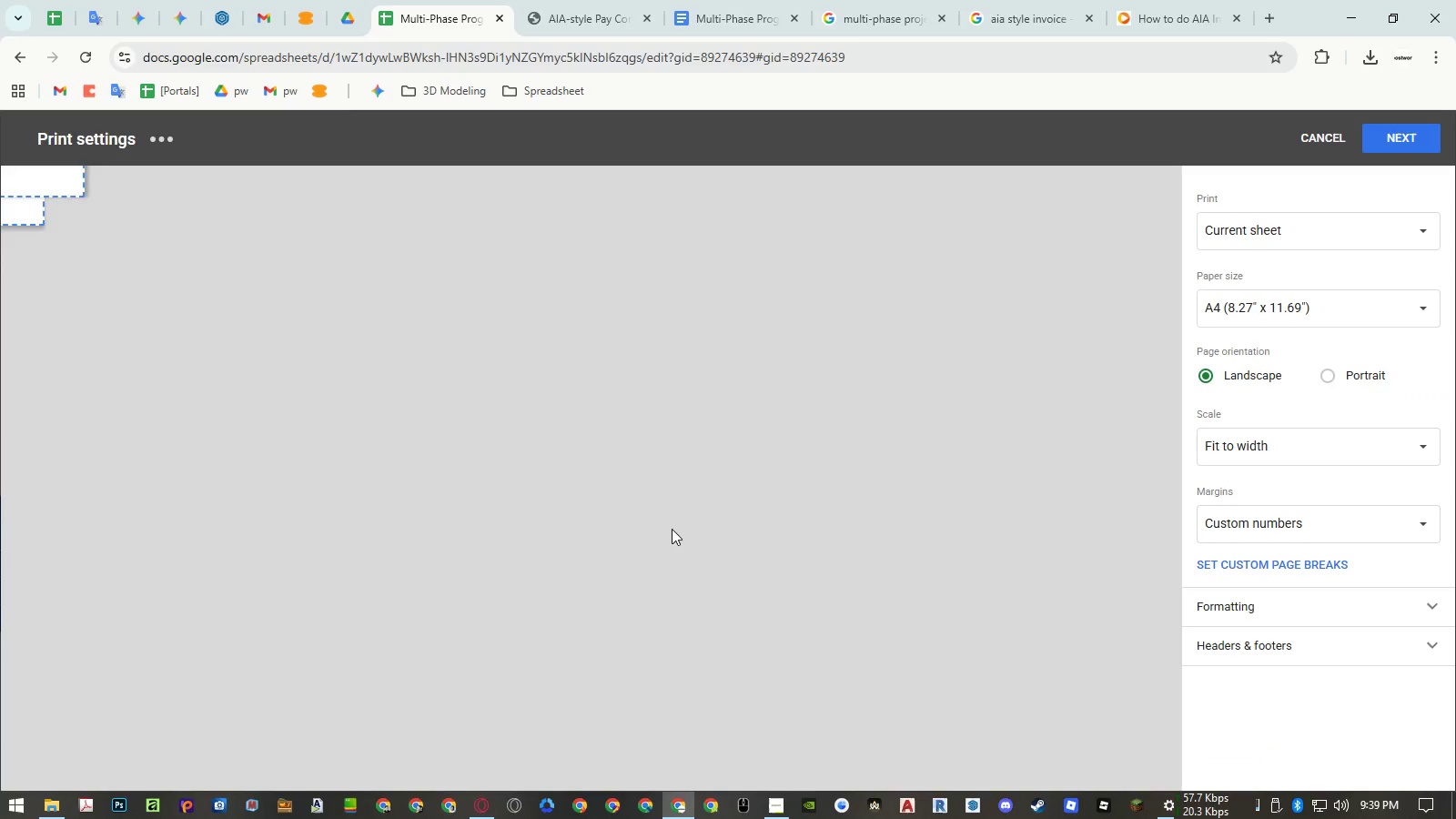 
key(Control+P)
 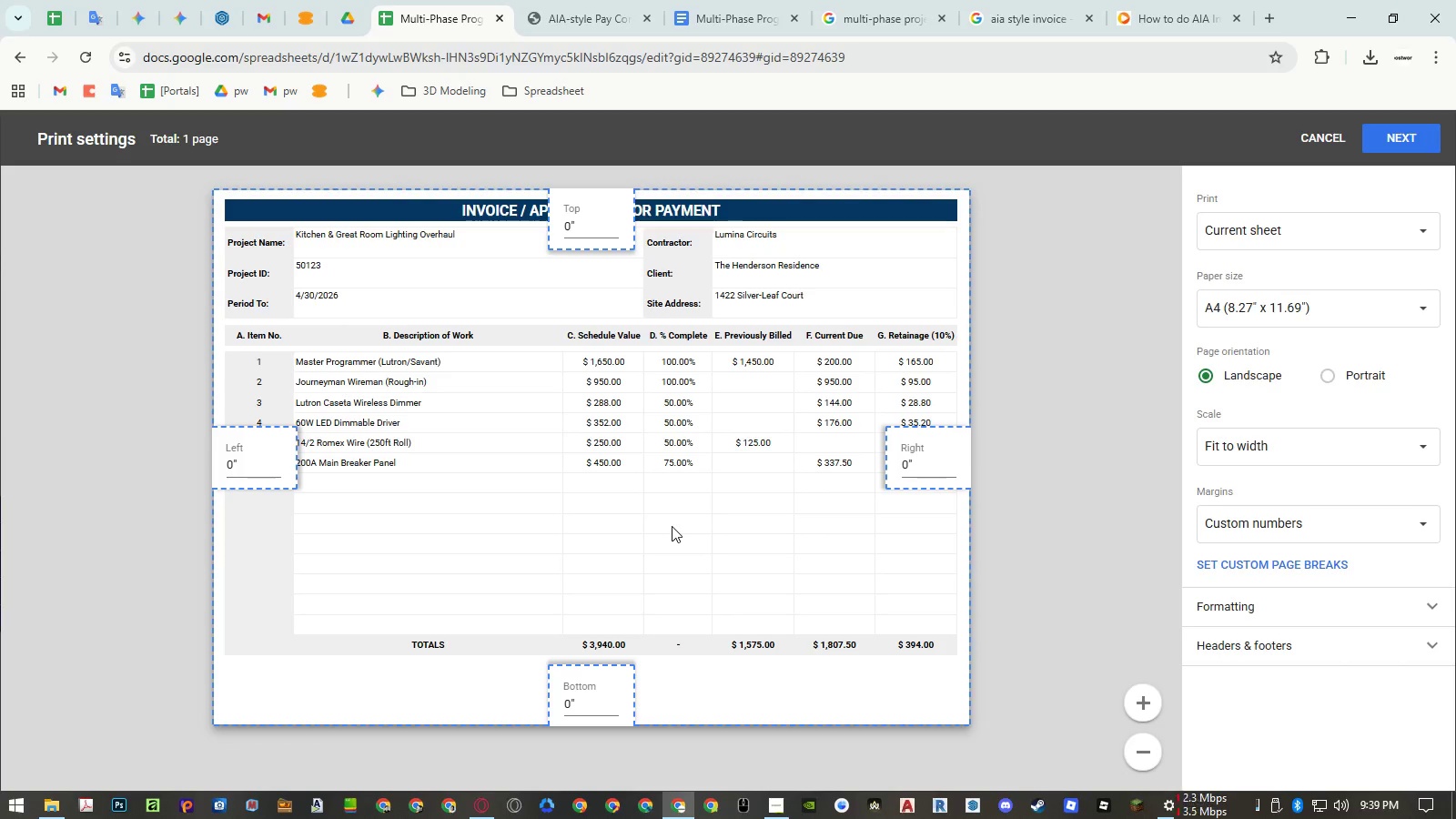 
key(Escape)
 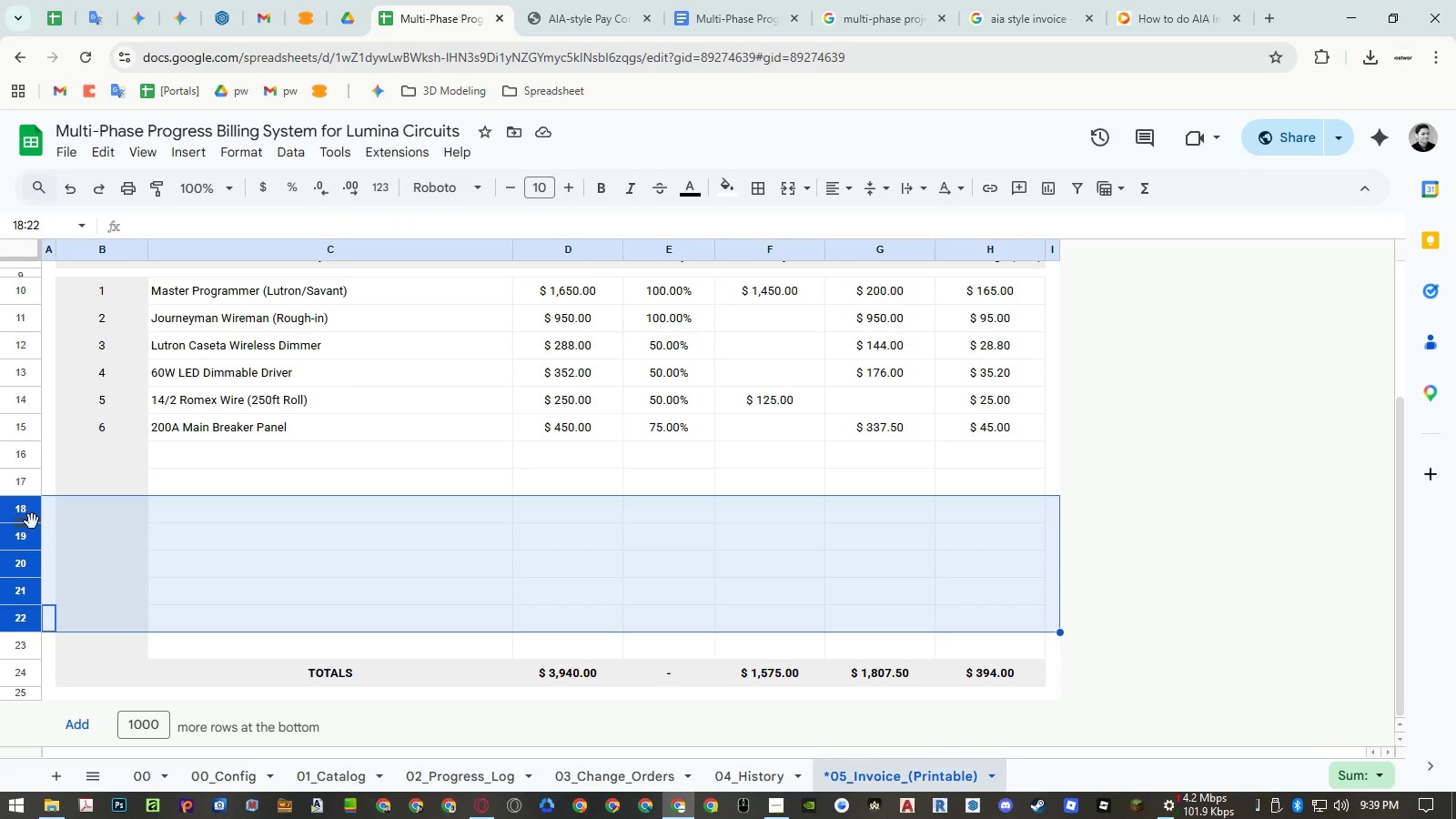 
right_click([24, 515])
 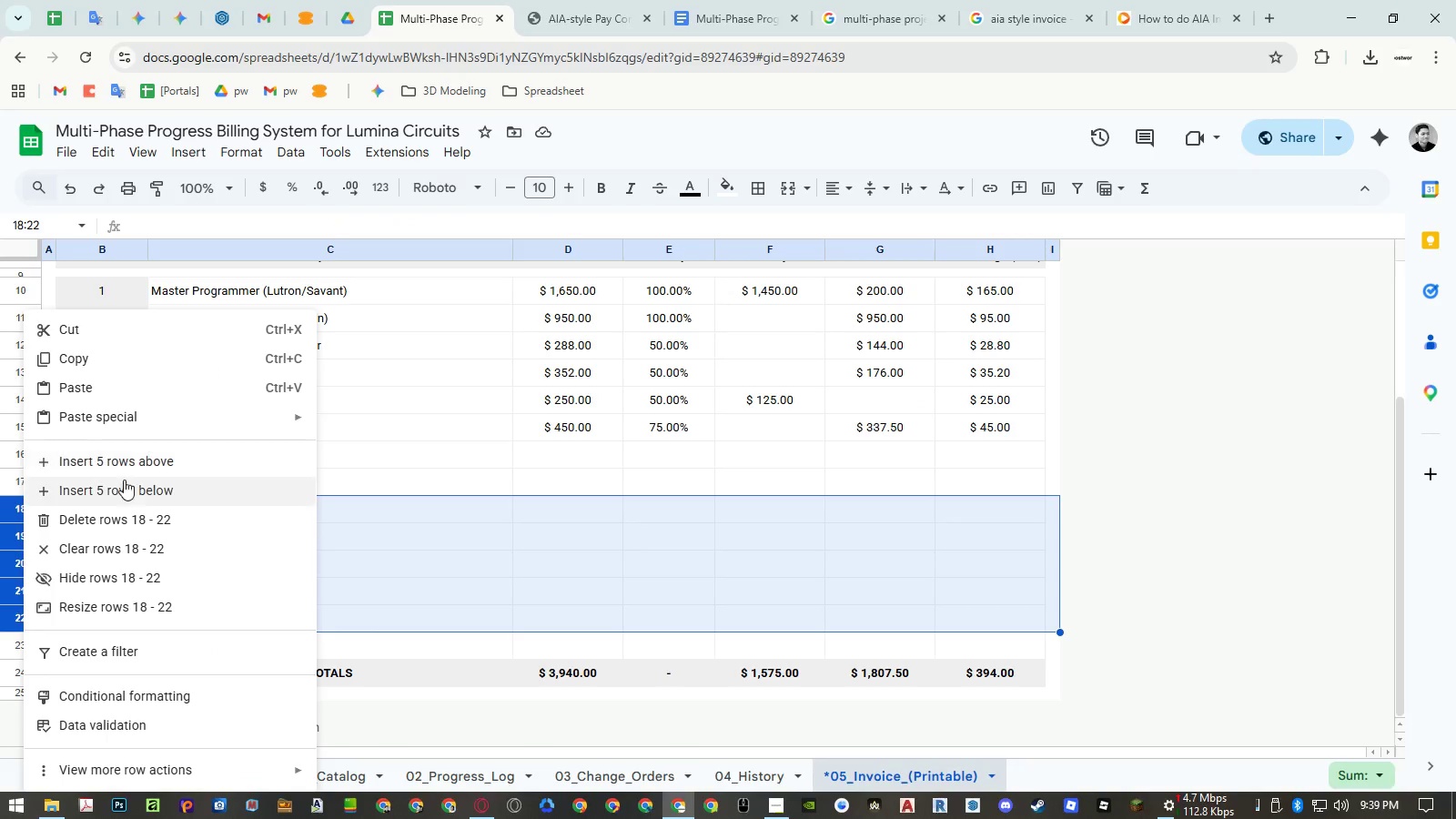 
left_click([125, 485])
 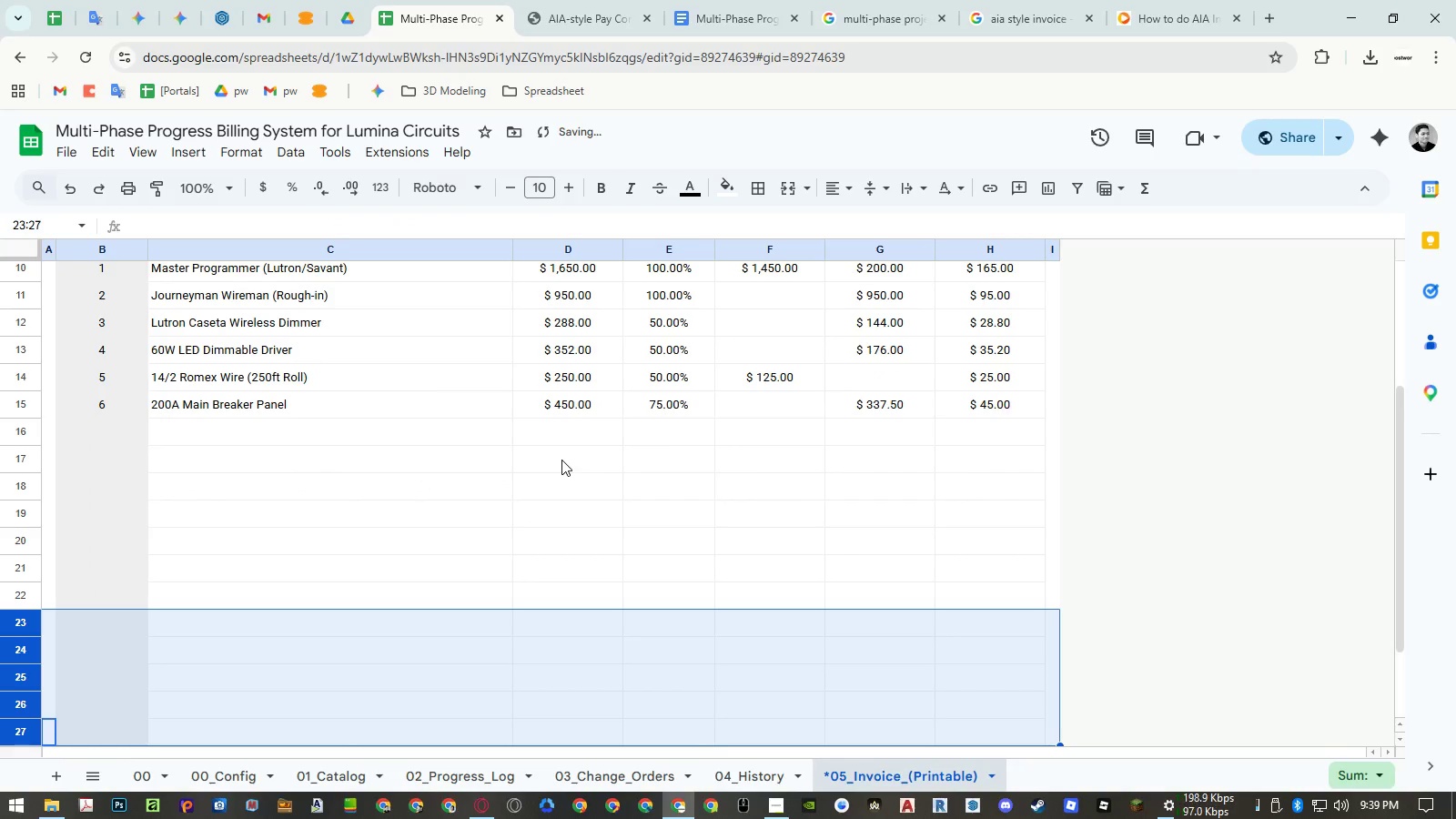 
left_click([561, 460])
 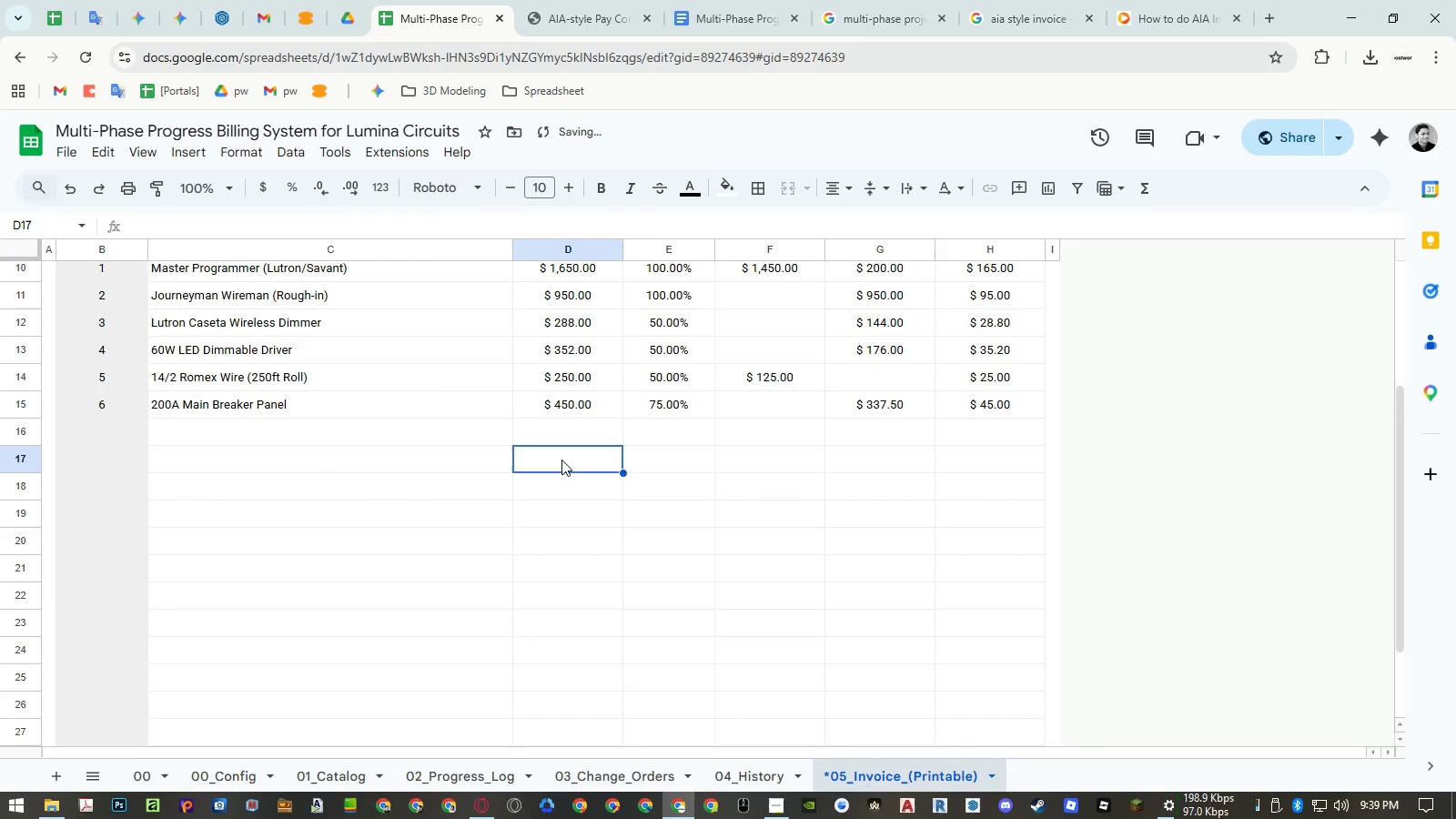 
key(Control+P)
 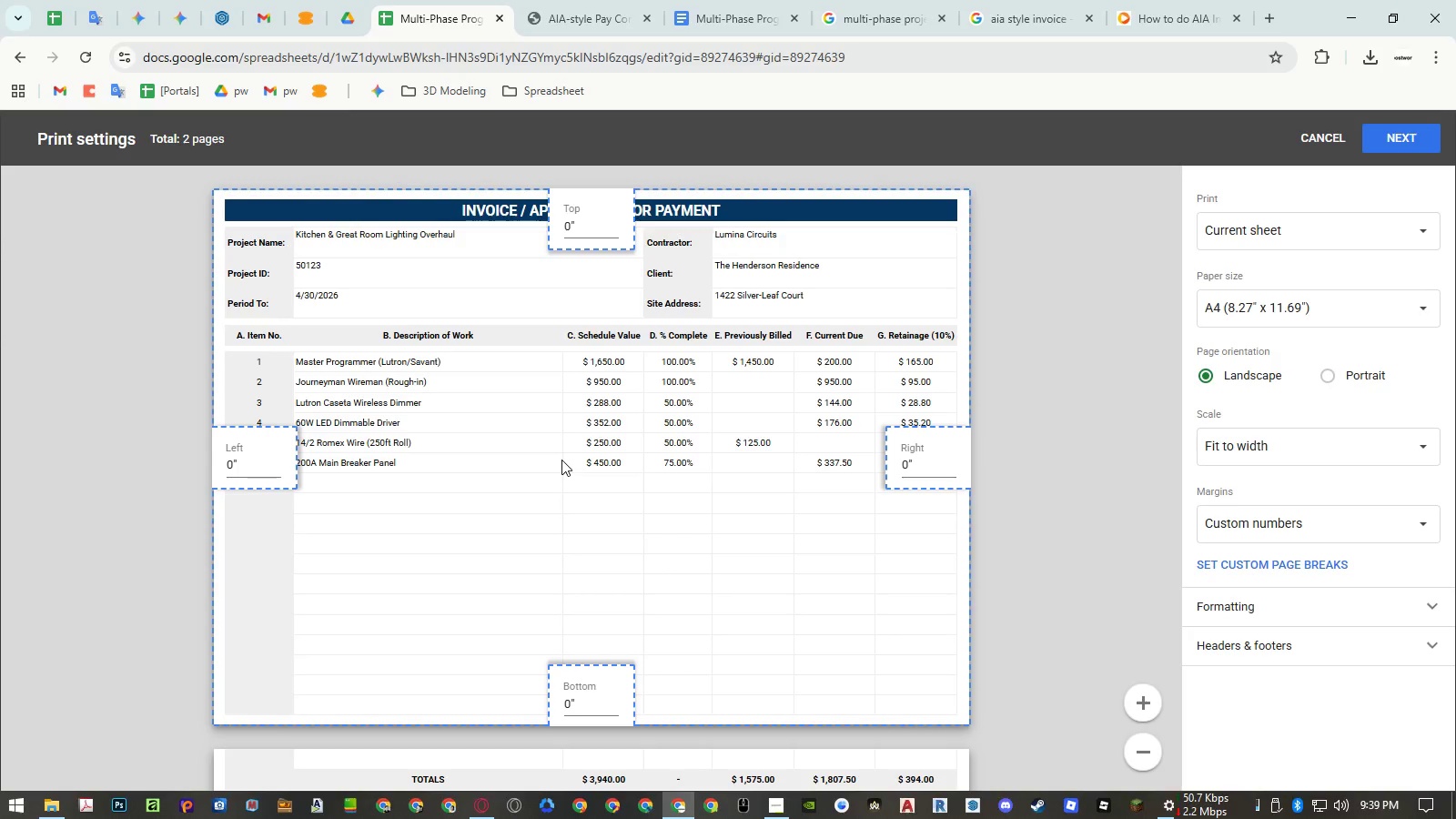 
scroll: coordinate [576, 485], scroll_direction: down, amount: 4.0
 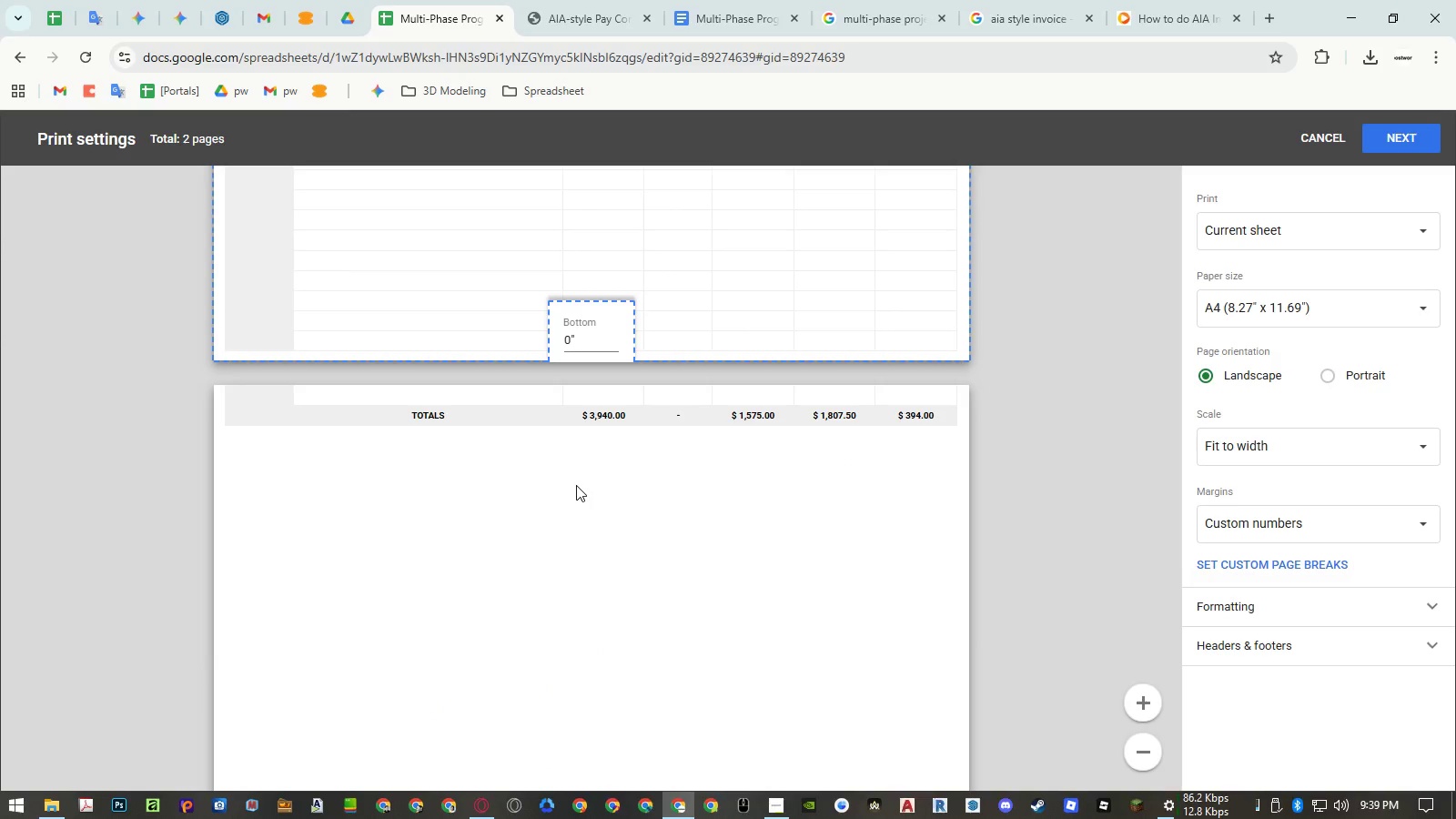 
key(Escape)
 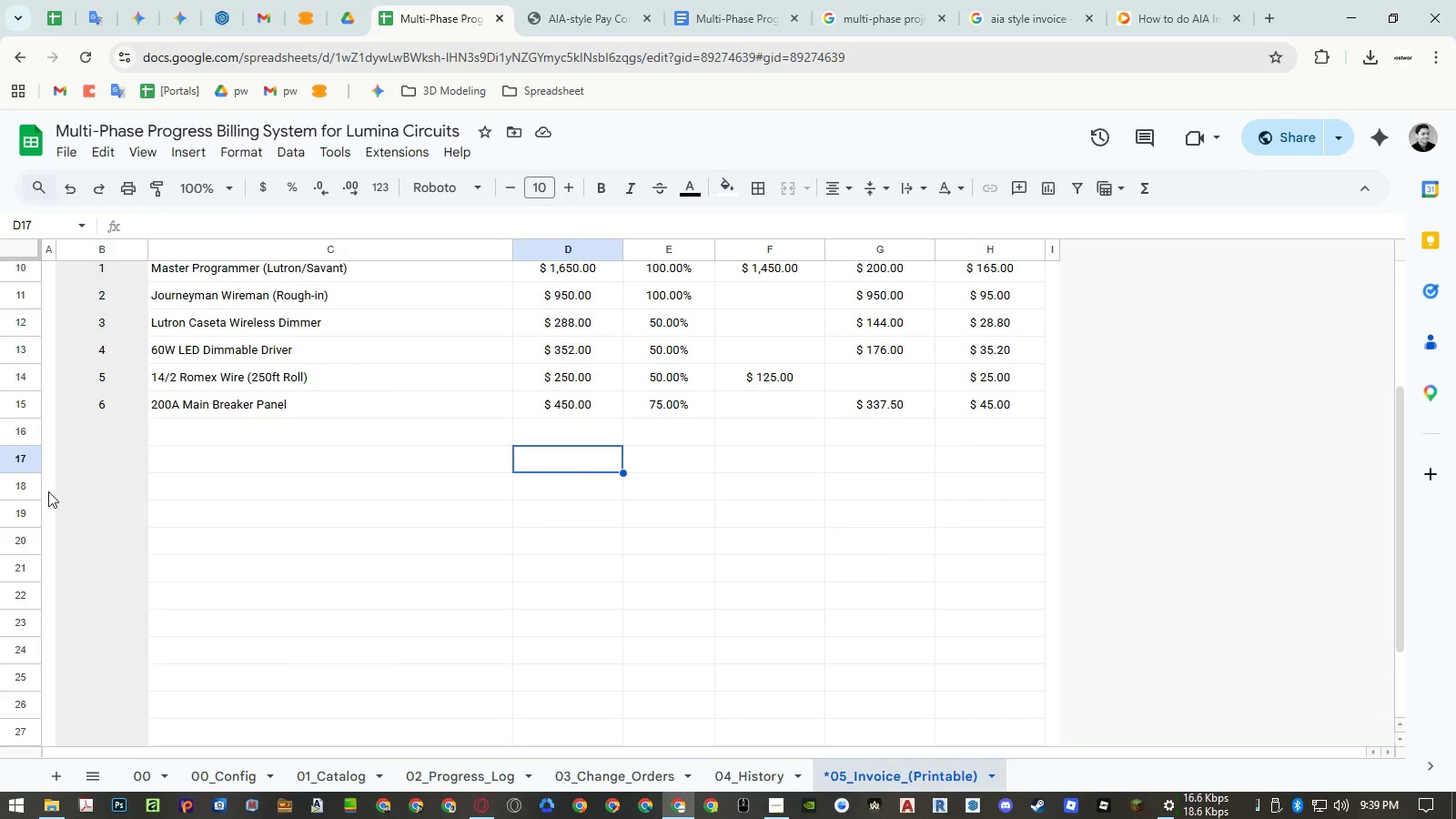 
scroll: coordinate [576, 485], scroll_direction: up, amount: 5.0
 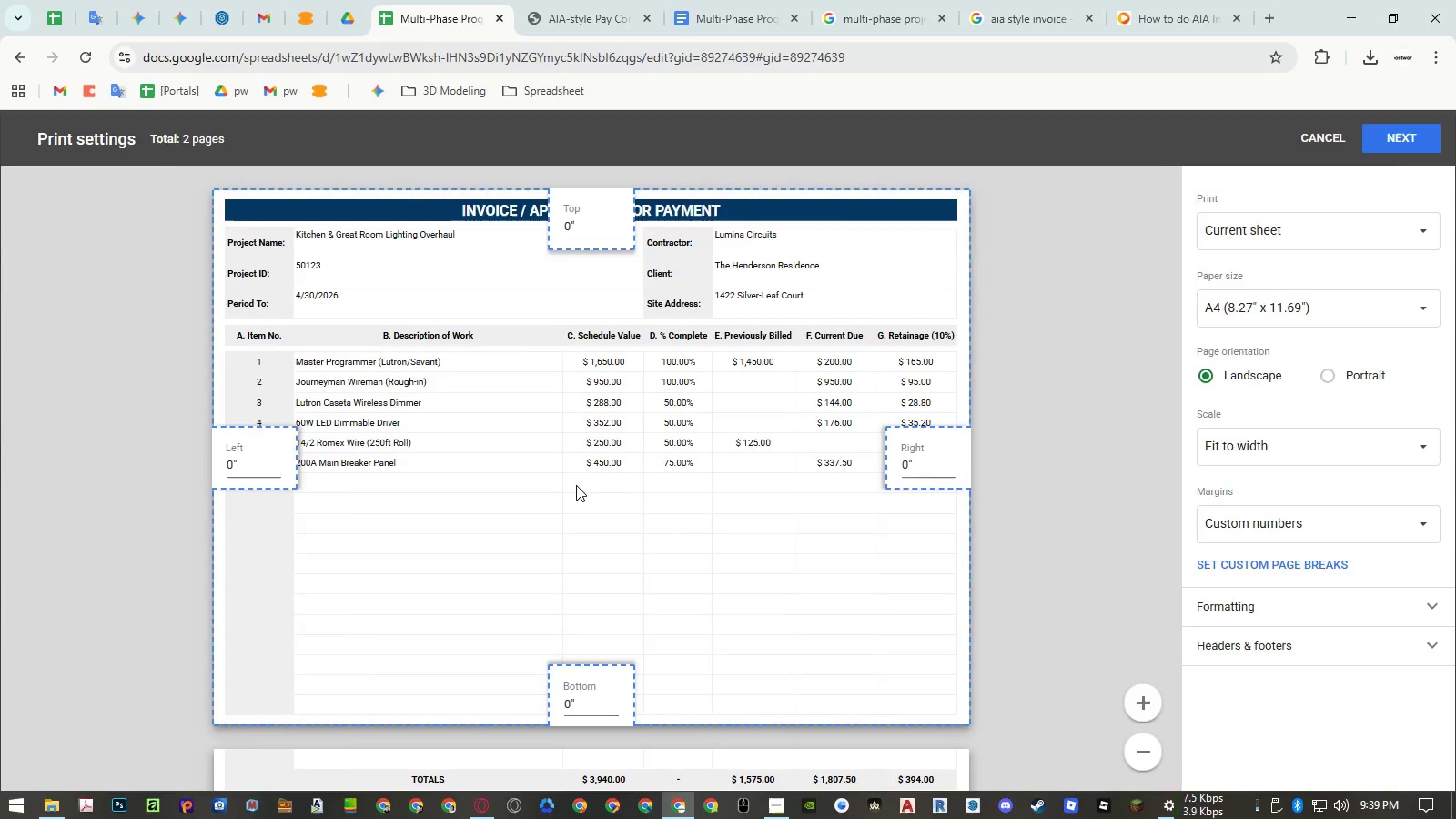 
left_click_drag(start_coordinate=[33, 489], to_coordinate=[26, 515])
 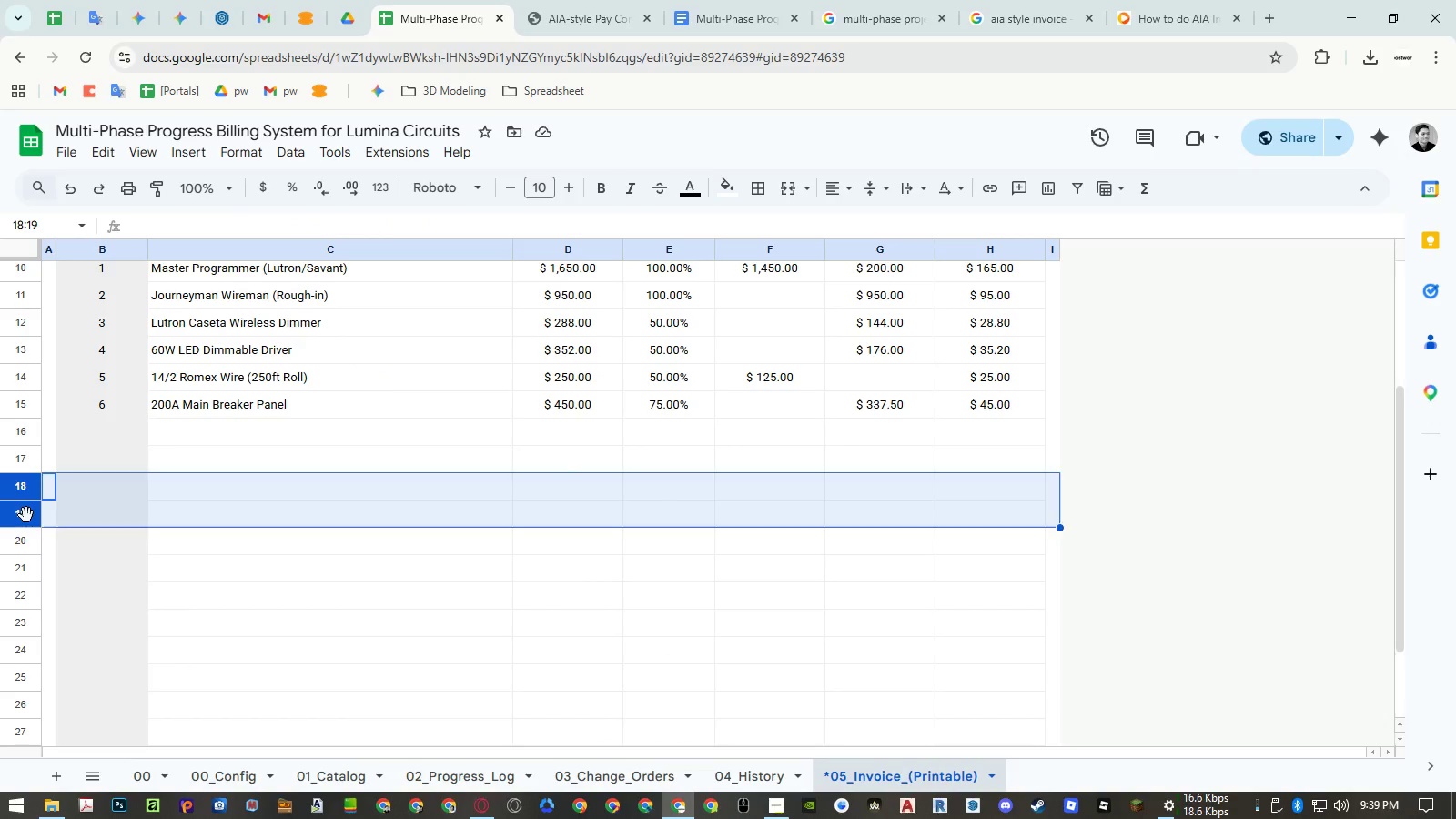 
right_click([26, 515])
 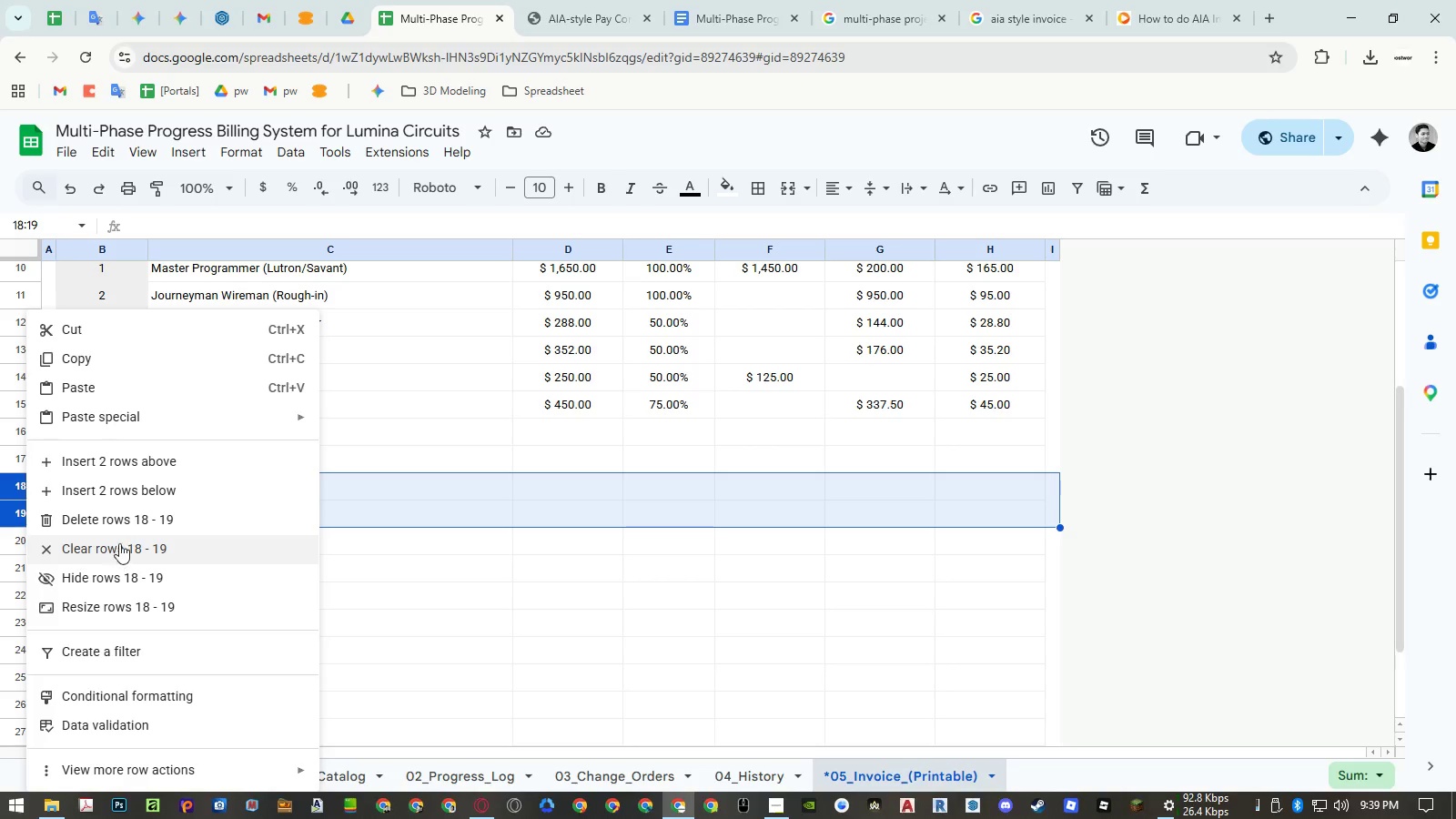 
left_click([126, 526])
 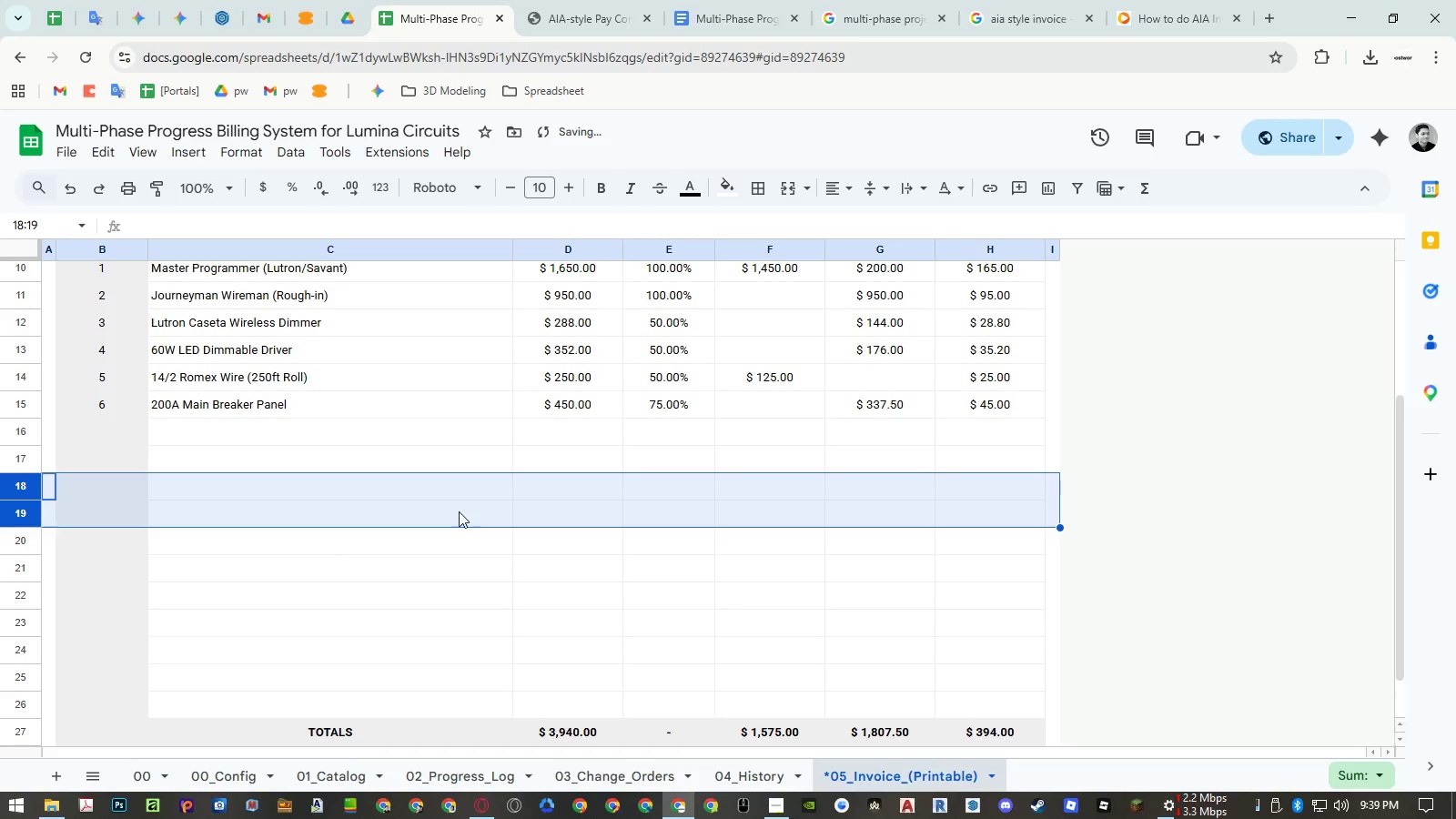 
left_click([457, 510])
 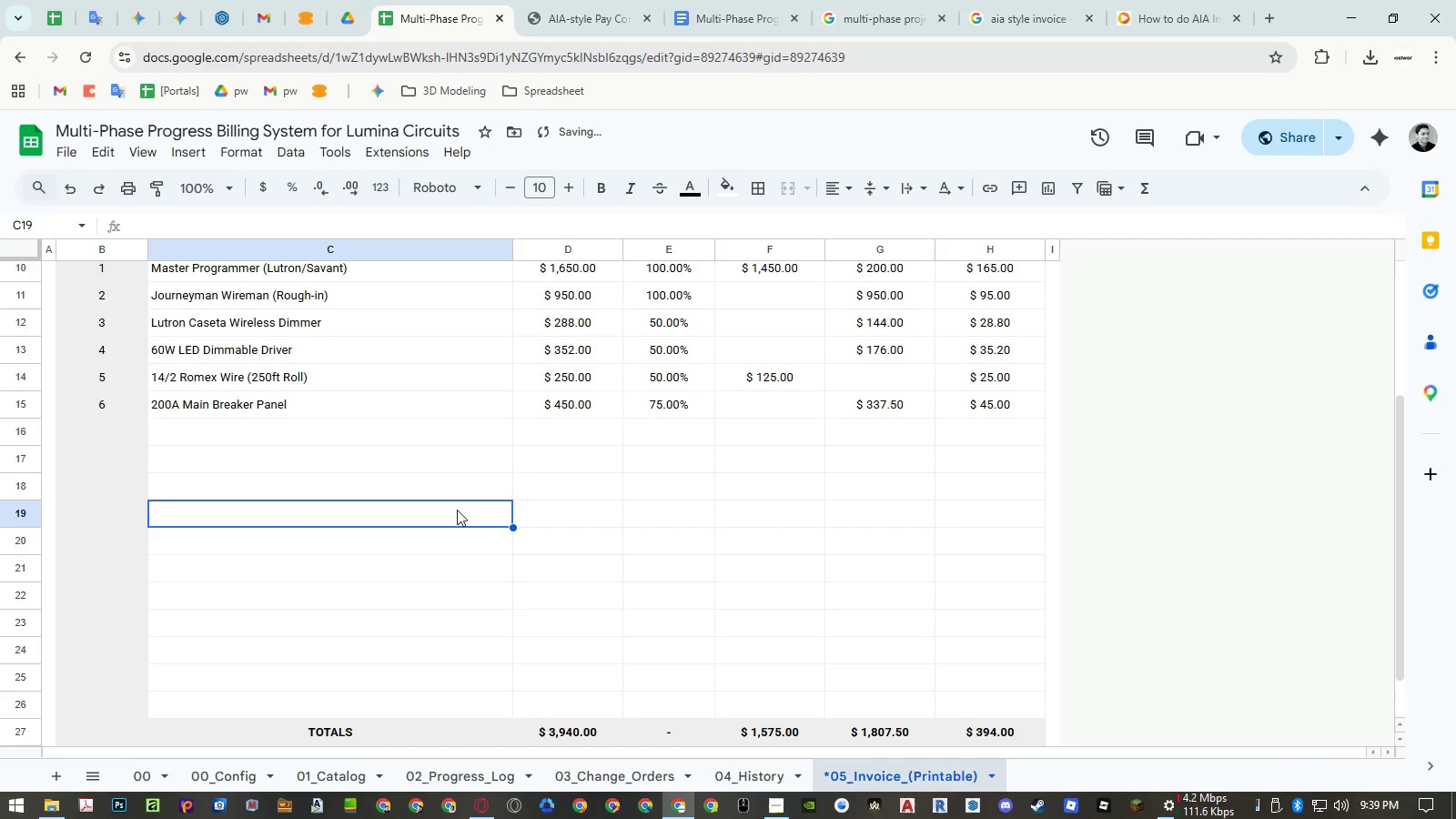 
key(Control+ControlRight)
 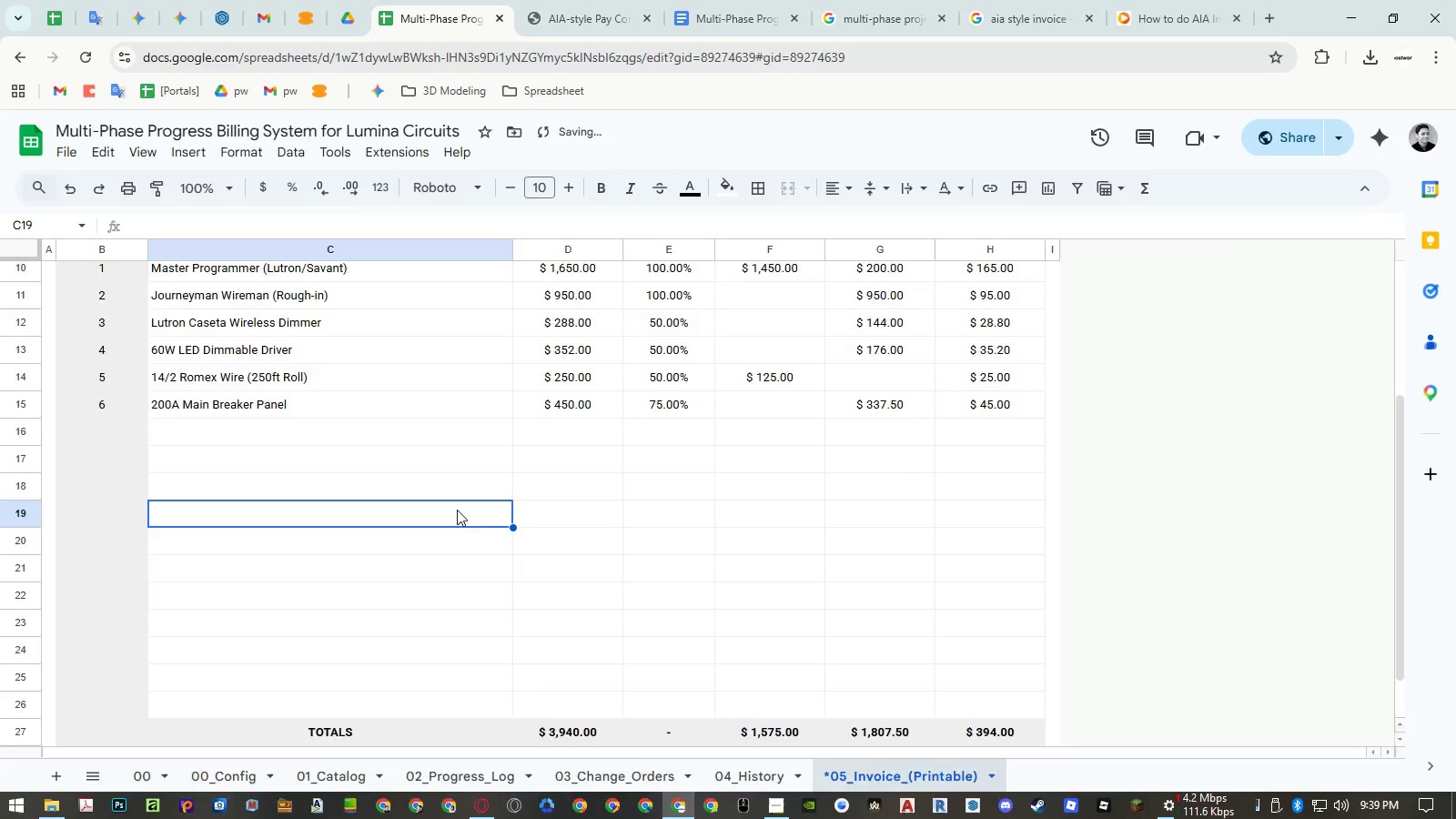 
key(Control+P)
 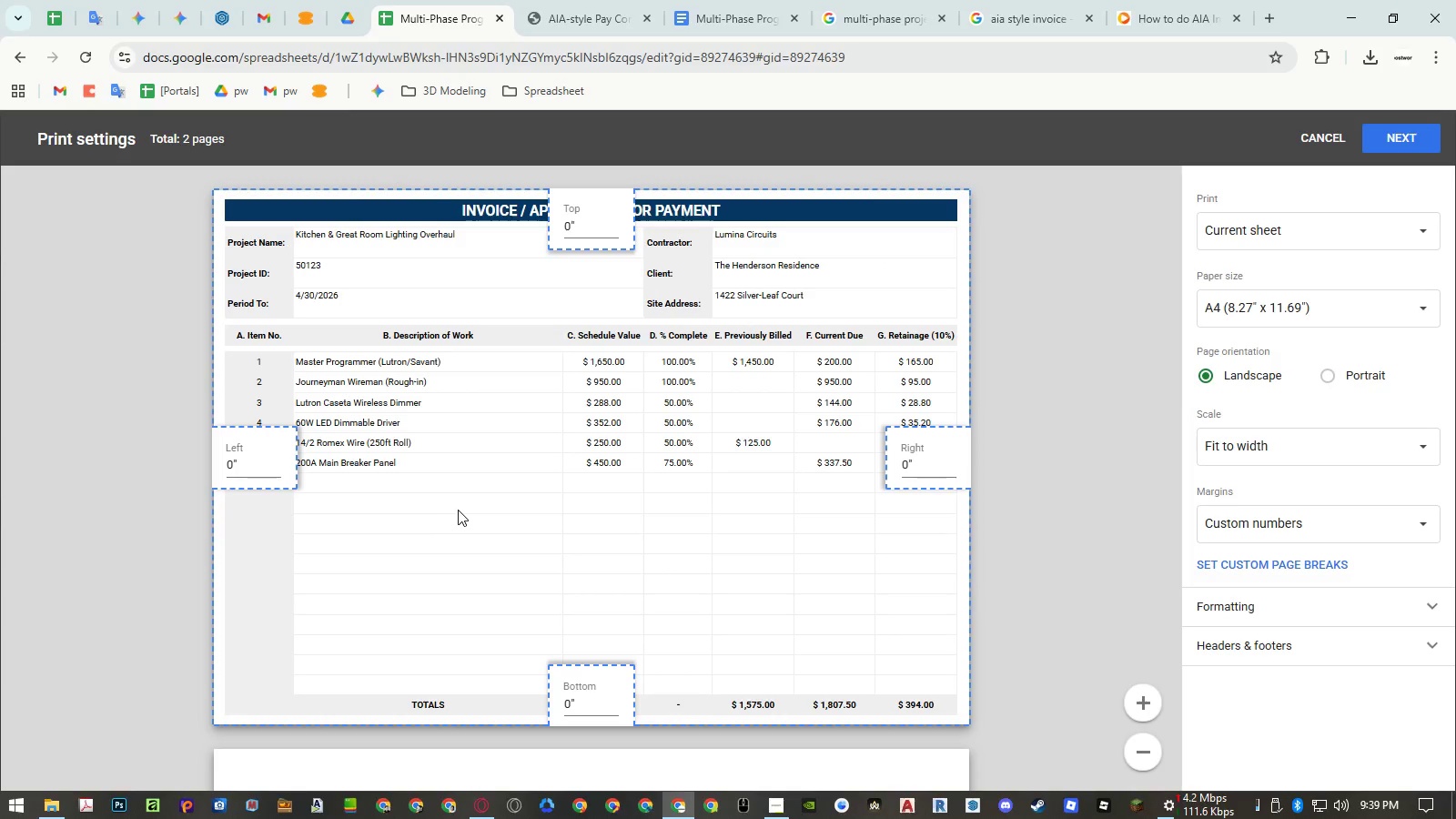 
scroll: coordinate [464, 511], scroll_direction: down, amount: 2.0
 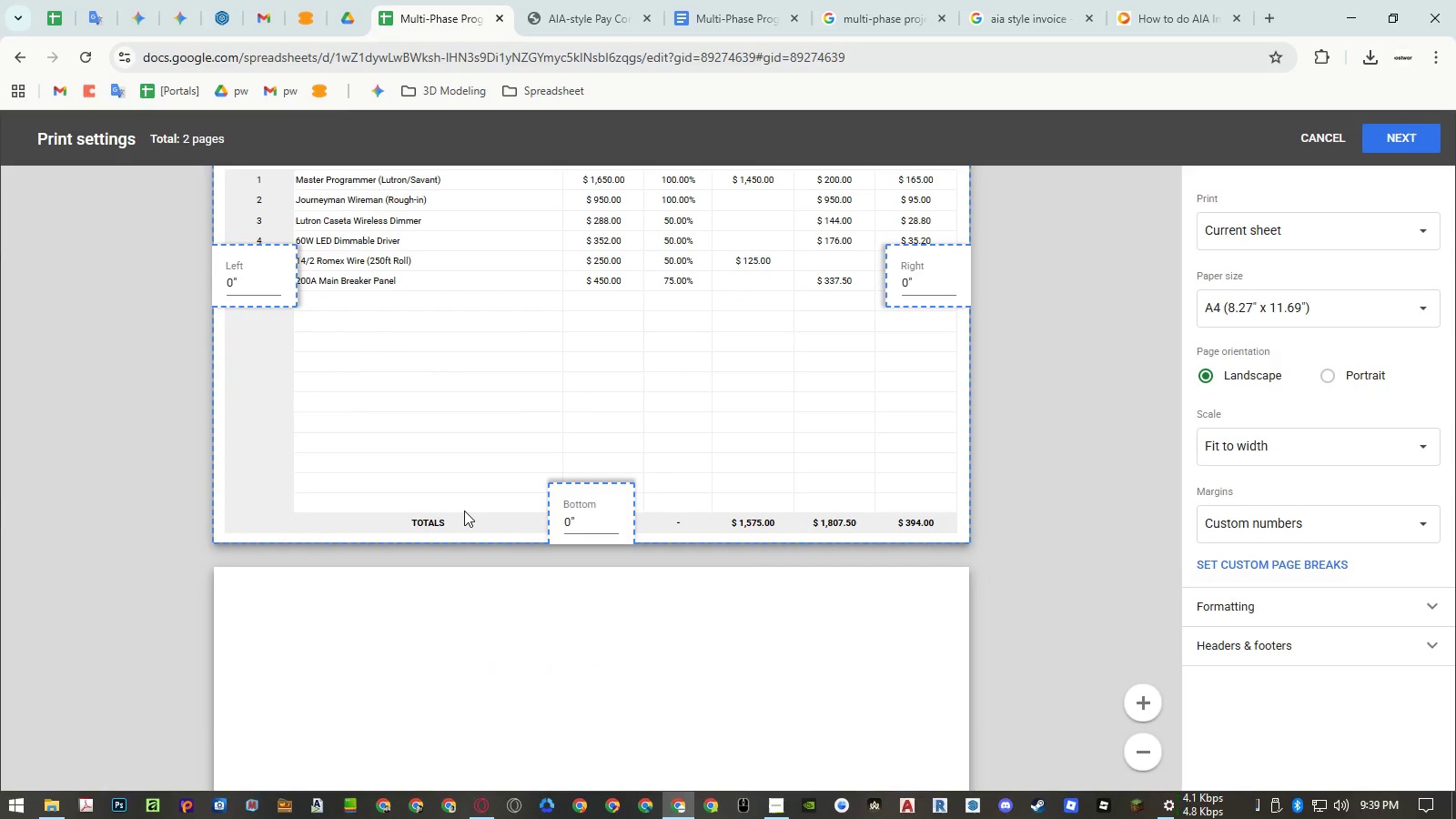 
scroll: coordinate [464, 511], scroll_direction: up, amount: 5.0
 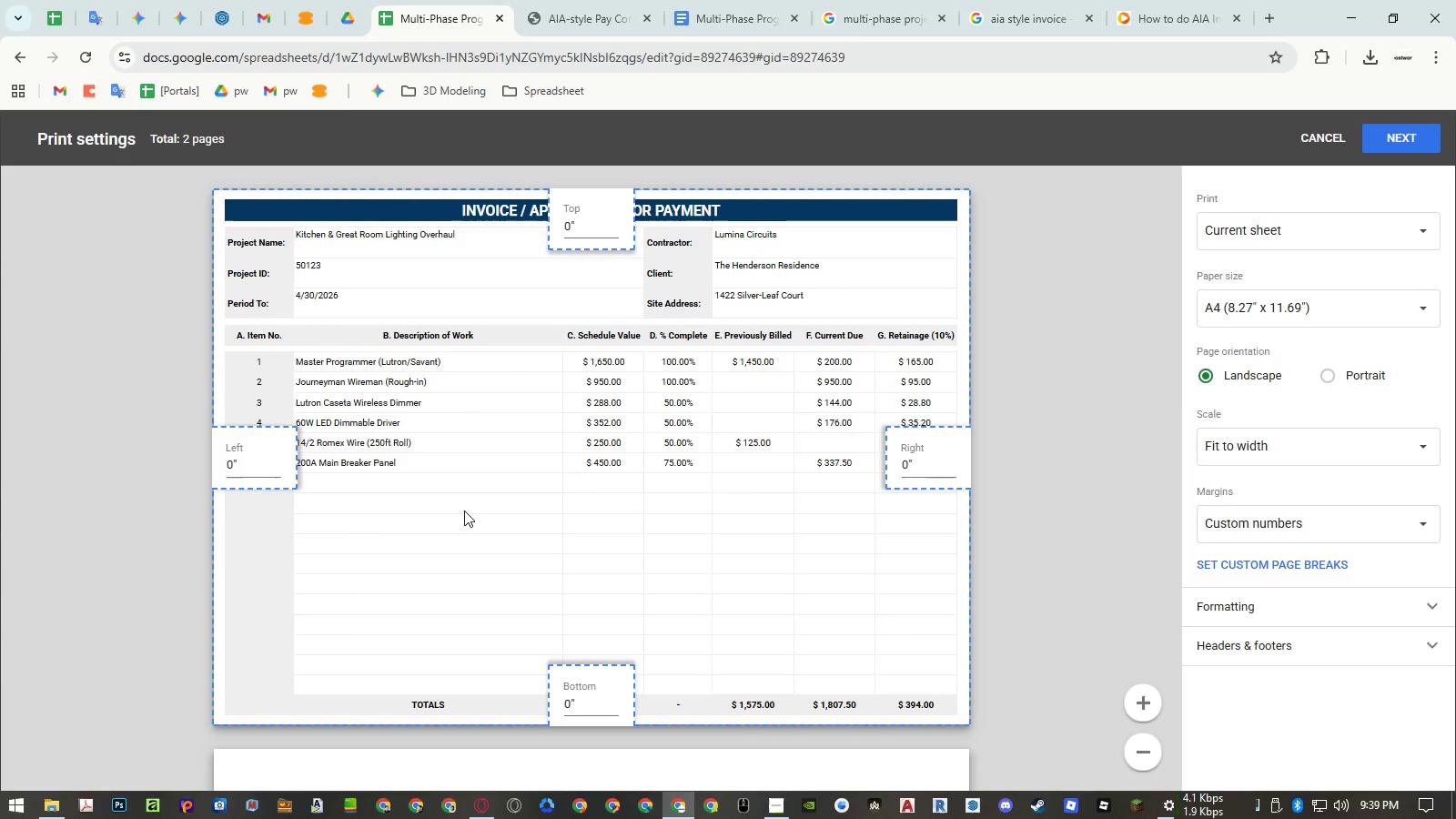 
key(Escape)
 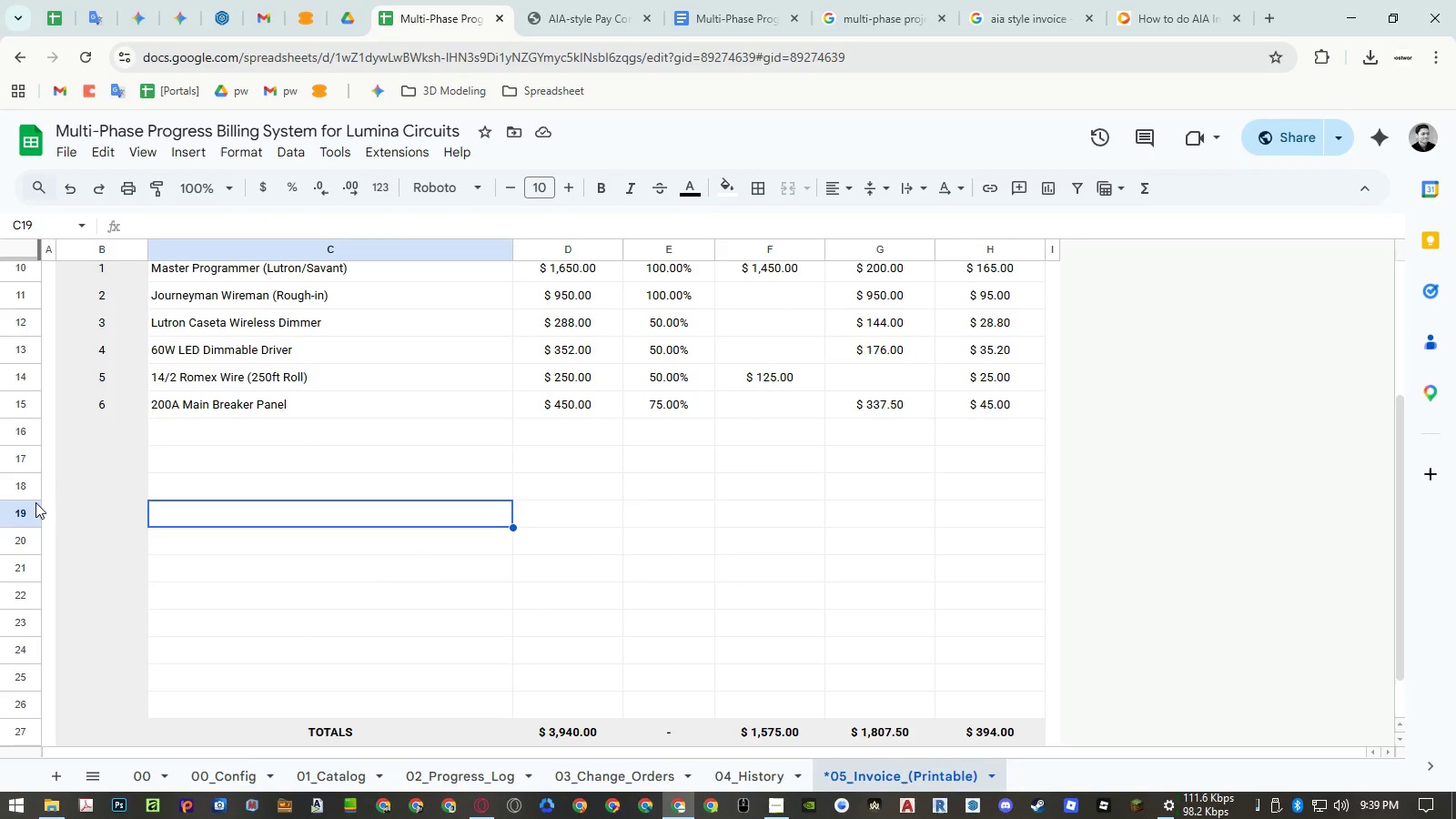 
right_click([32, 511])
 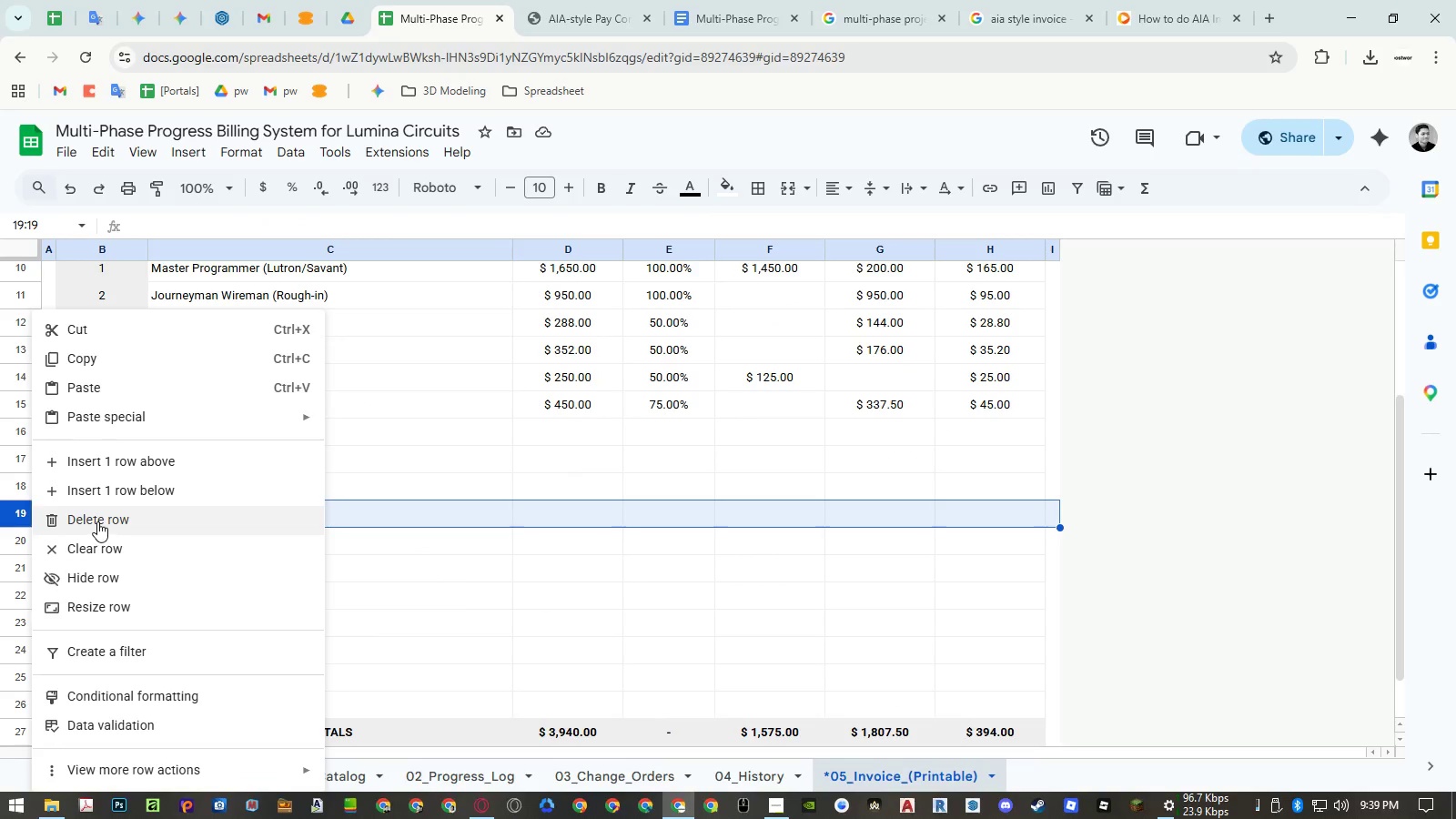 
left_click([97, 521])
 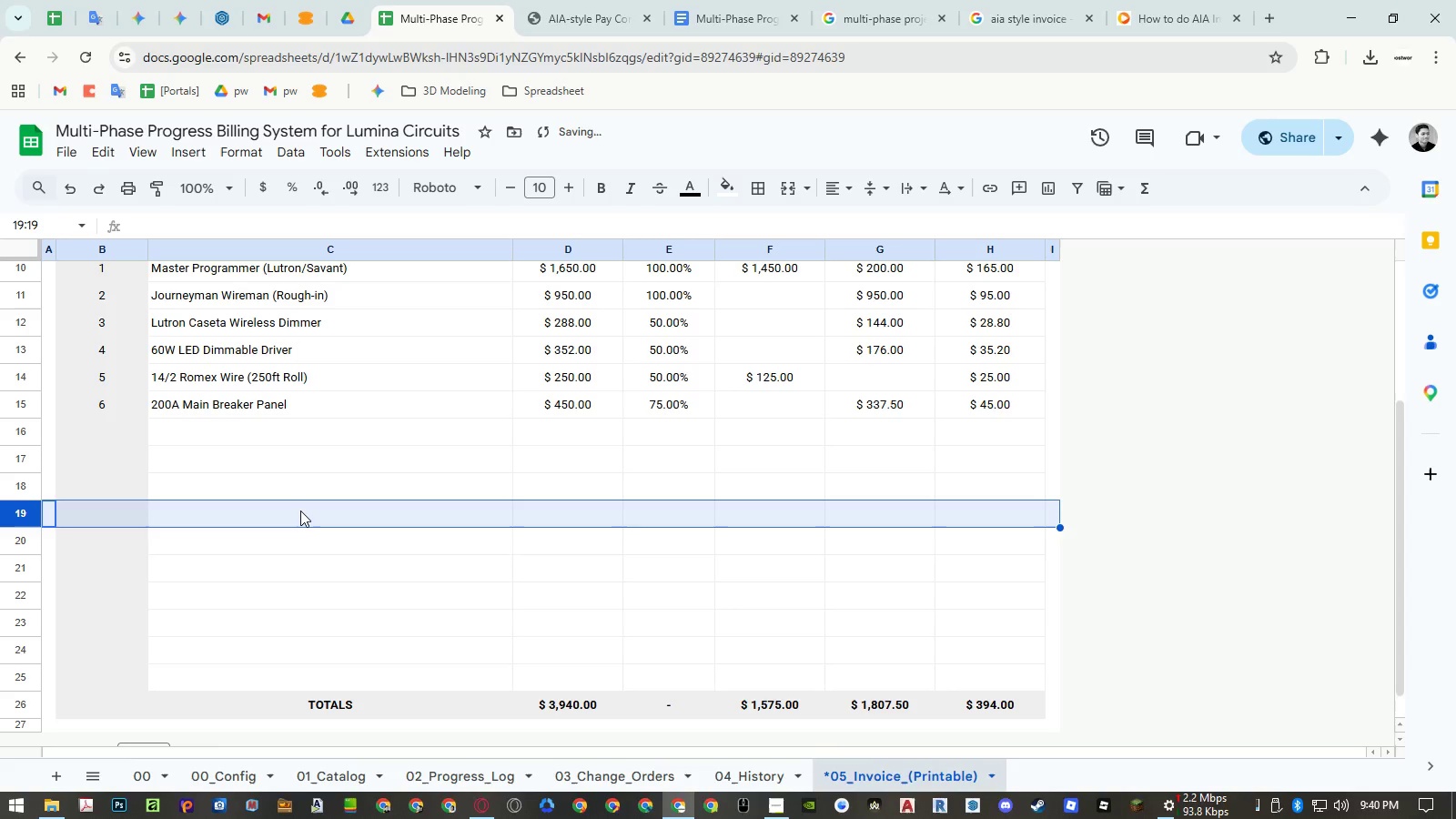 
key(Control+ControlRight)
 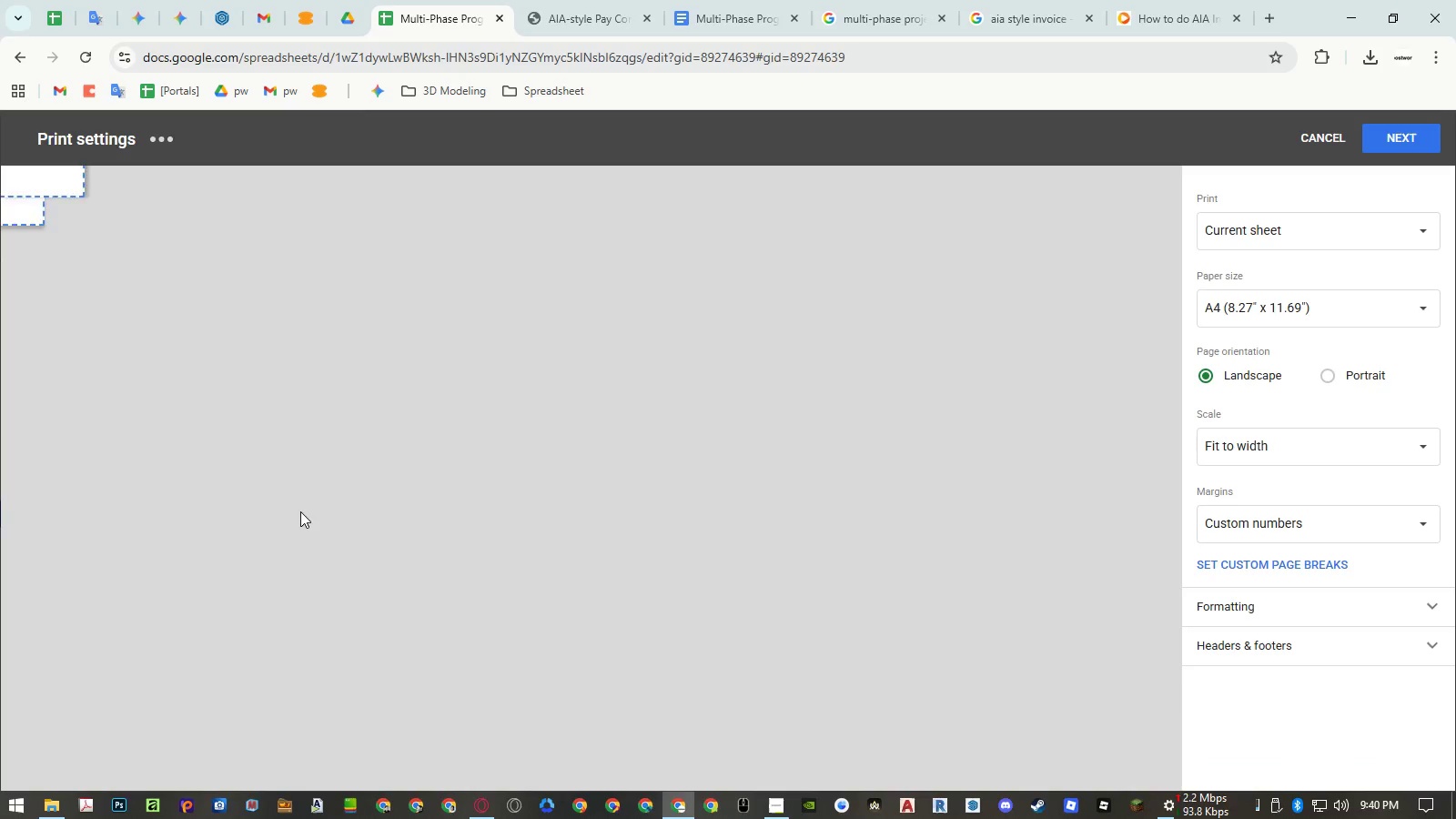 
key(Control+P)
 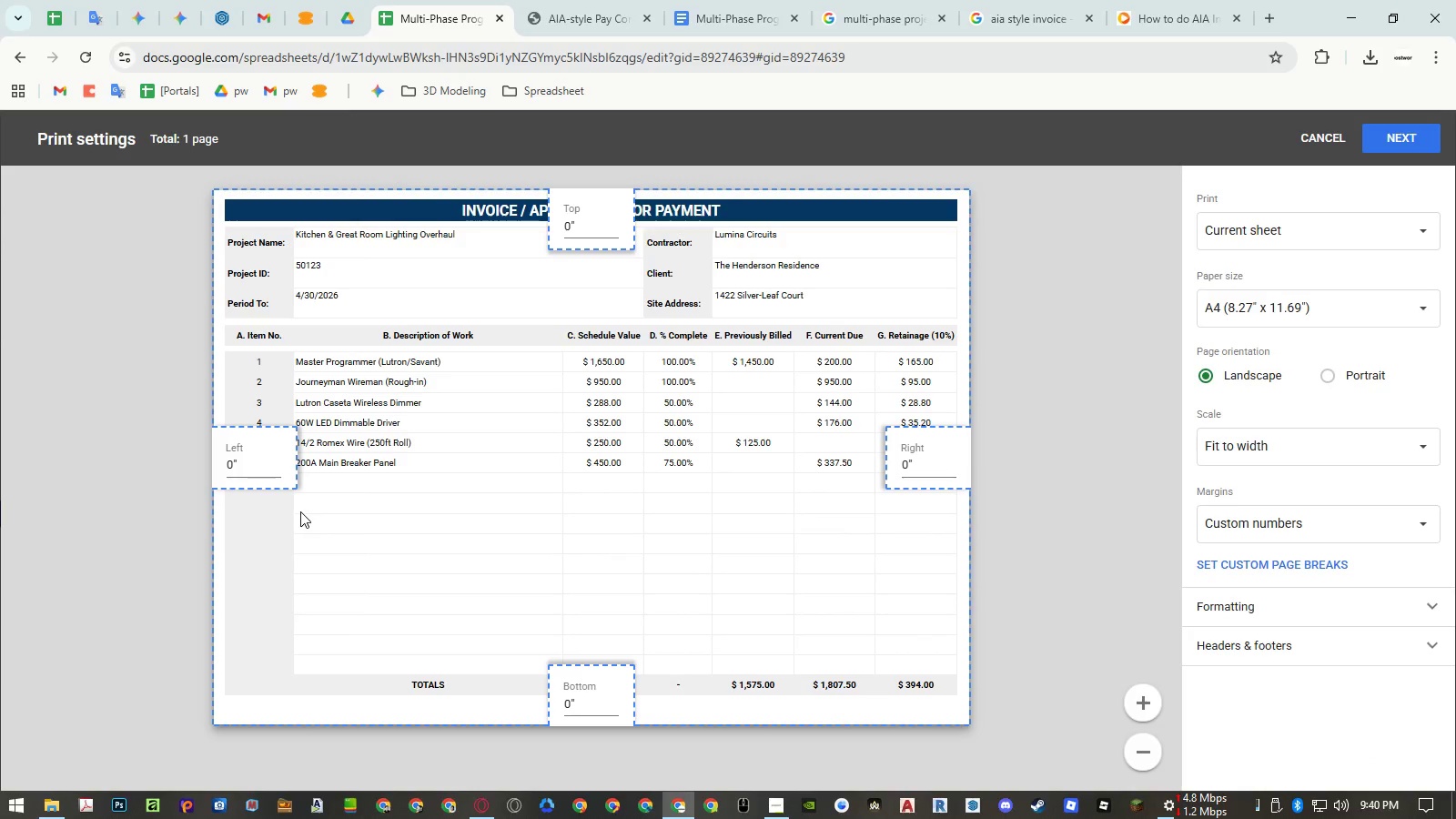 
key(Control+Z)
 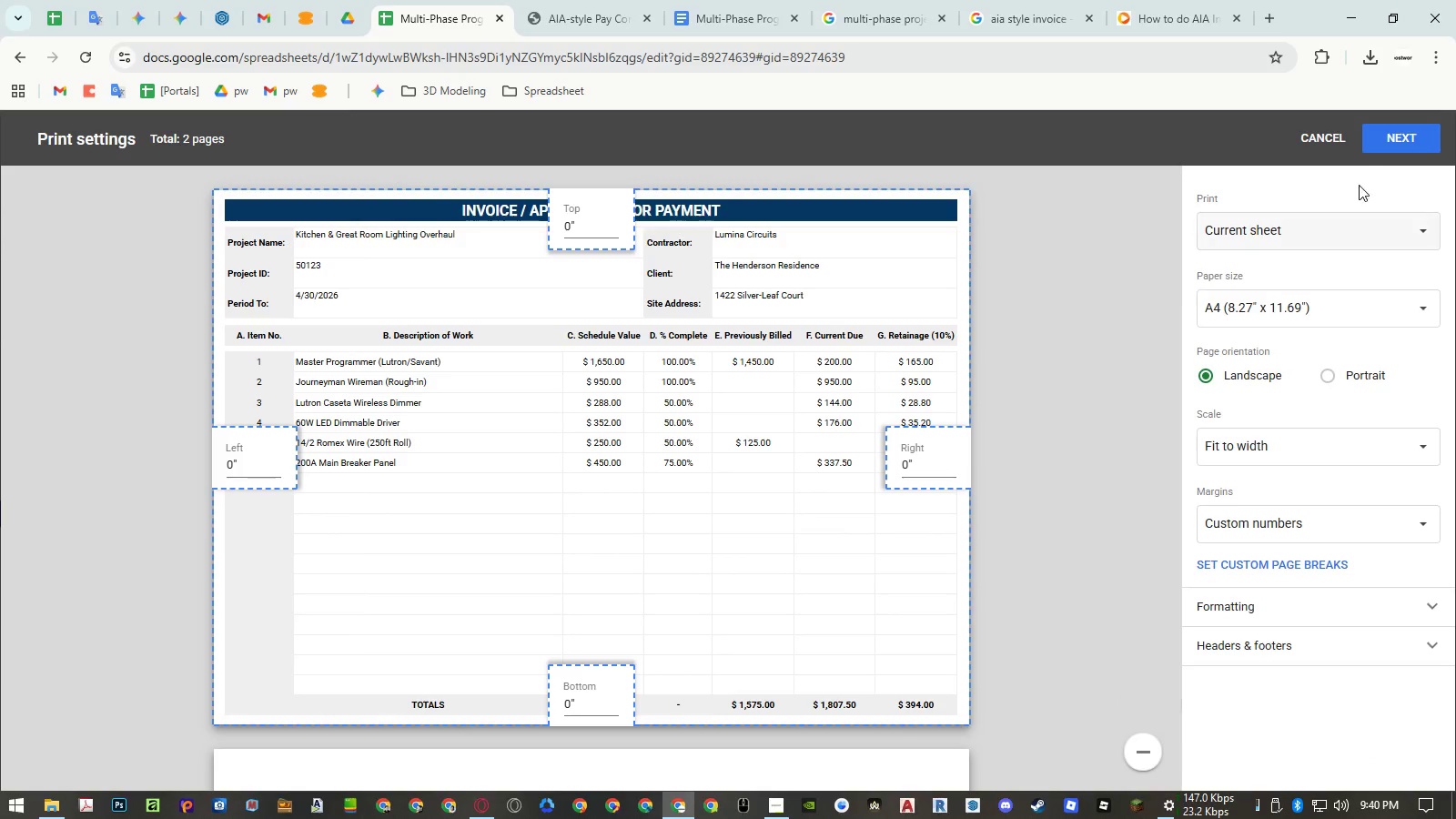 
left_click([1321, 134])
 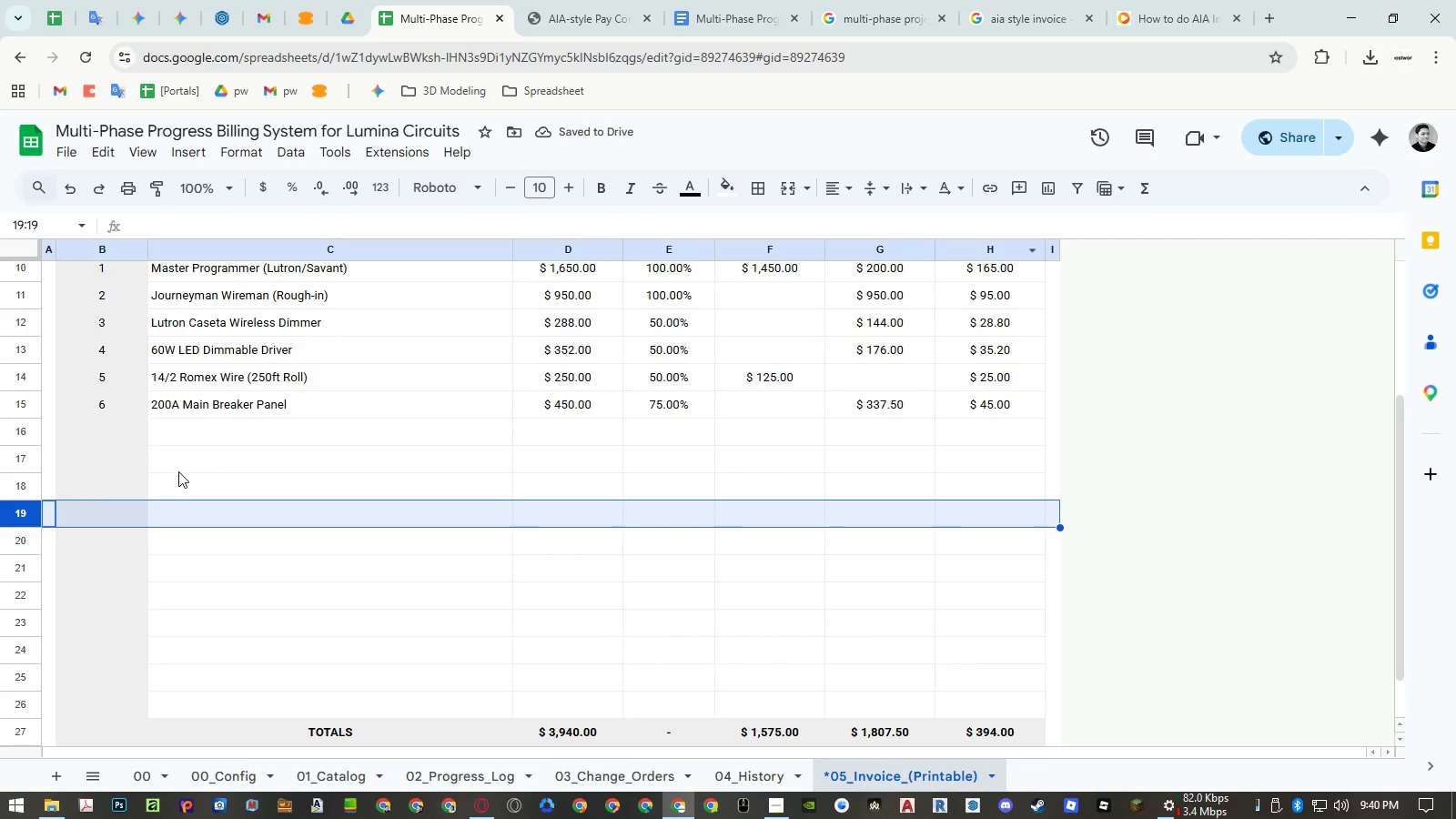 
scroll: coordinate [188, 478], scroll_direction: down, amount: 5.0
 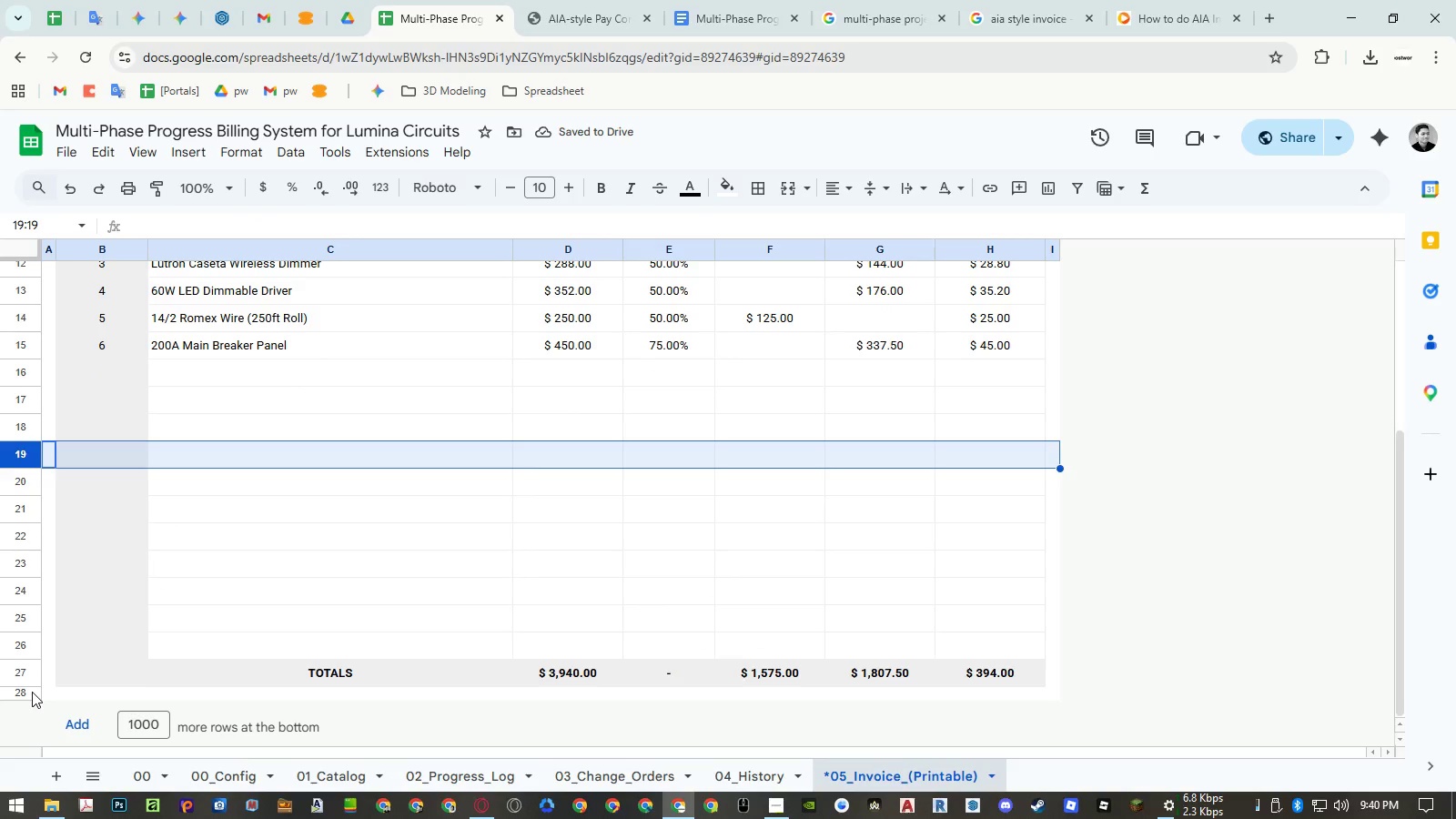 
right_click([32, 694])
 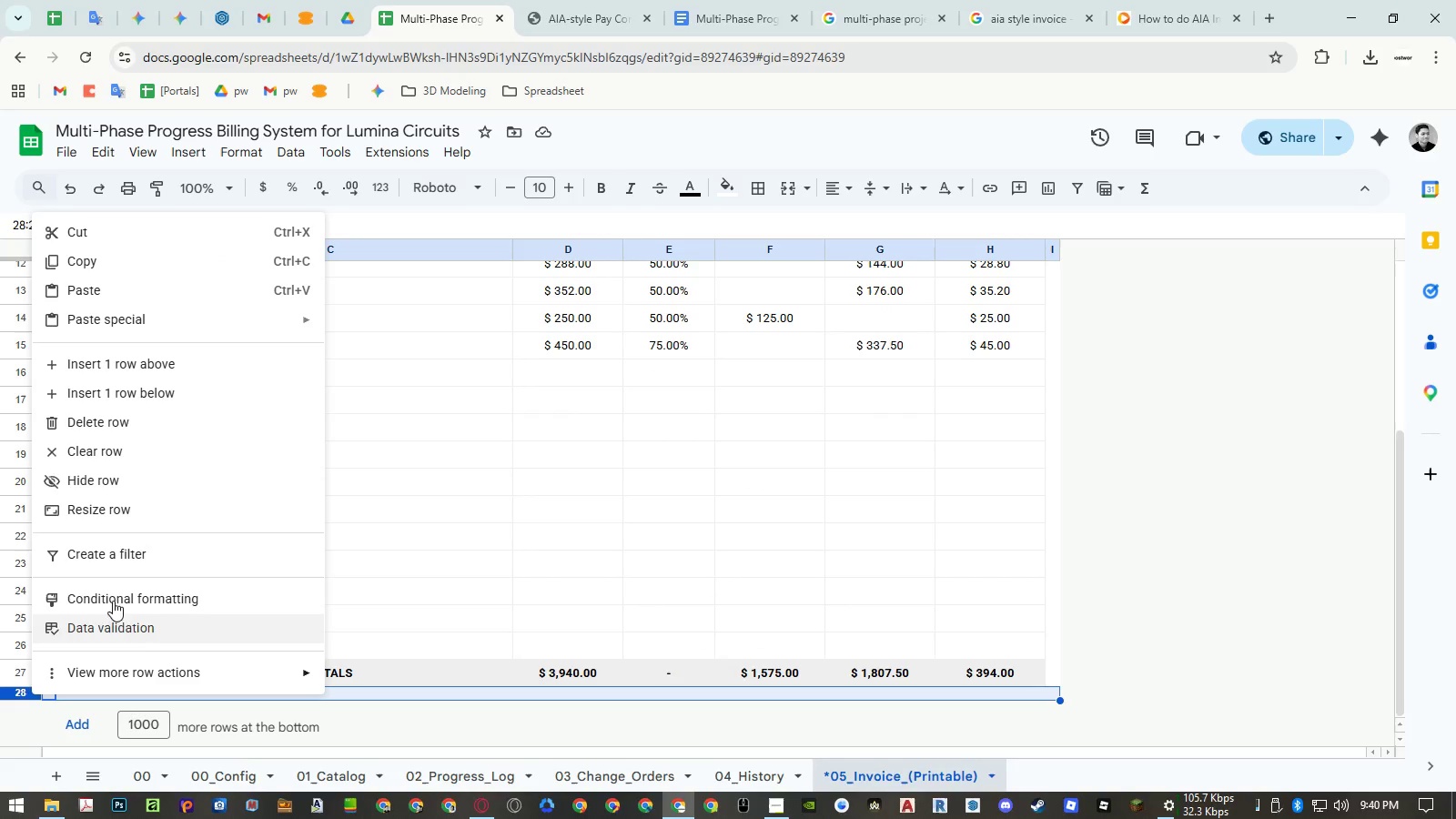 
left_click([145, 517])
 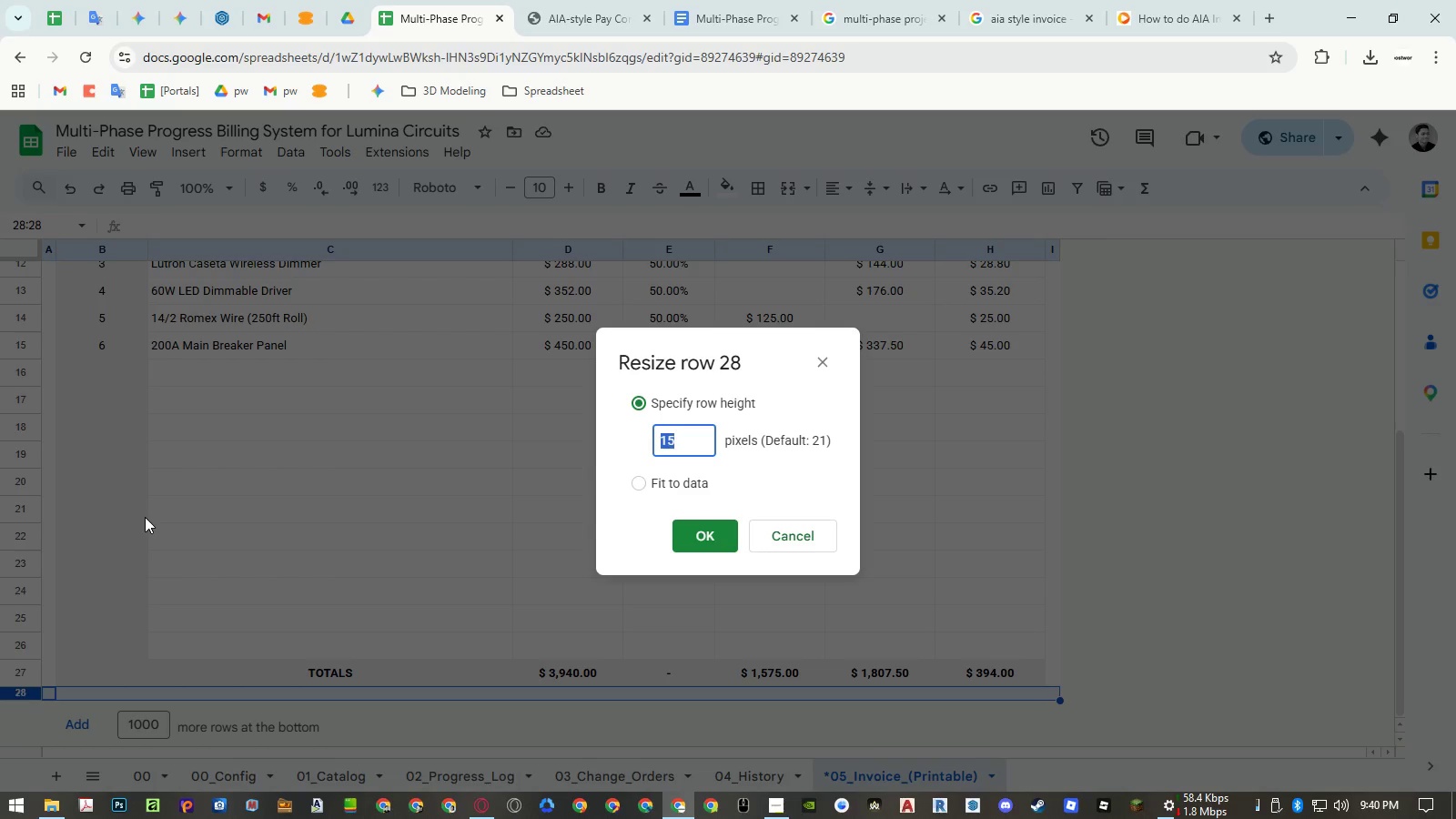 
key(Escape)
 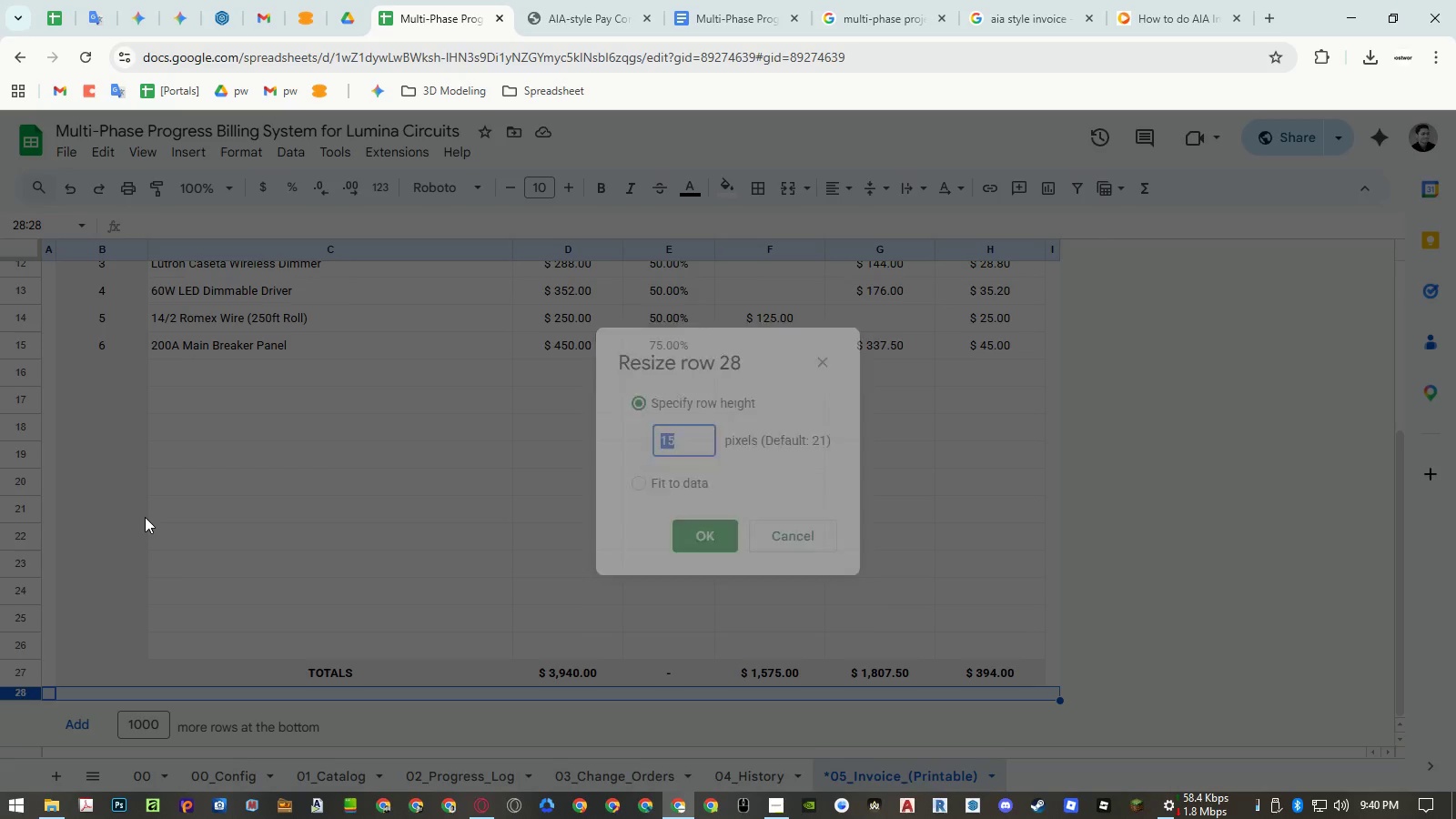 
key(Escape)
 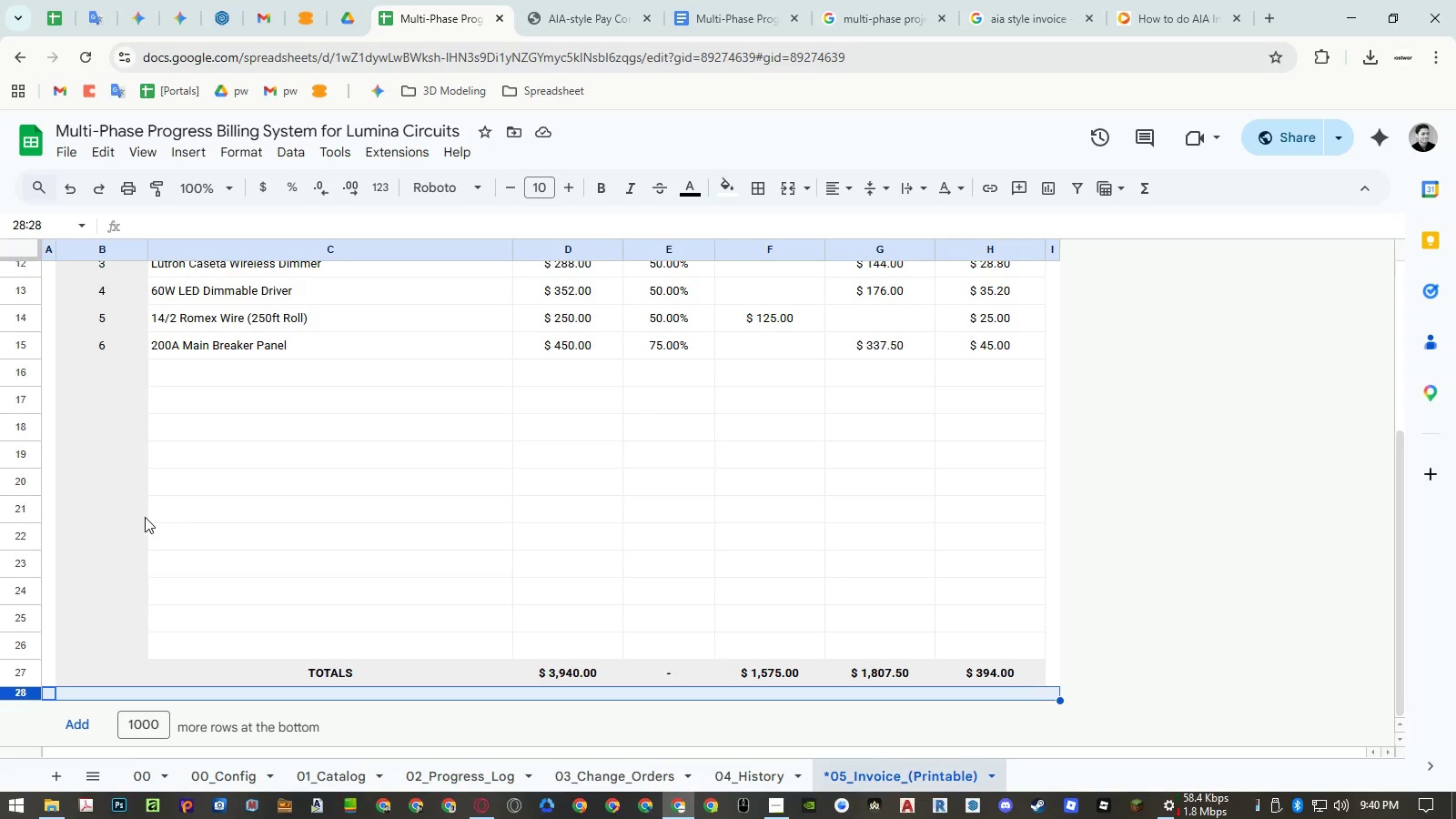 
key(Escape)
 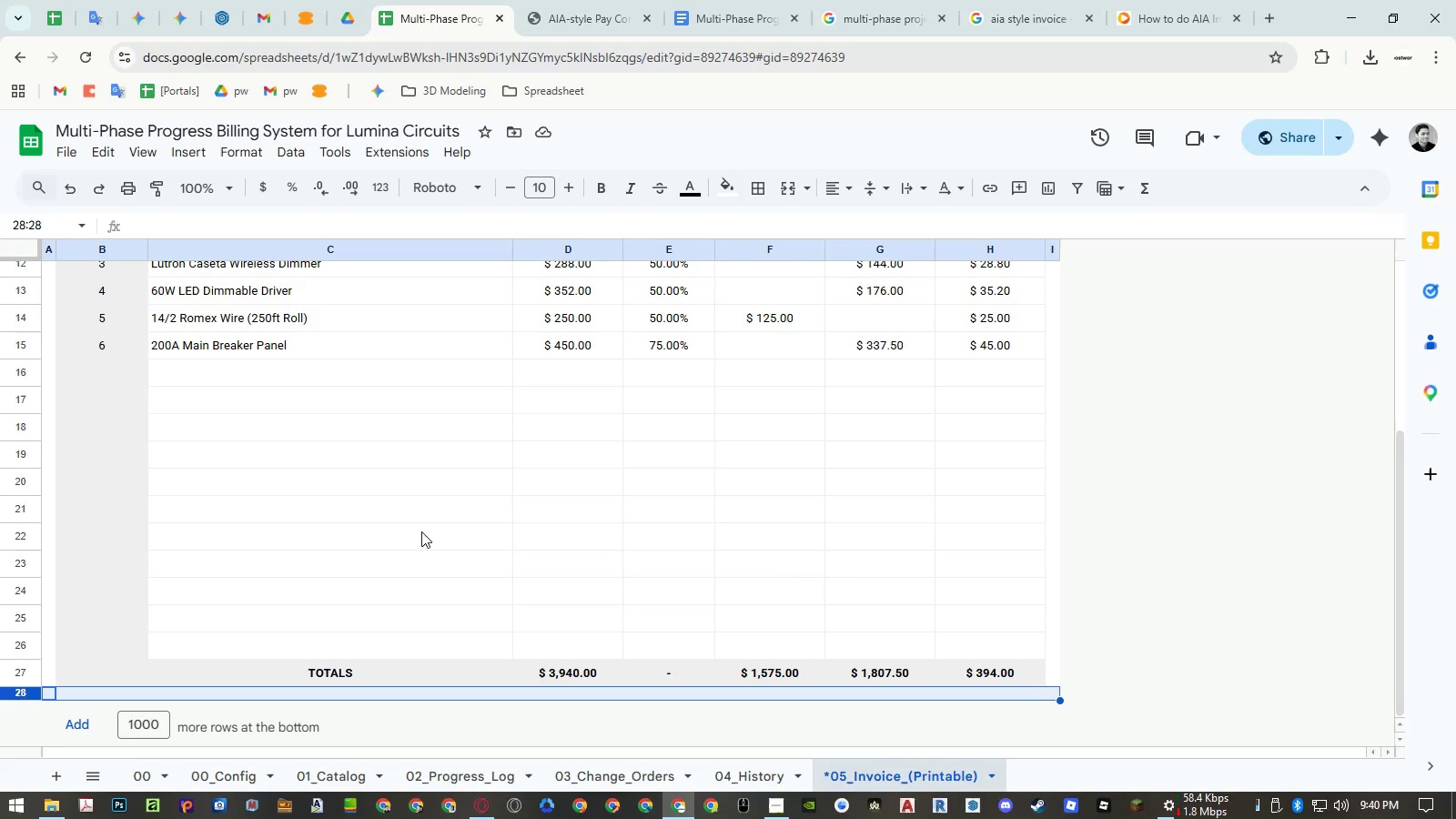 
scroll: coordinate [434, 527], scroll_direction: up, amount: 4.0
 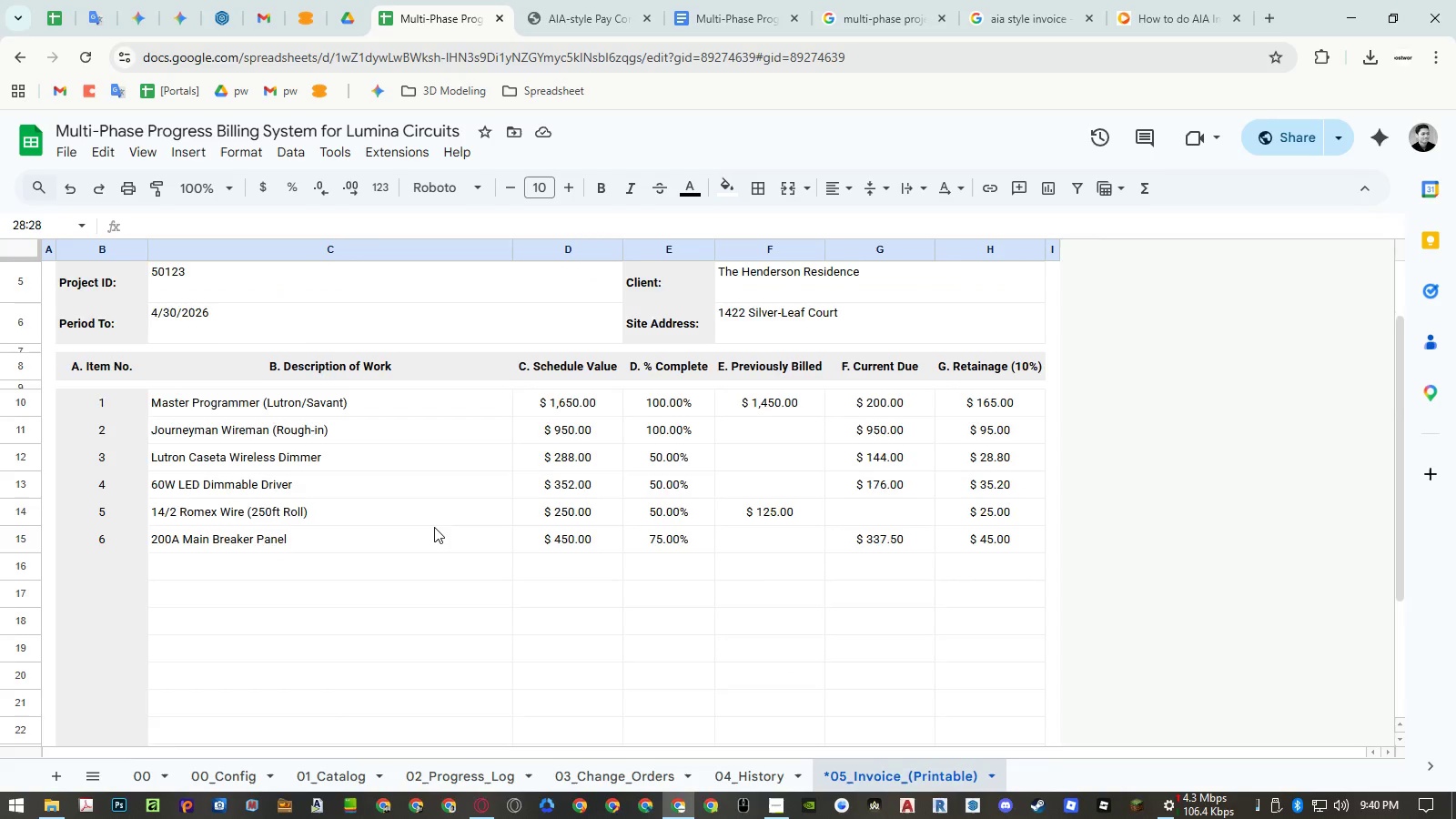 
scroll: coordinate [434, 527], scroll_direction: down, amount: 8.0
 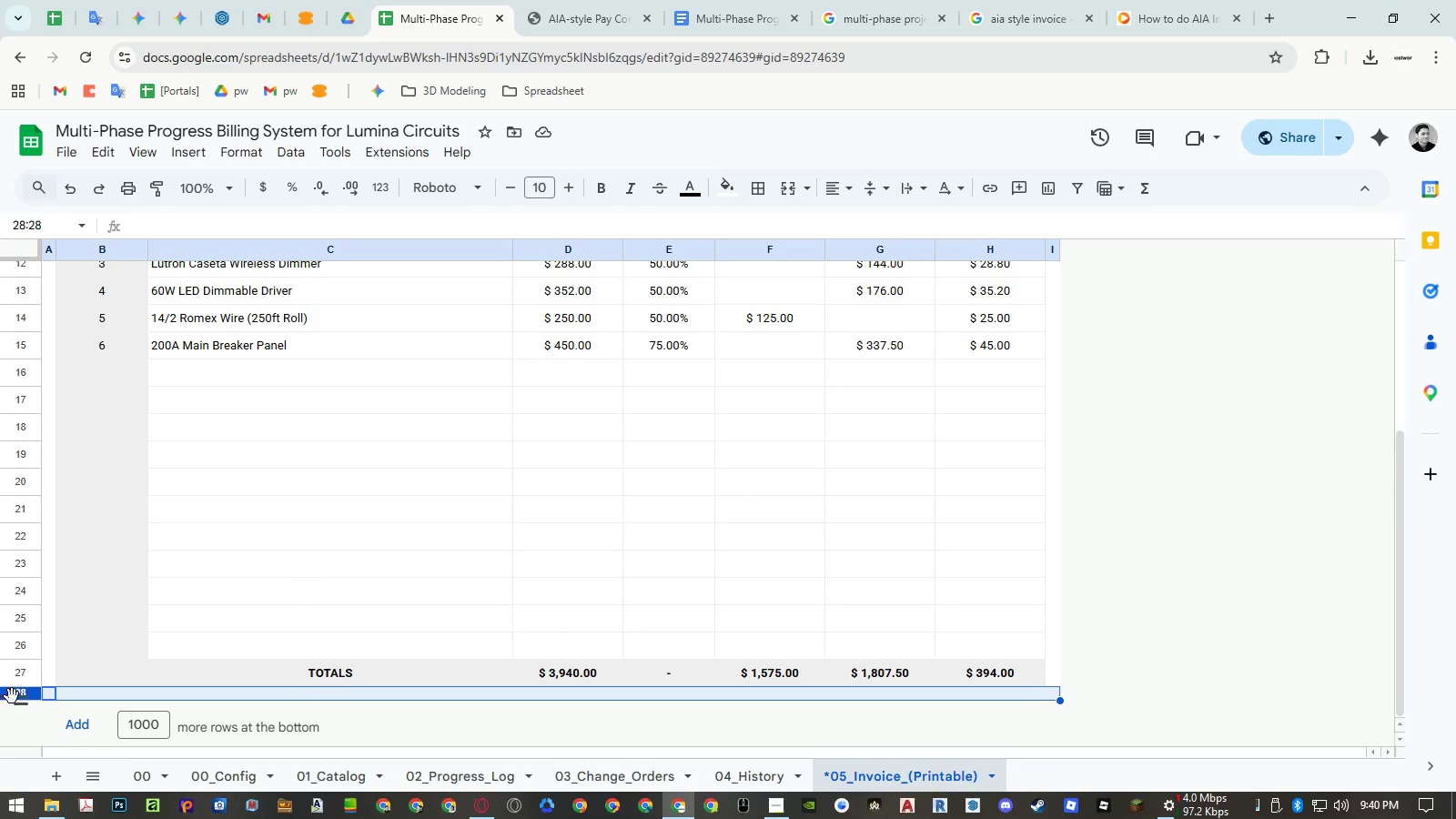 
right_click([16, 696])
 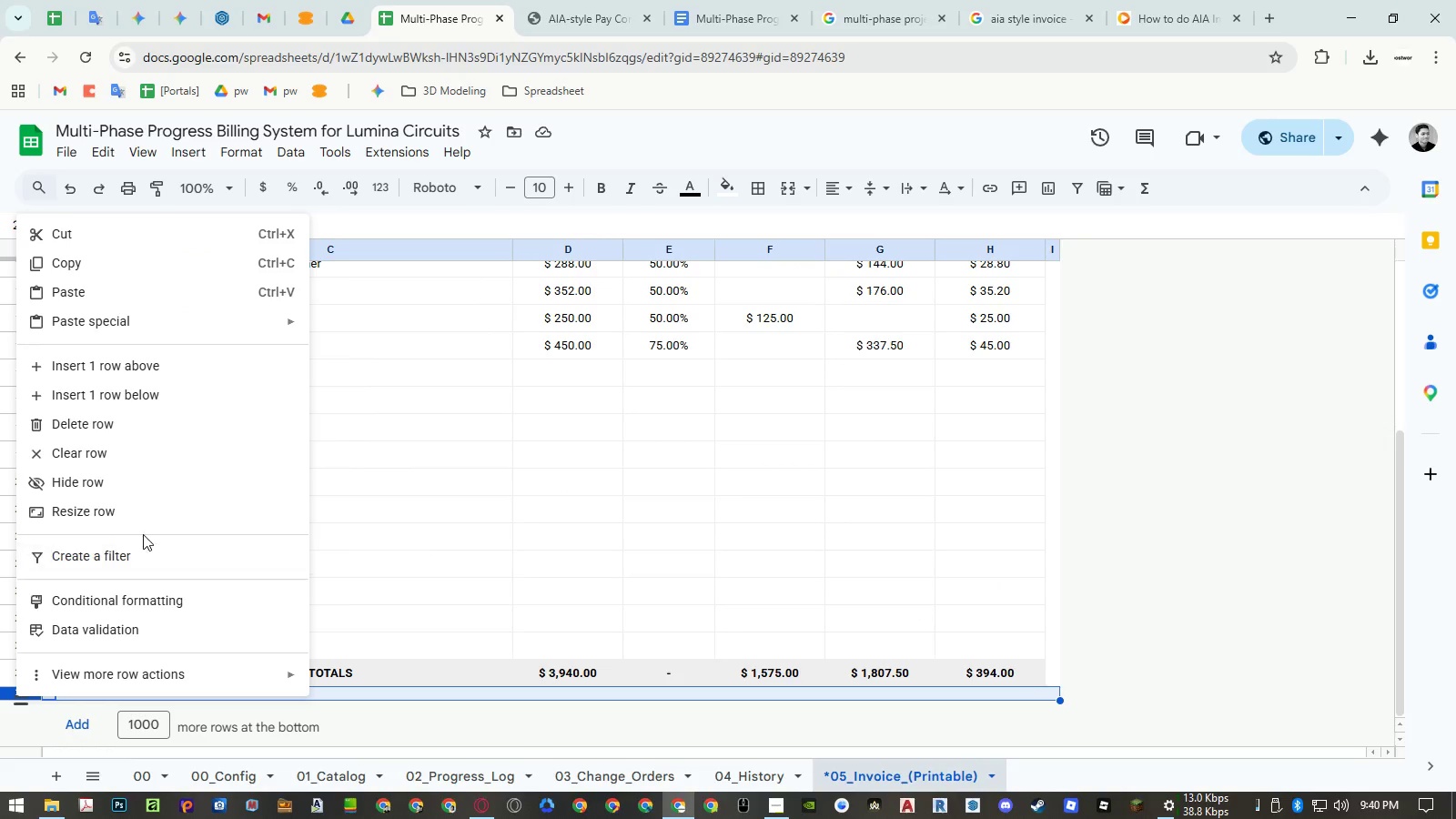 
left_click([145, 523])
 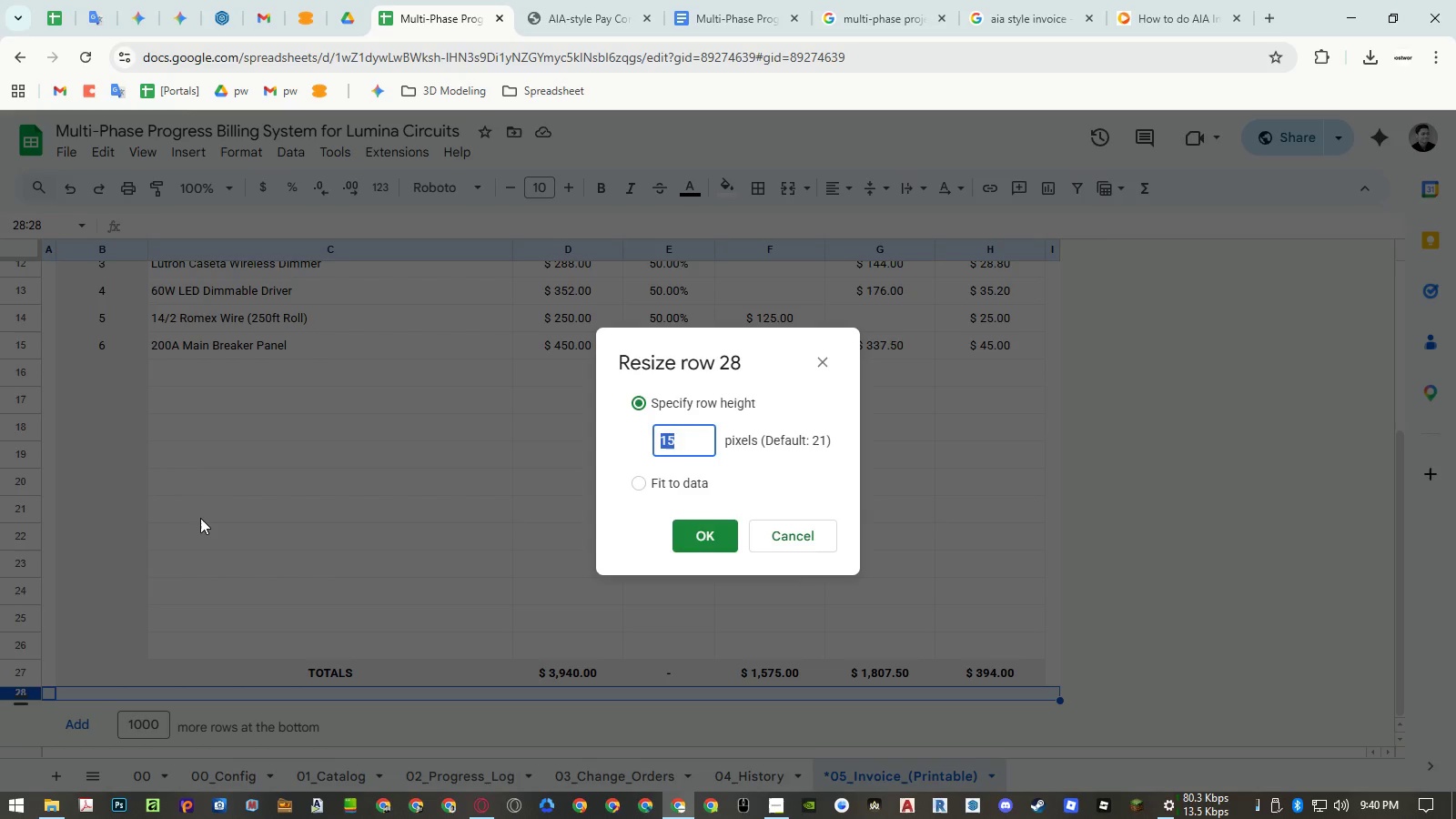 
key(Numpad1)
 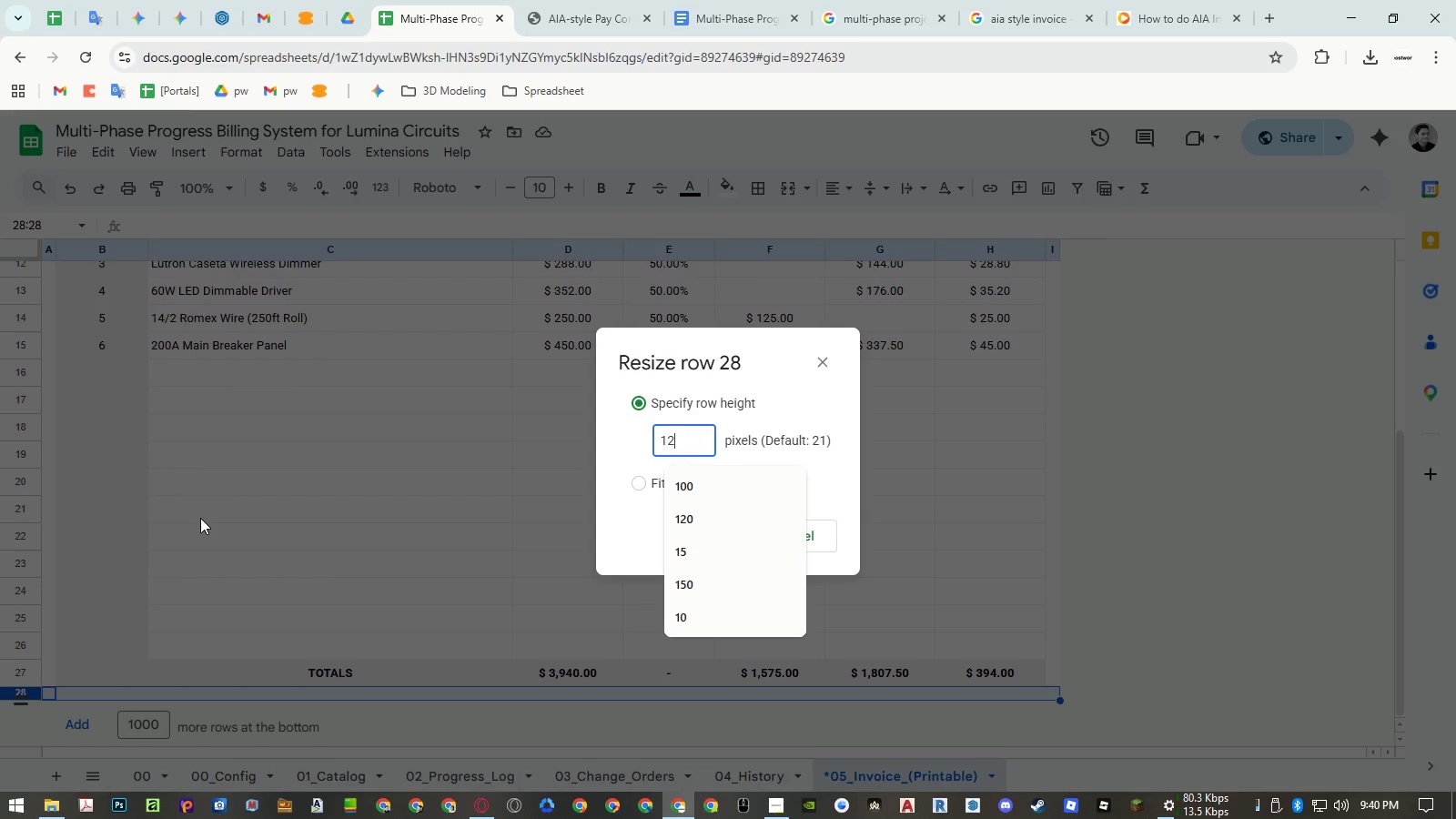 
key(Numpad2)
 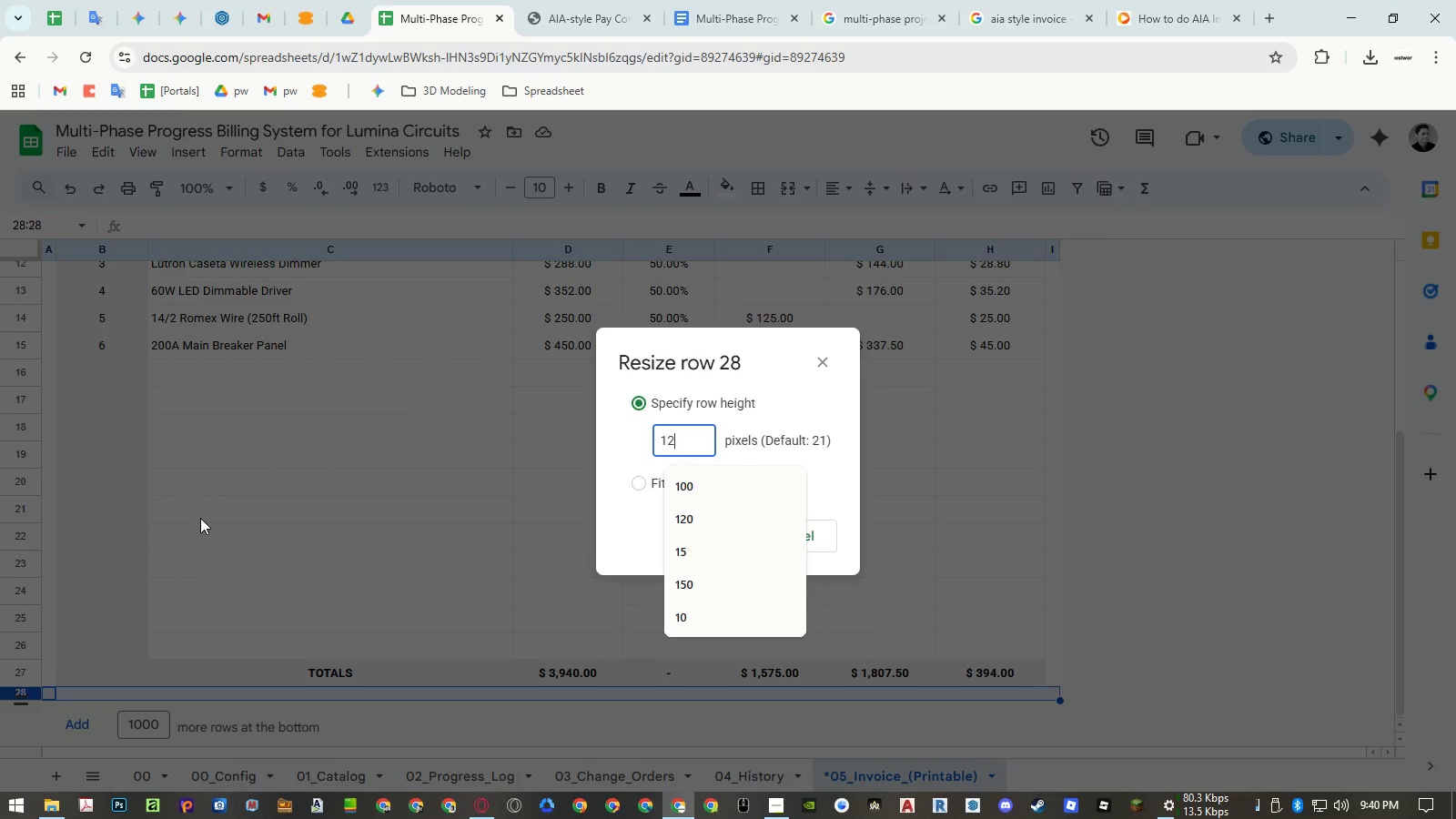 
key(NumpadEnter)
 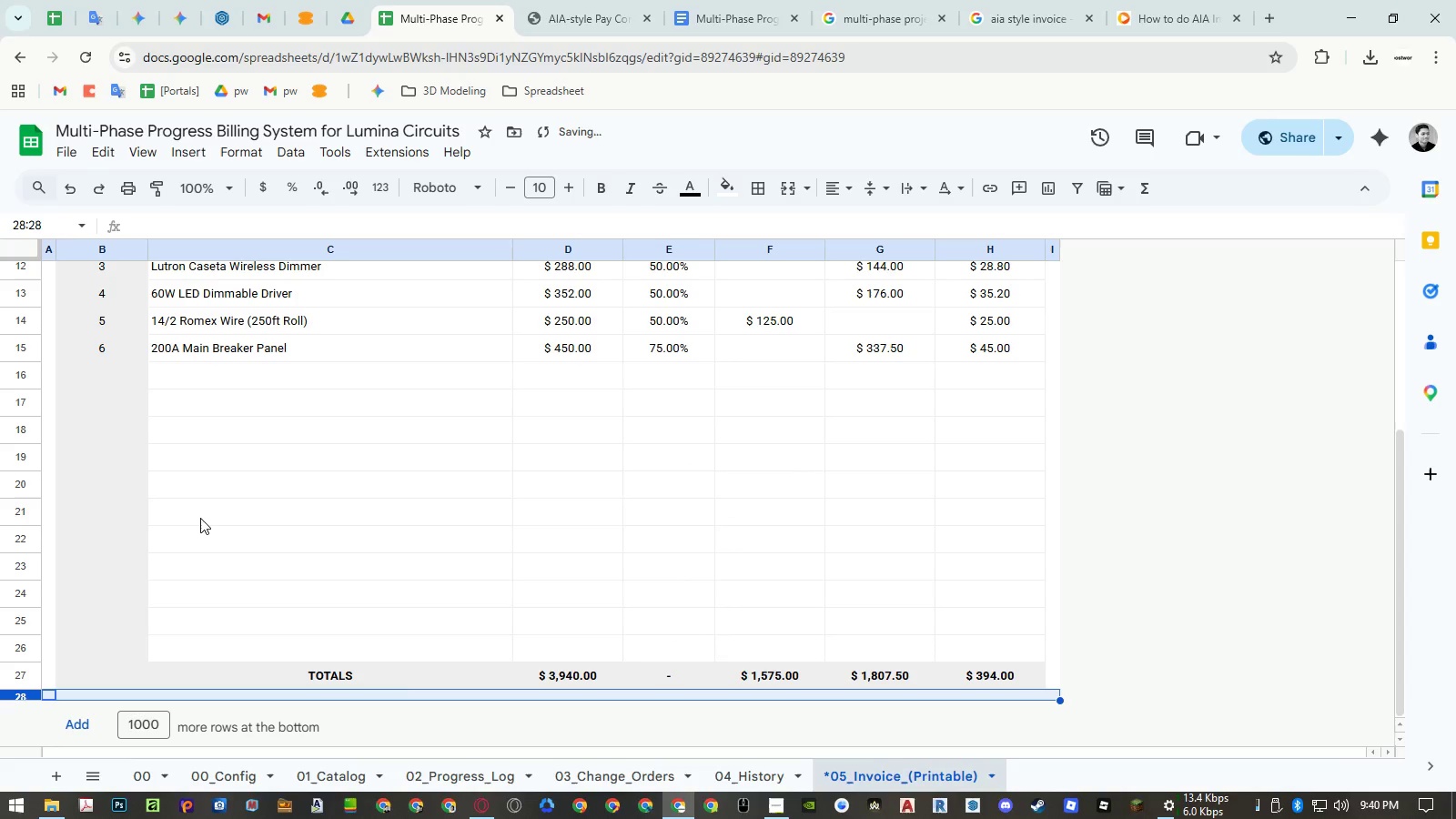 
key(Control+ControlRight)
 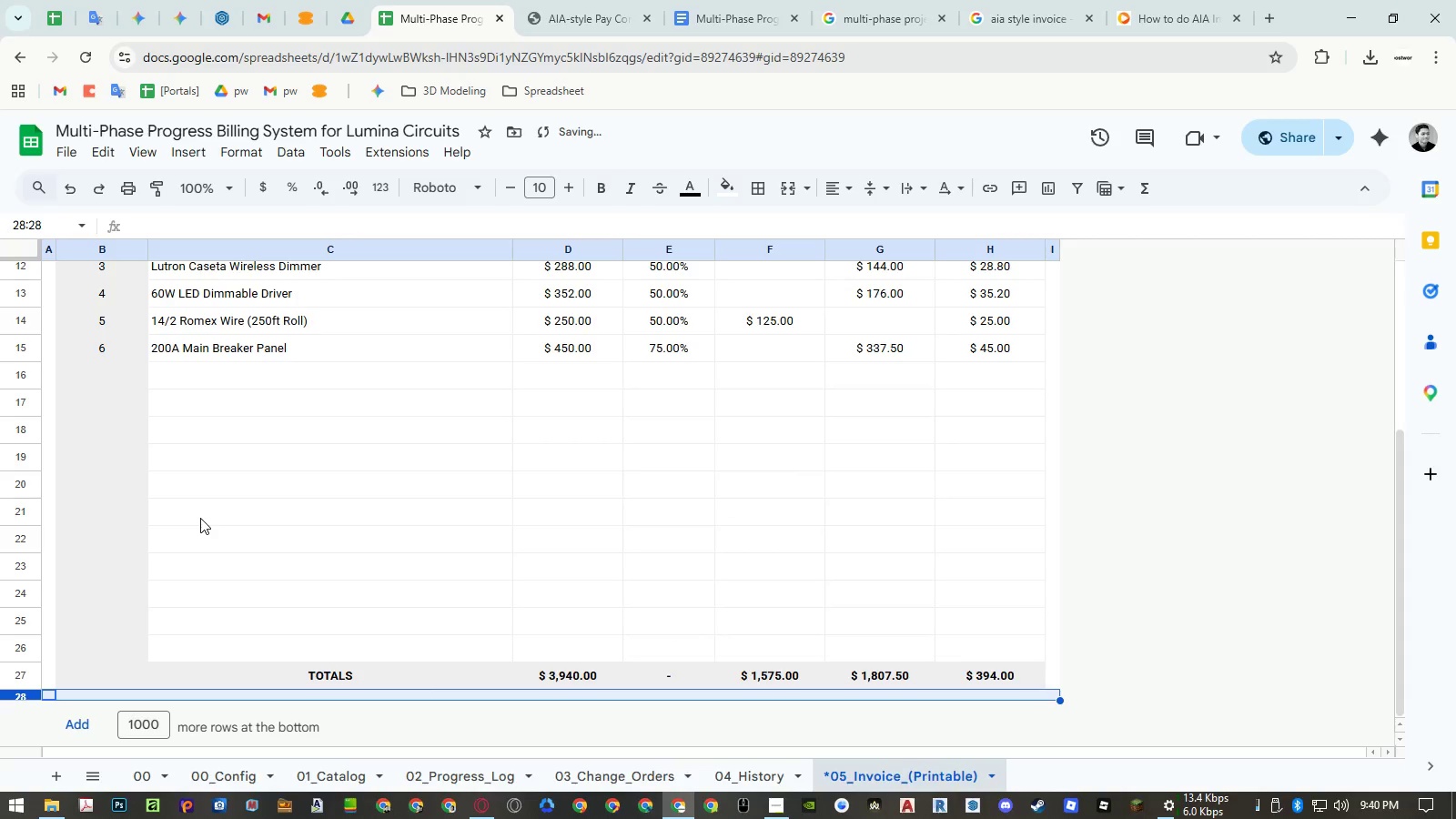 
key(Control+P)
 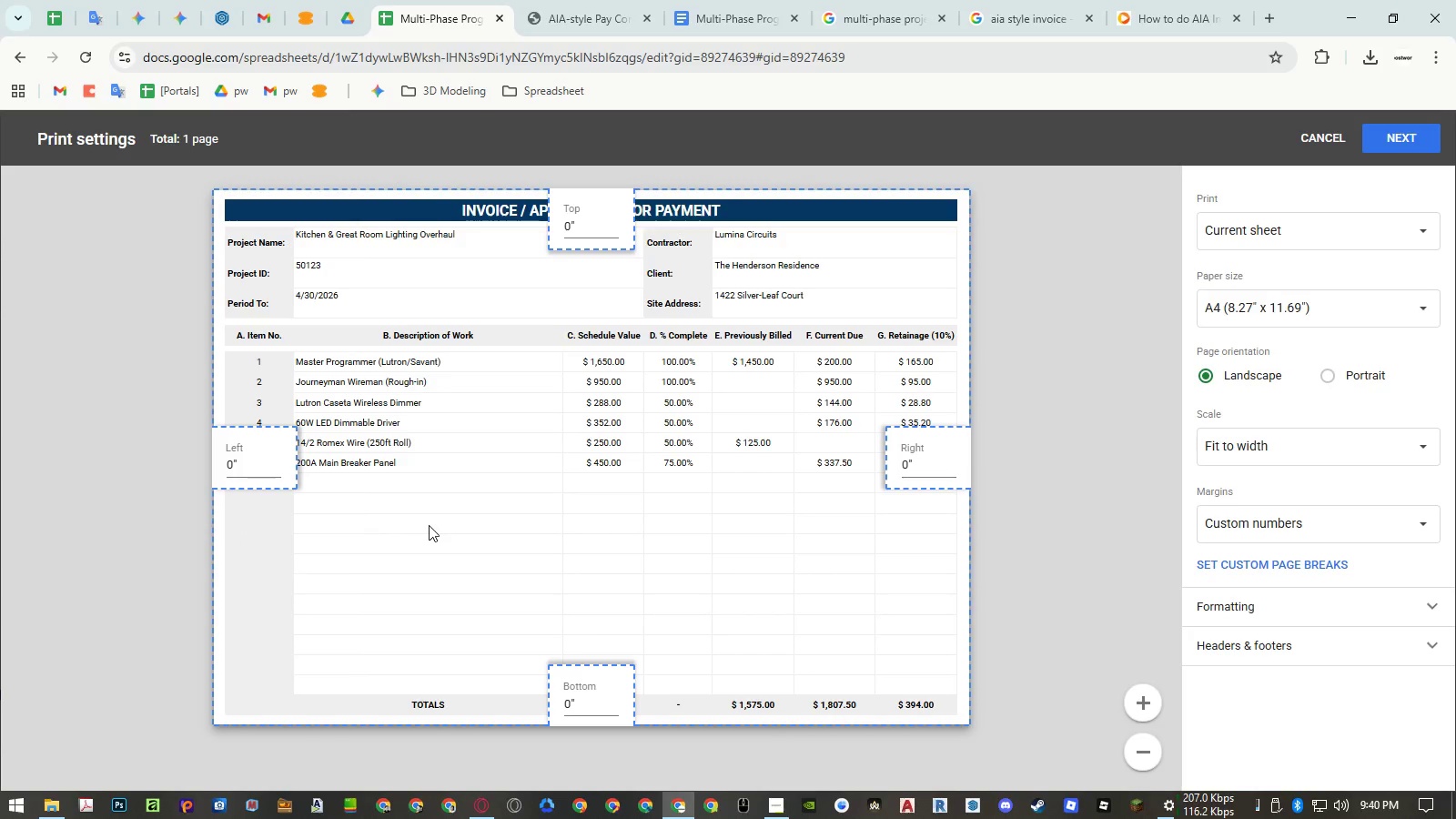 
key(Escape)
 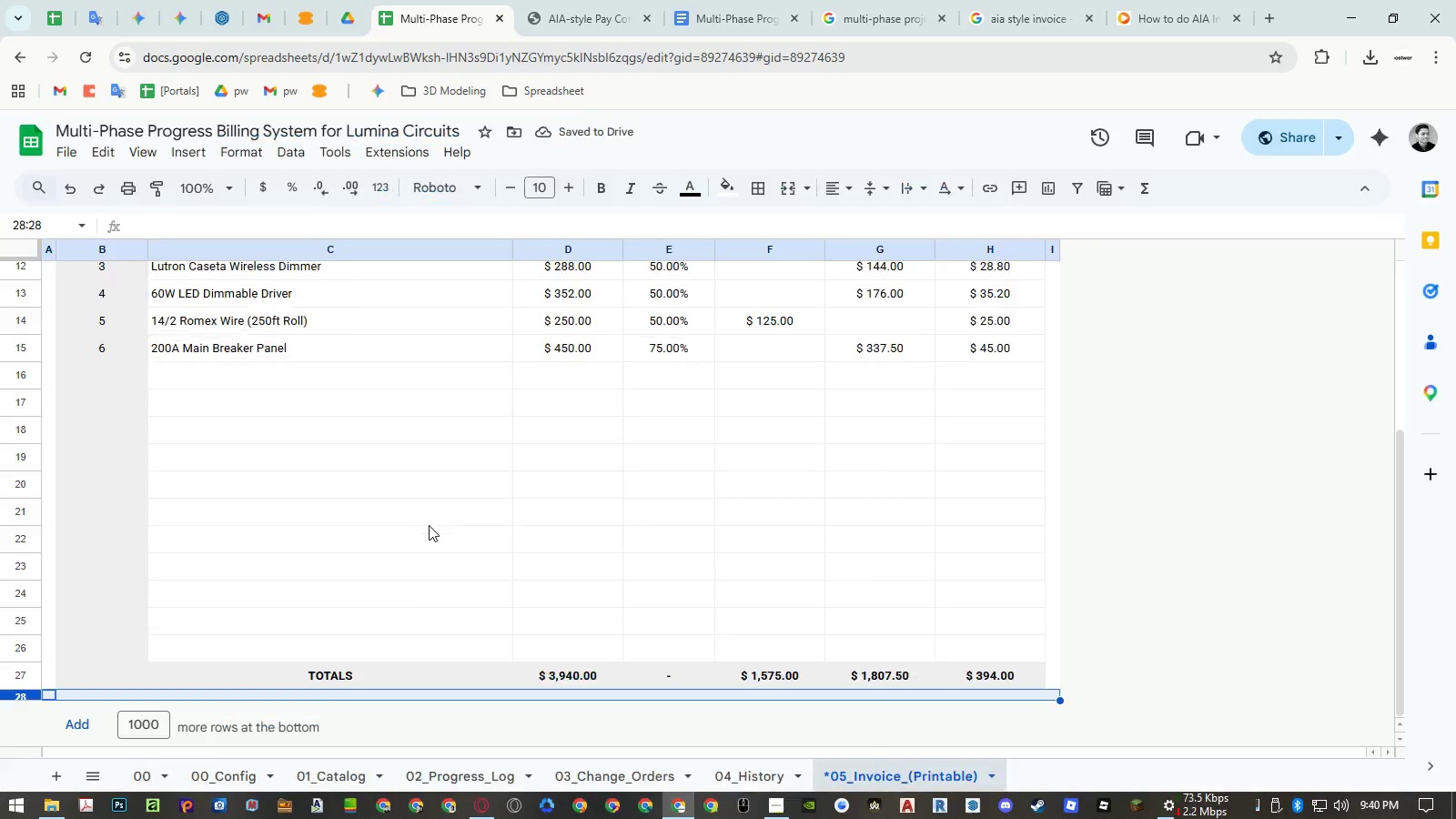 
key(Escape)
 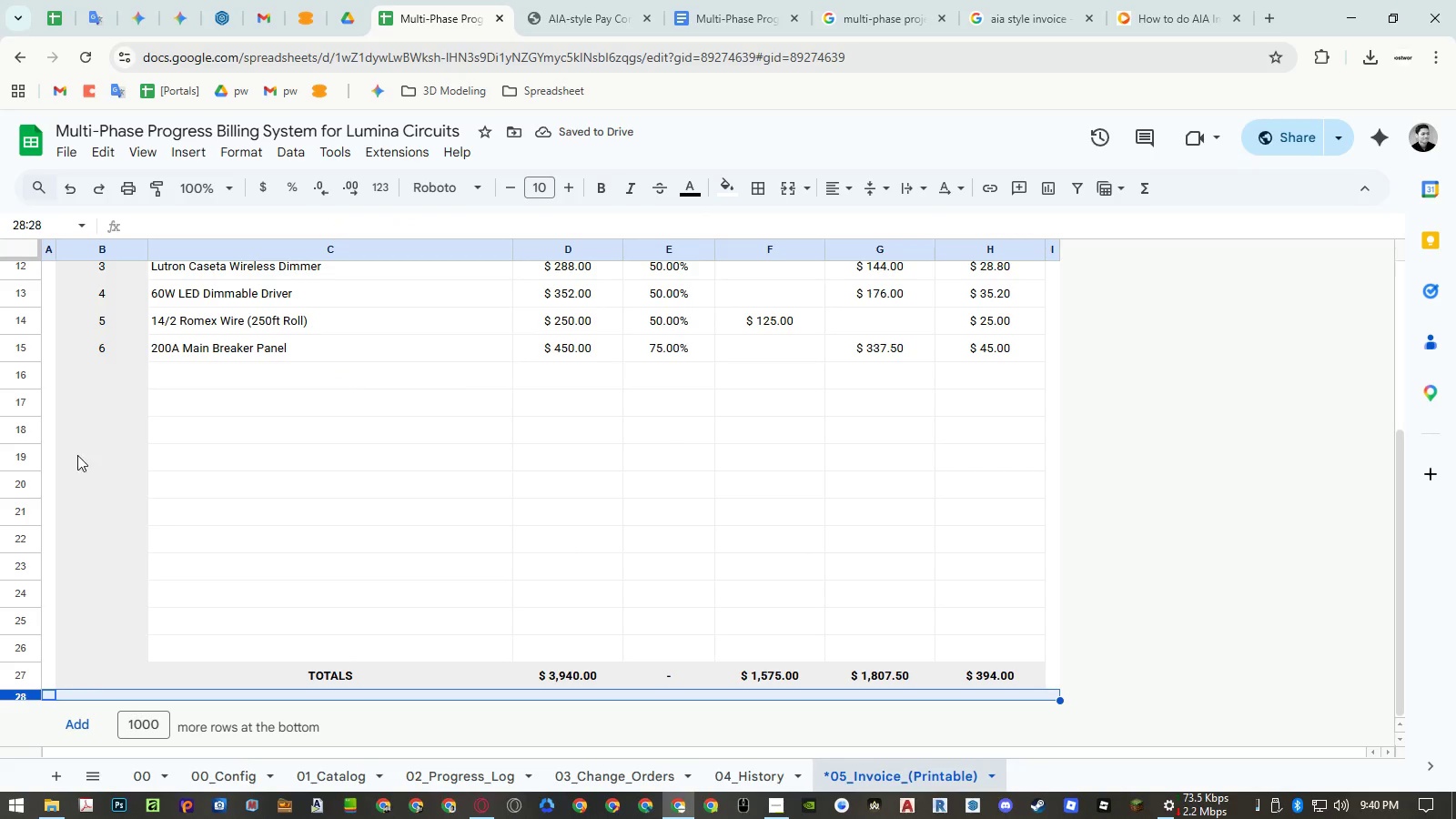 
scroll: coordinate [74, 450], scroll_direction: up, amount: 8.0
 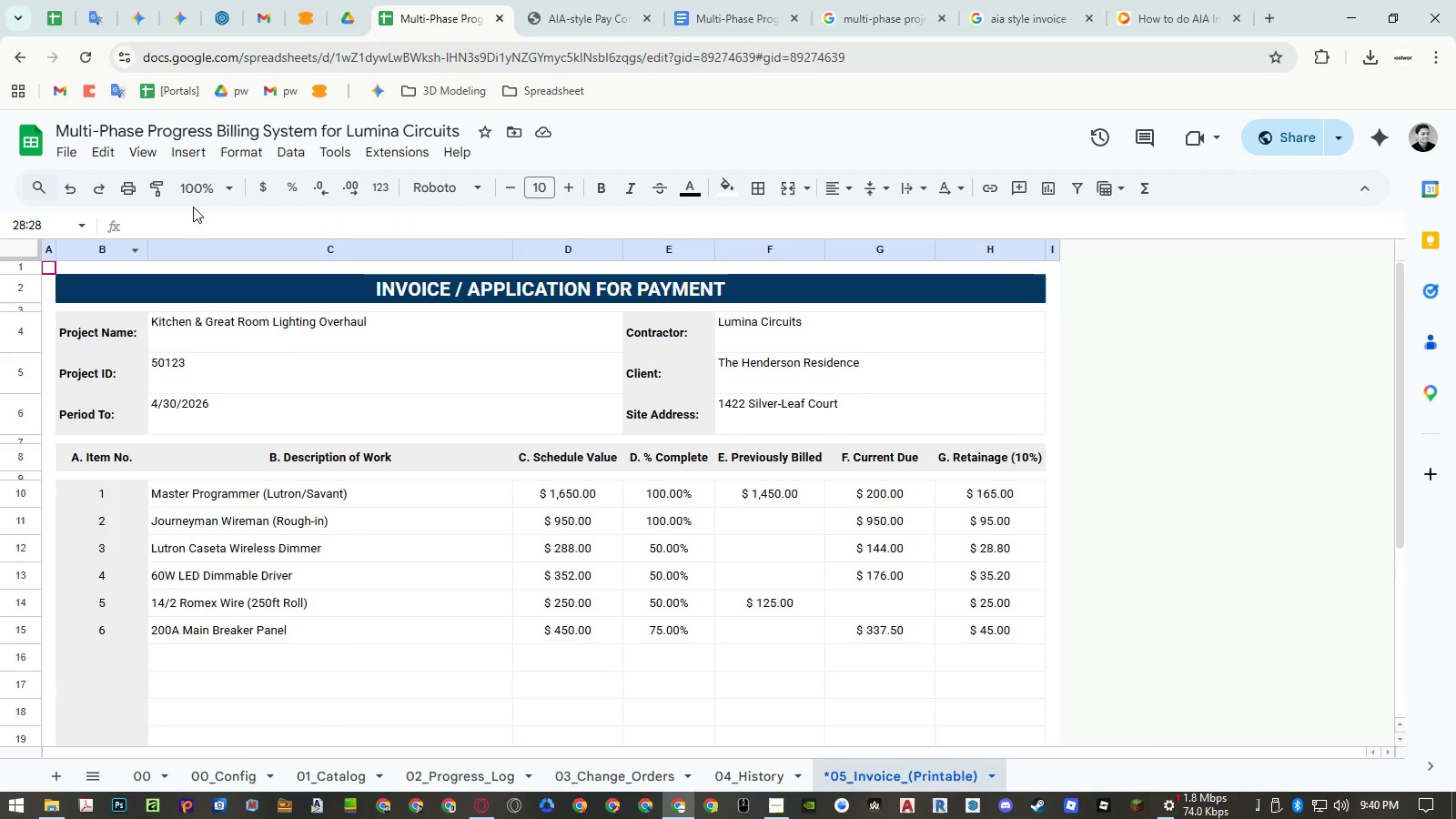 
key(Control+ControlRight)
 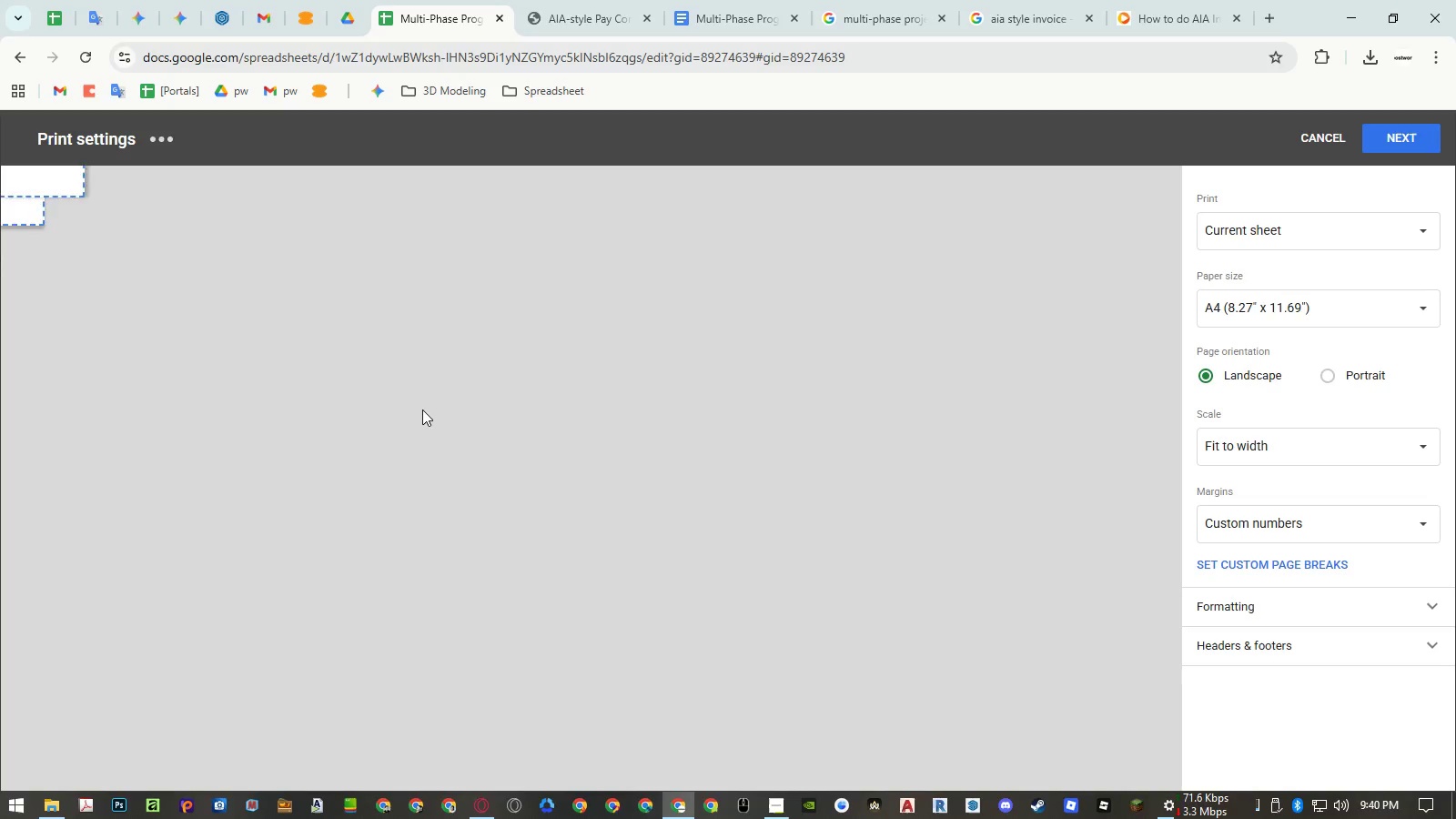 
key(Control+P)
 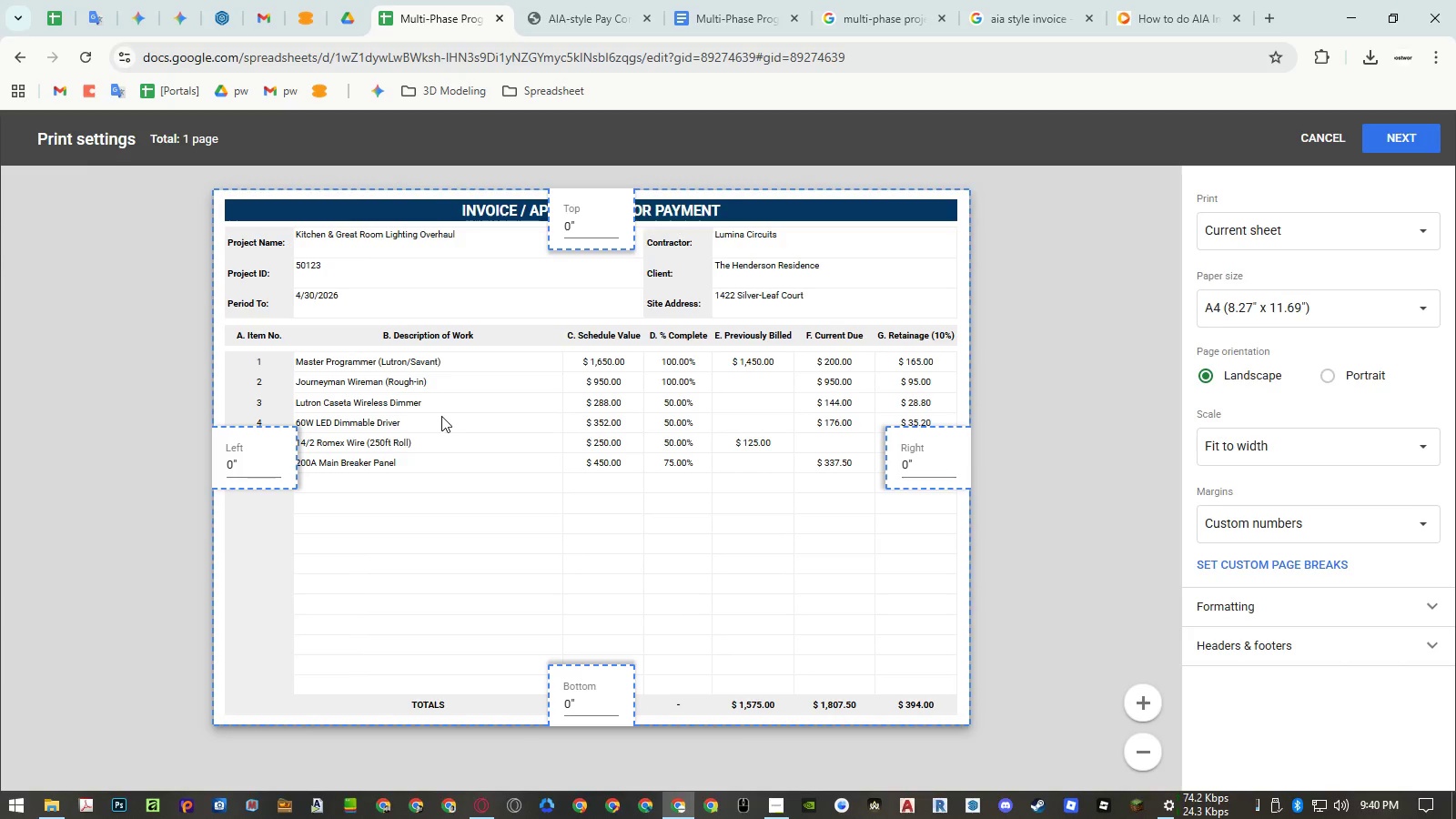 
key(Escape)
 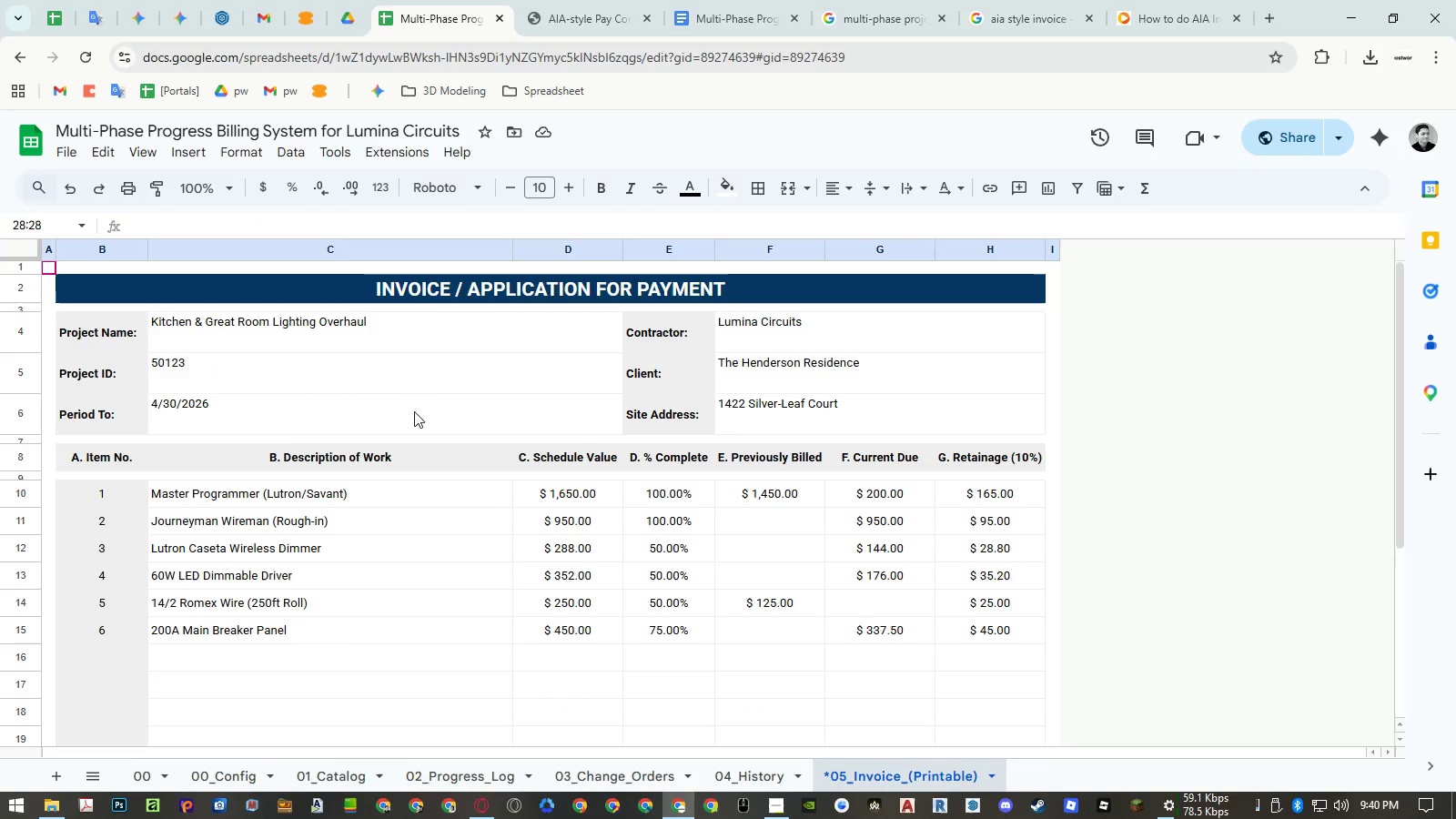 
key(Escape)
 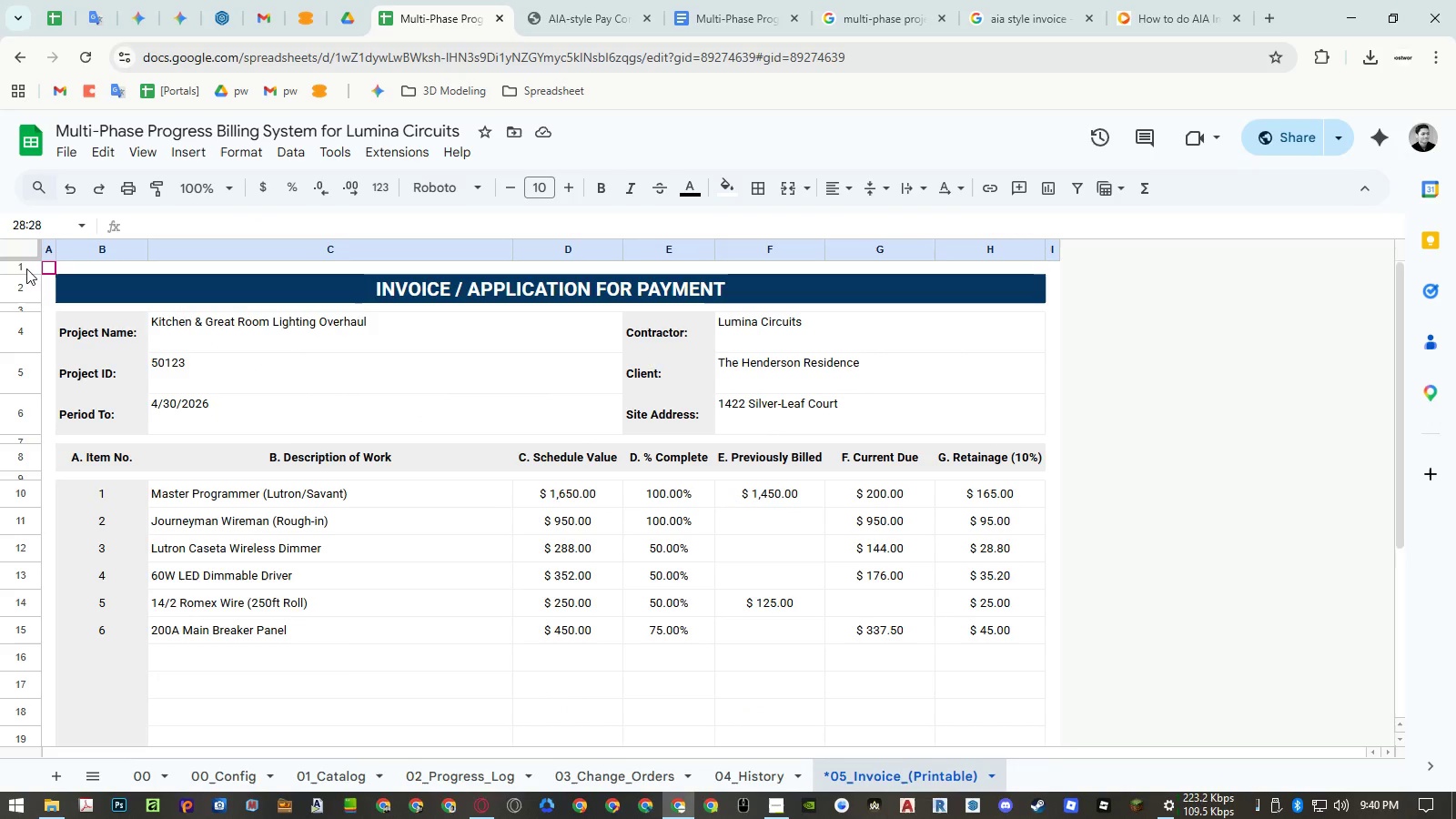 
right_click([26, 268])
 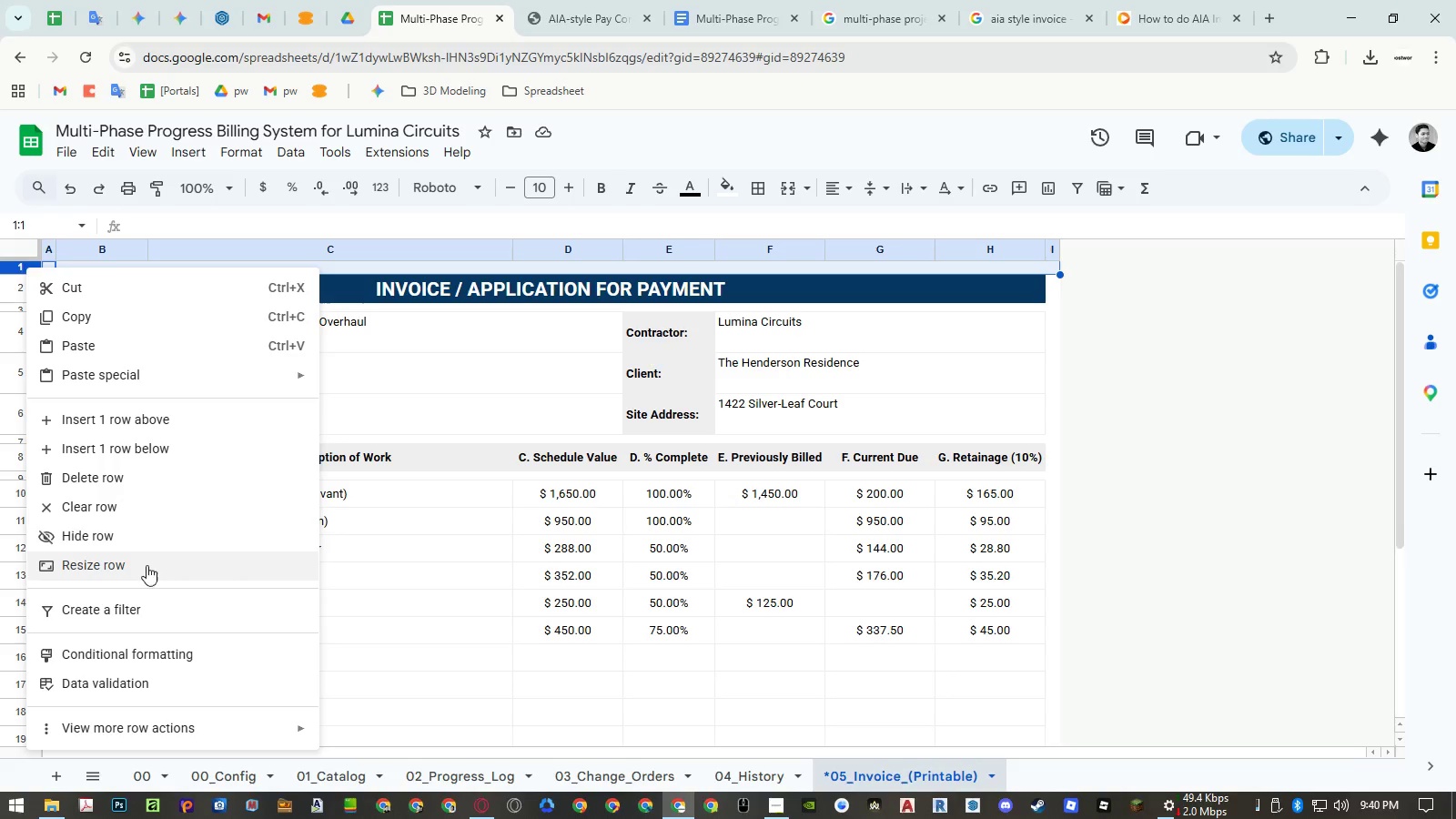 
left_click([146, 570])
 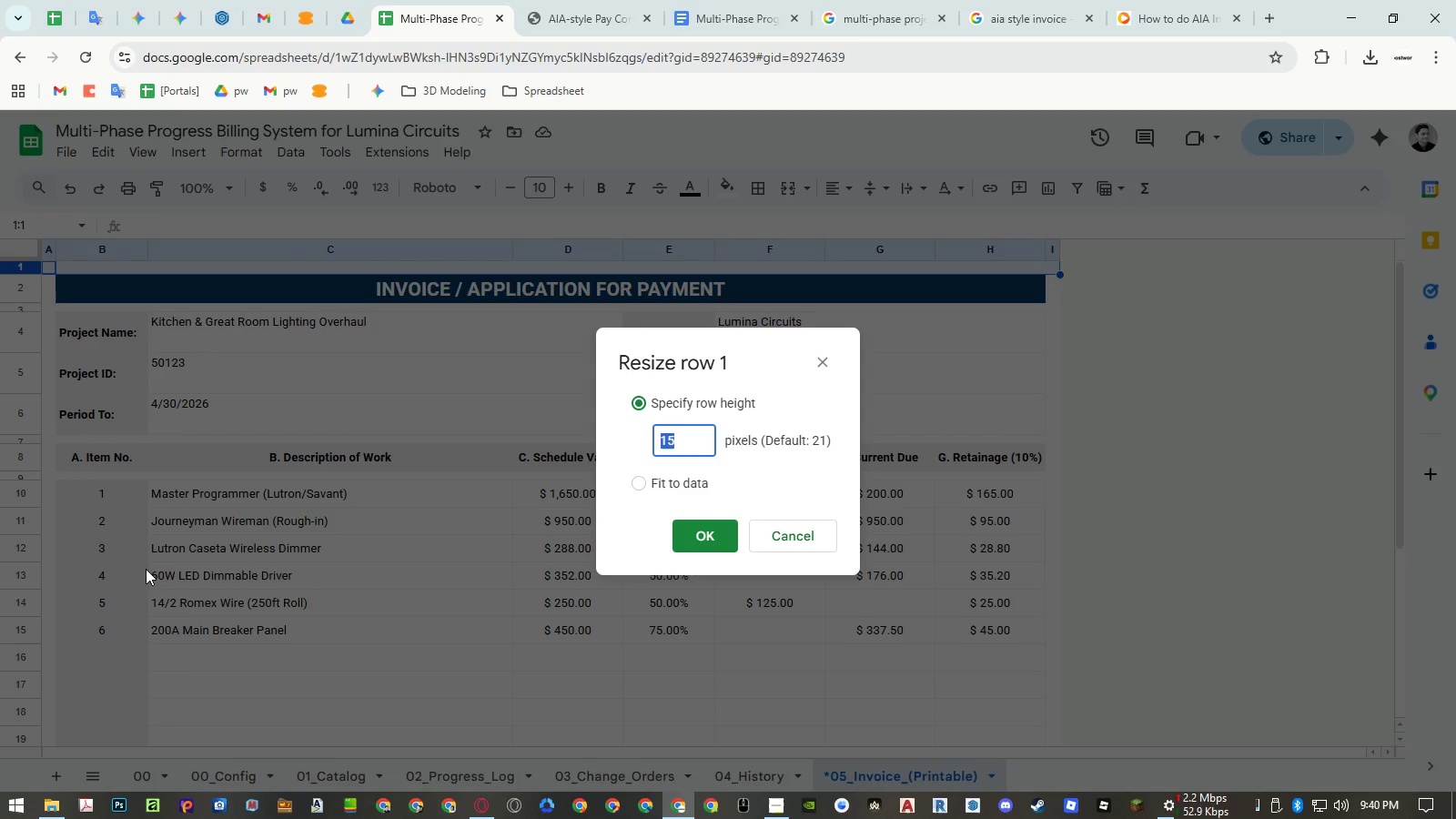 
key(Numpad1)
 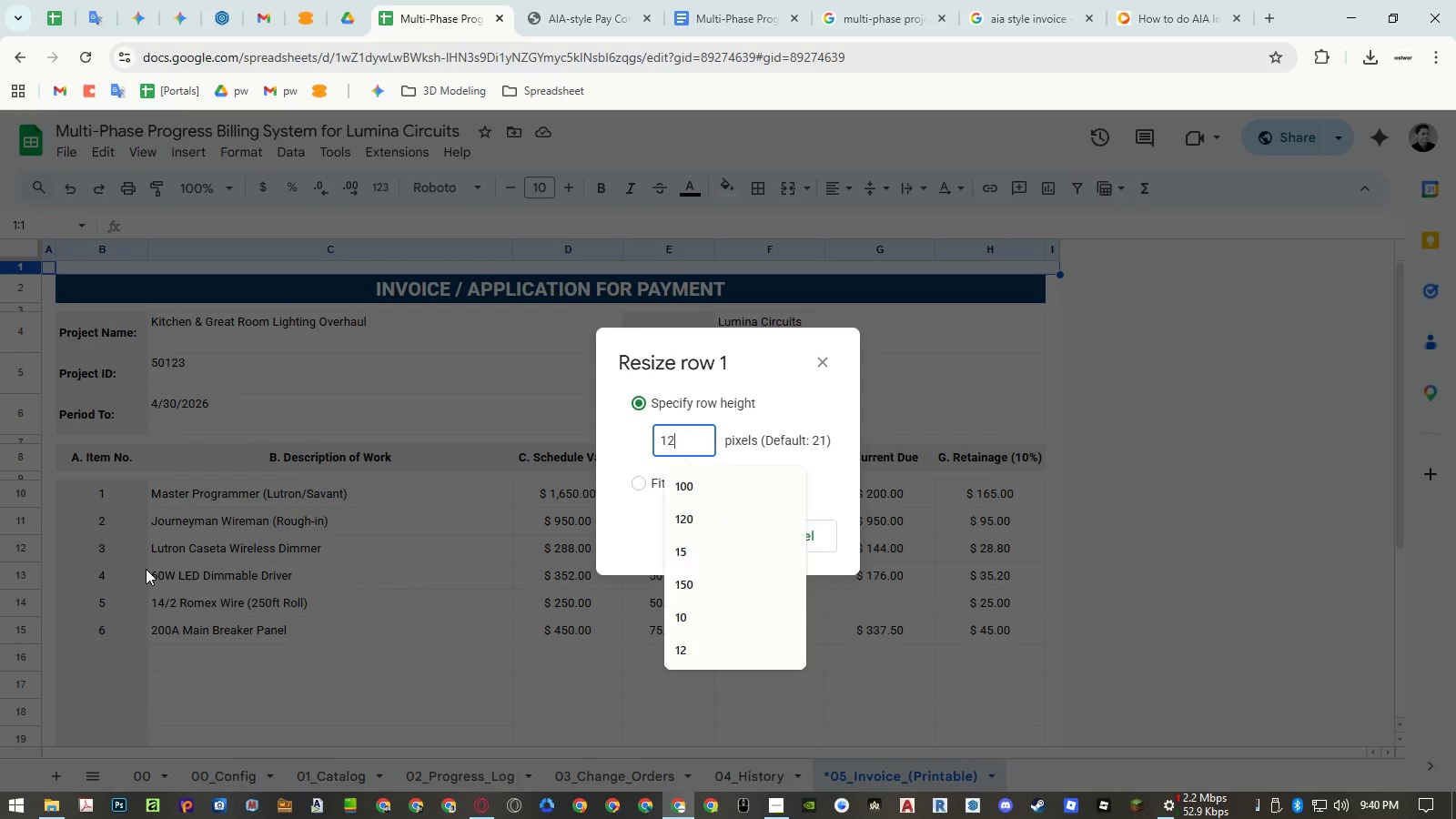 
key(Numpad2)
 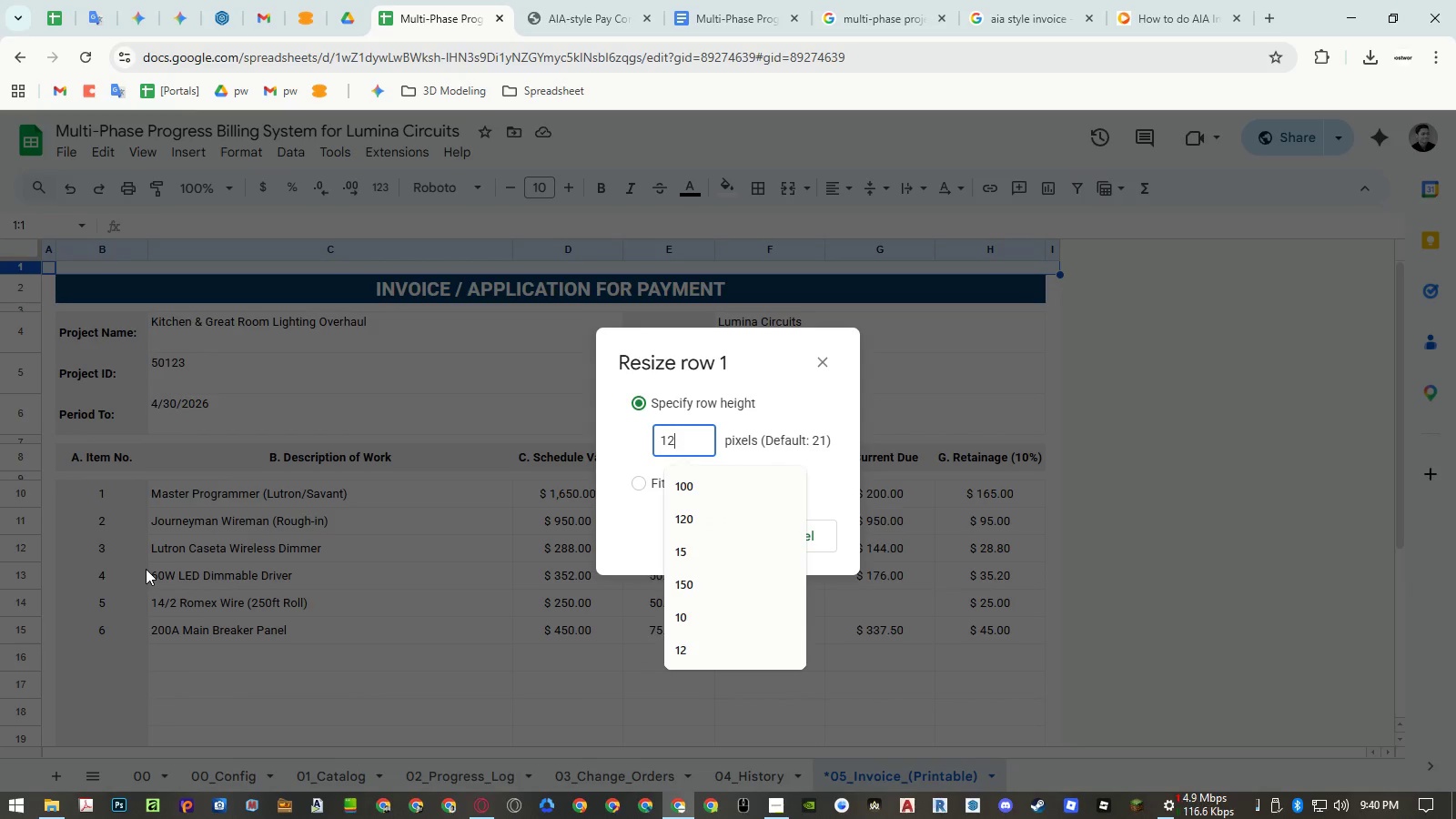 
key(NumpadEnter)
 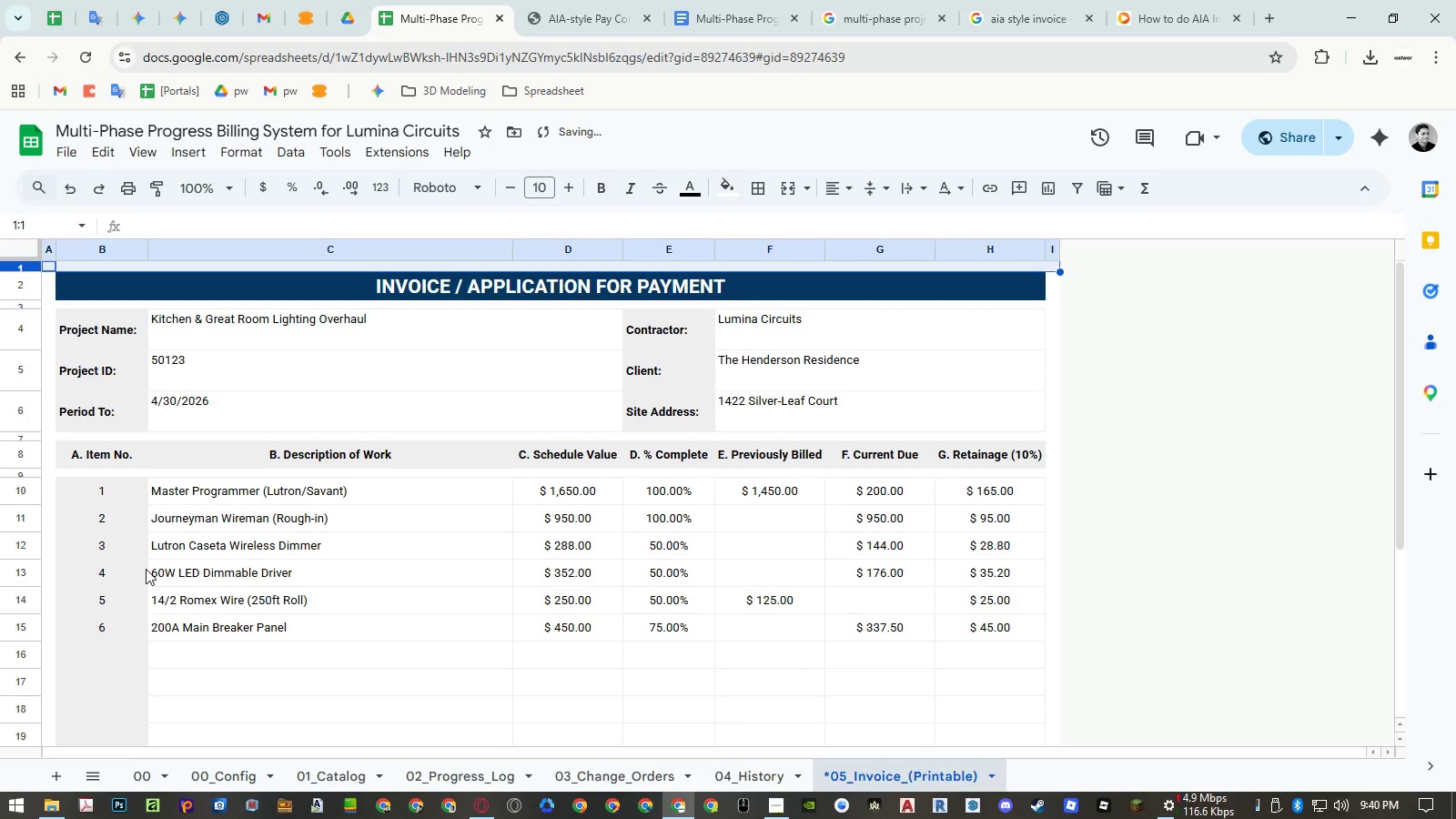 
key(Control+P)
 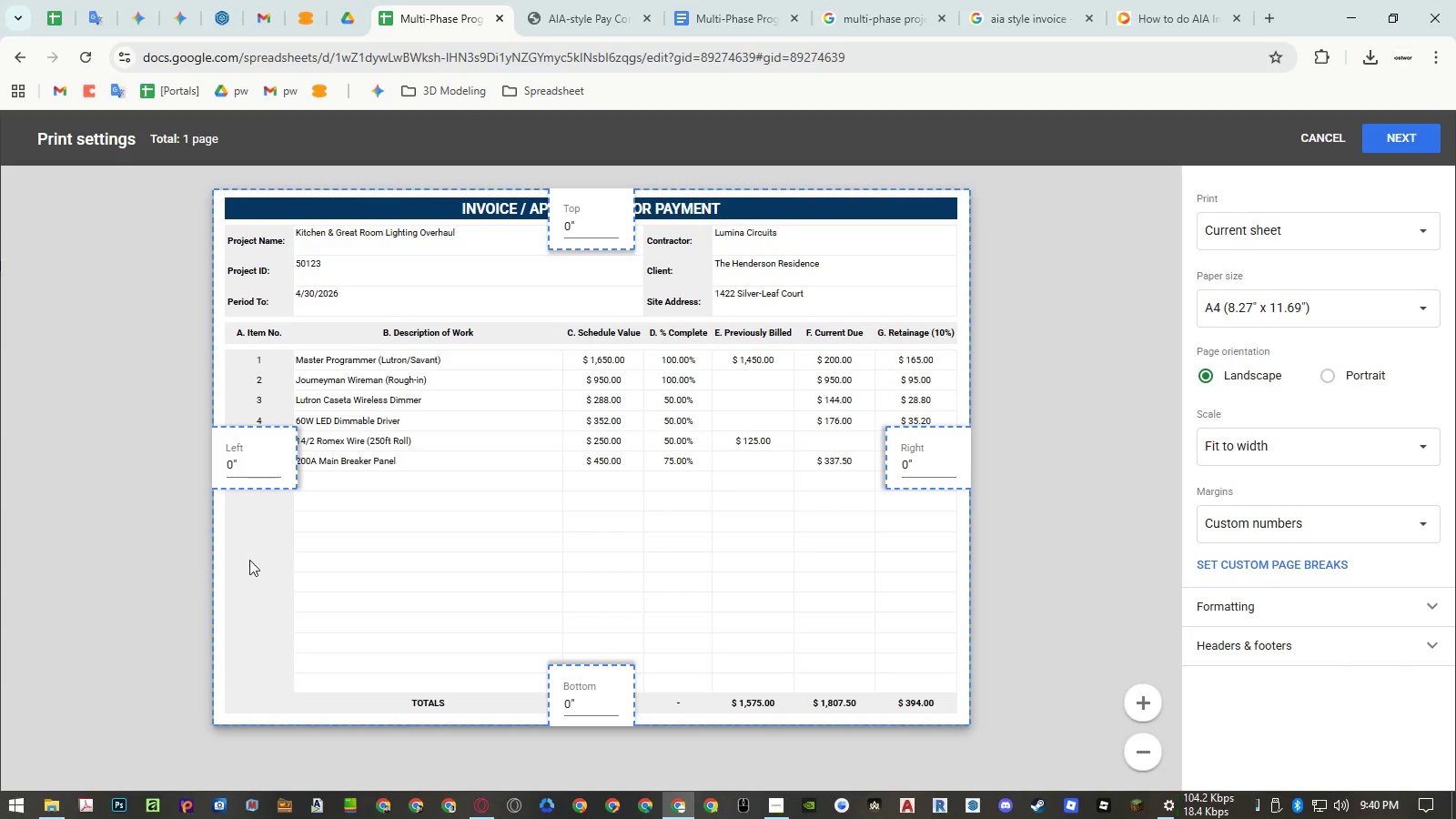 
left_click([569, 505])
 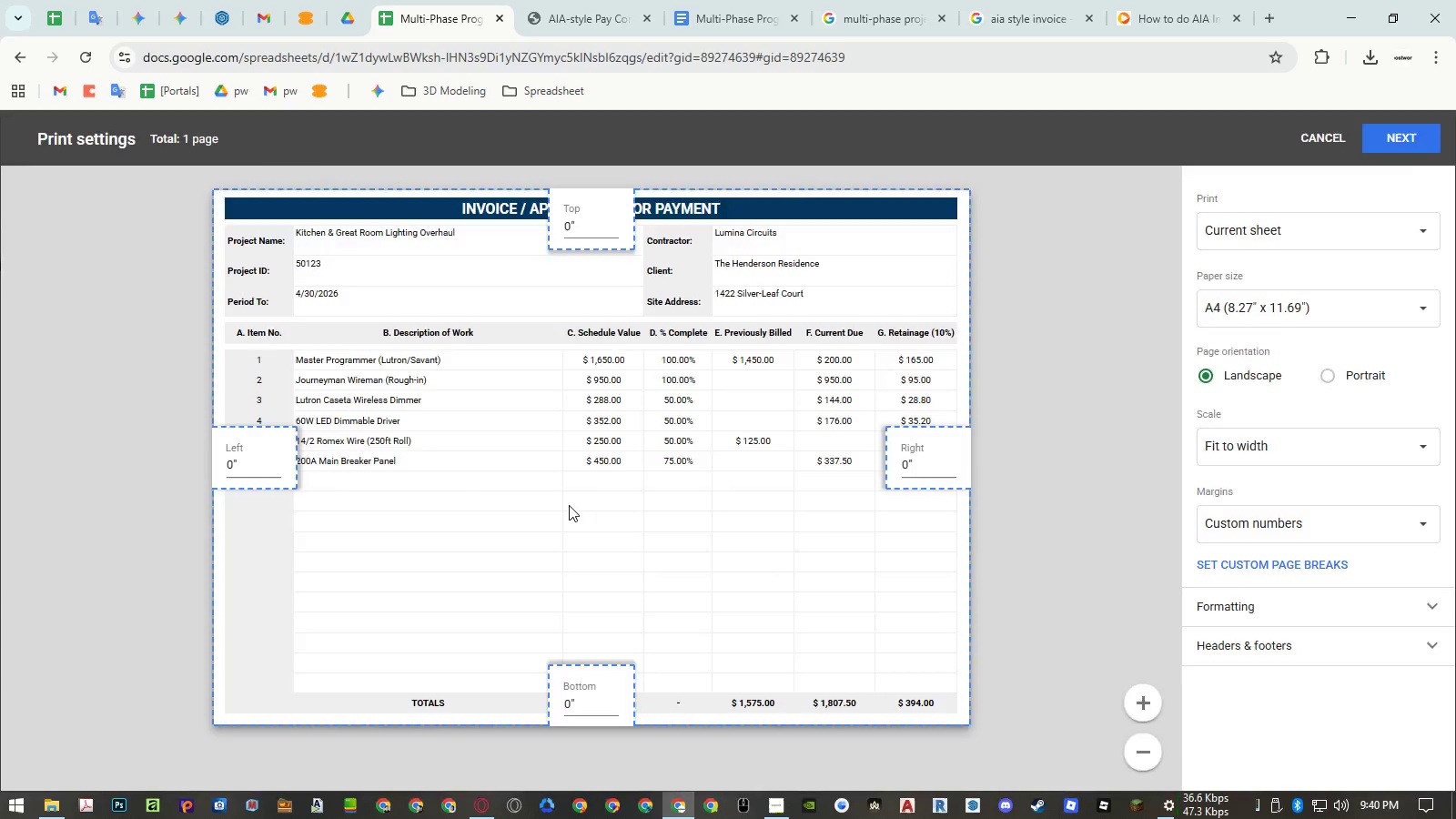 
key(Escape)
 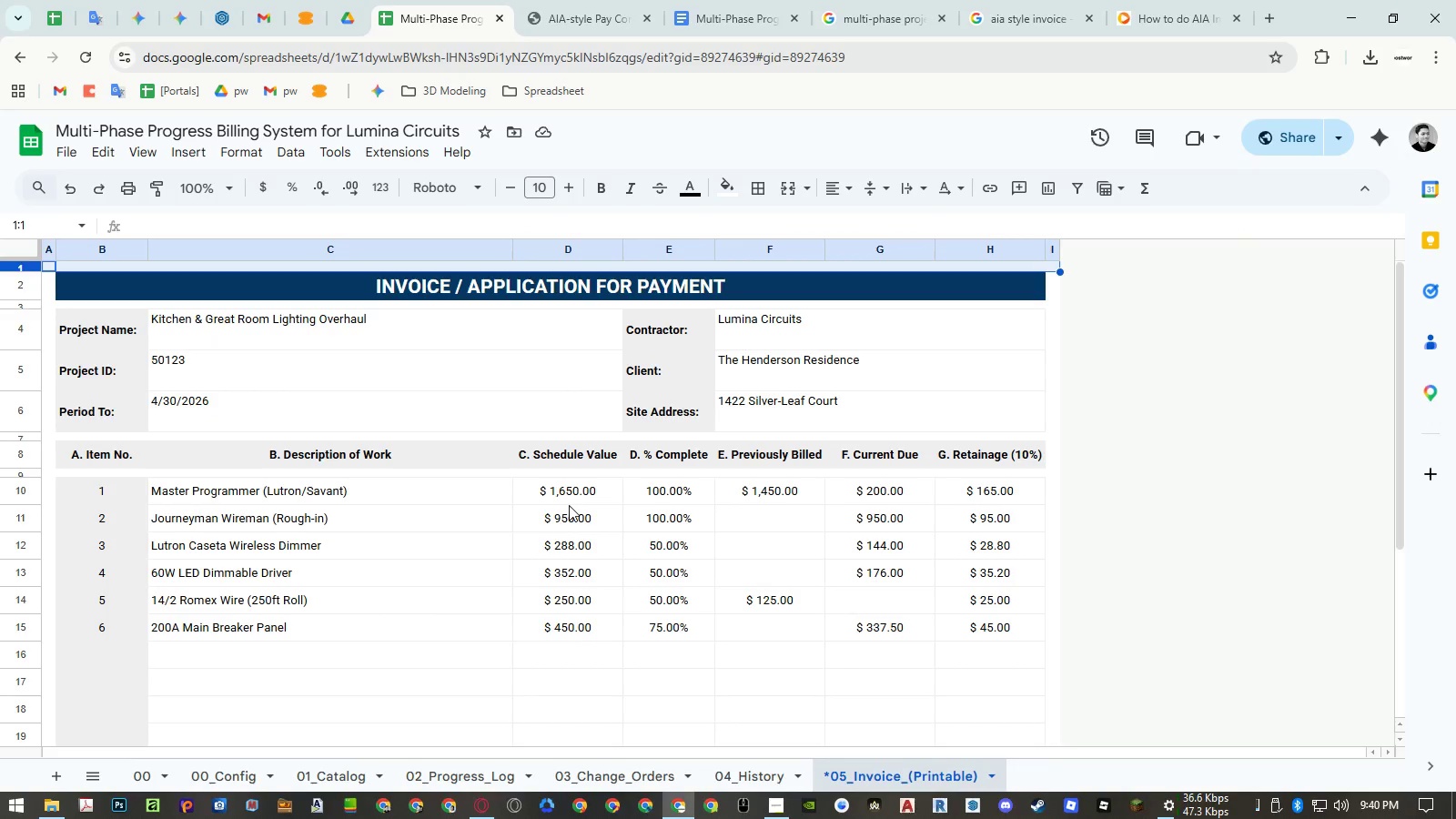 
key(Control+Z)
 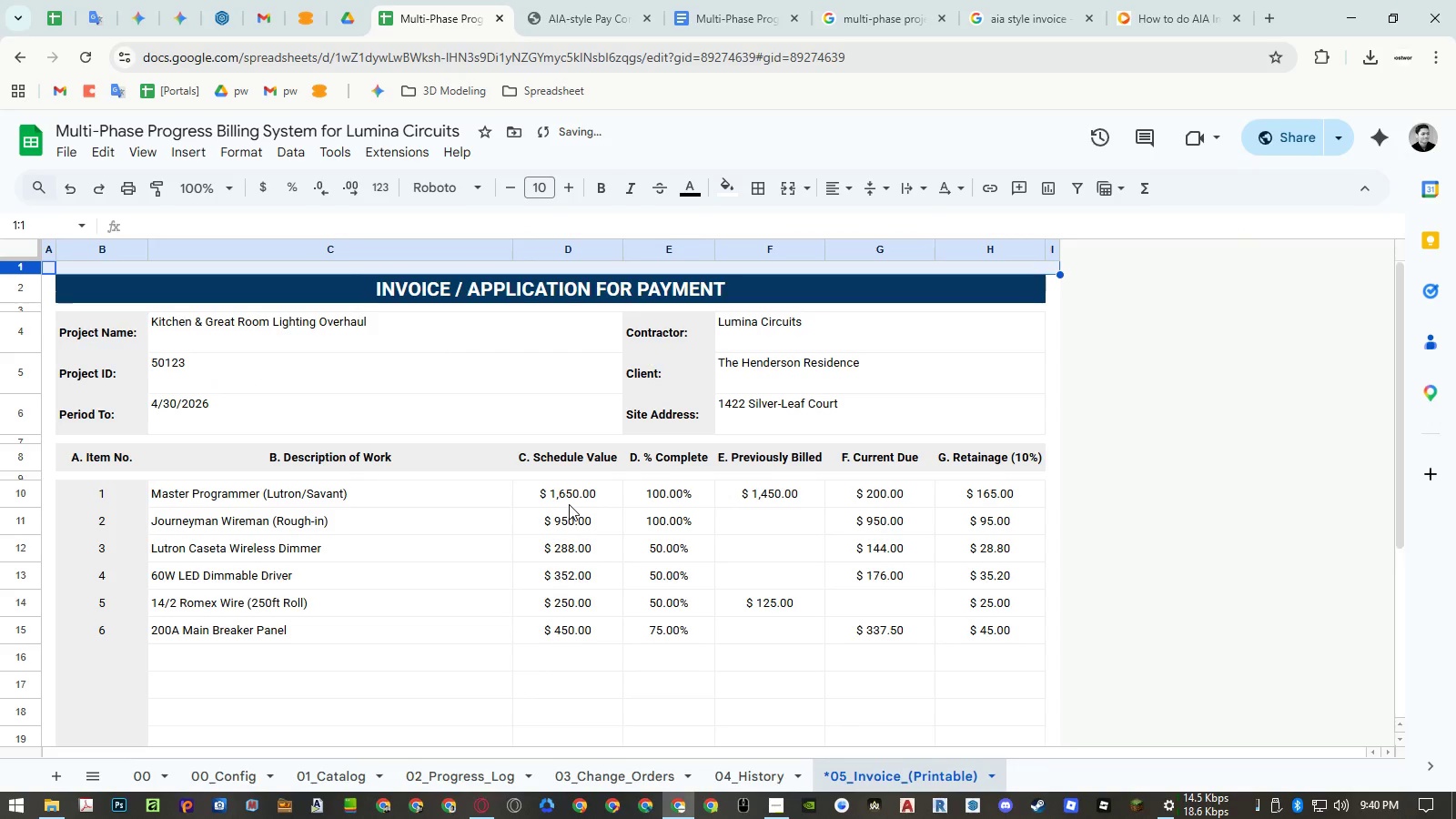 
key(Control+ControlRight)
 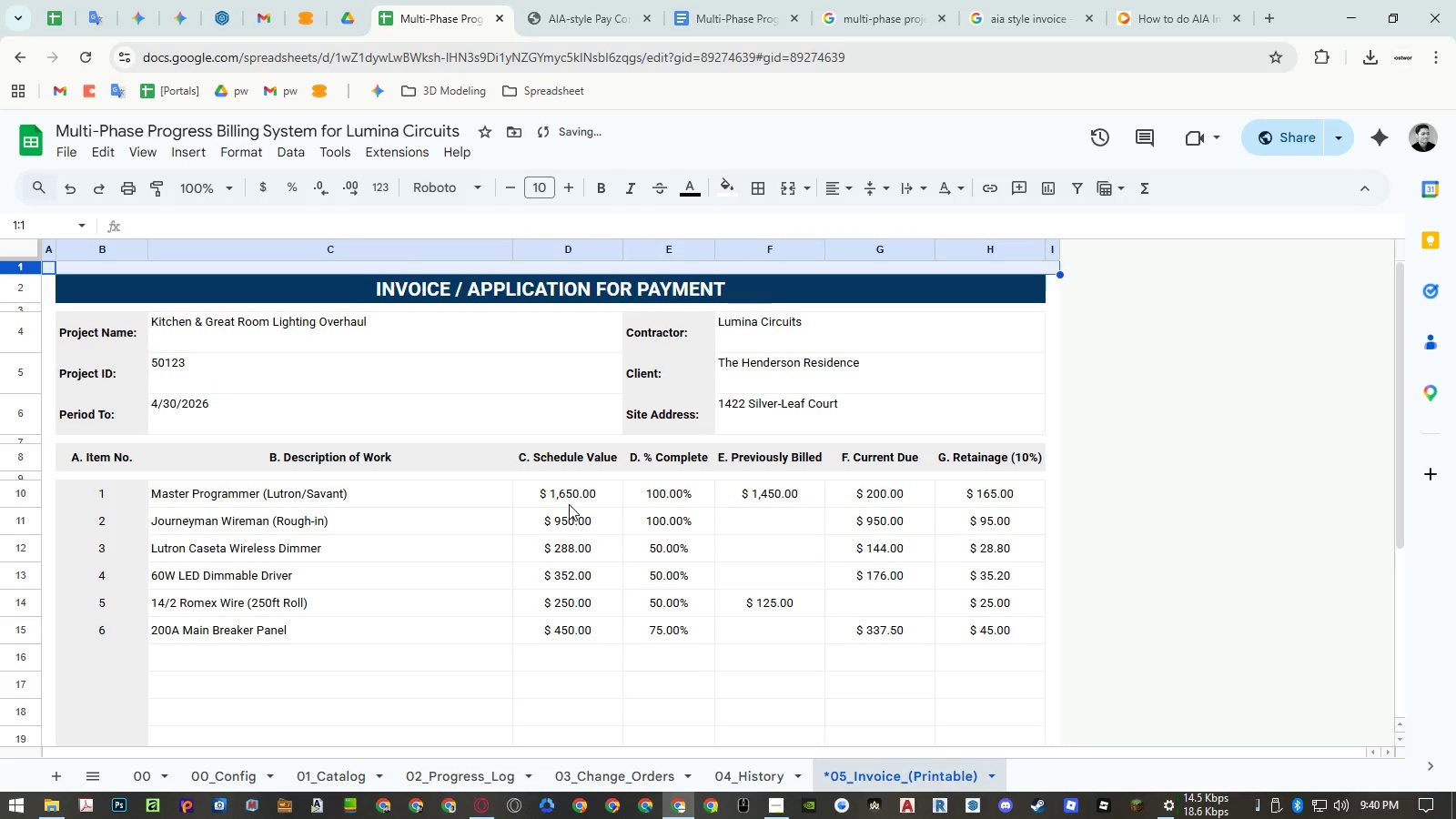 
key(Control+P)
 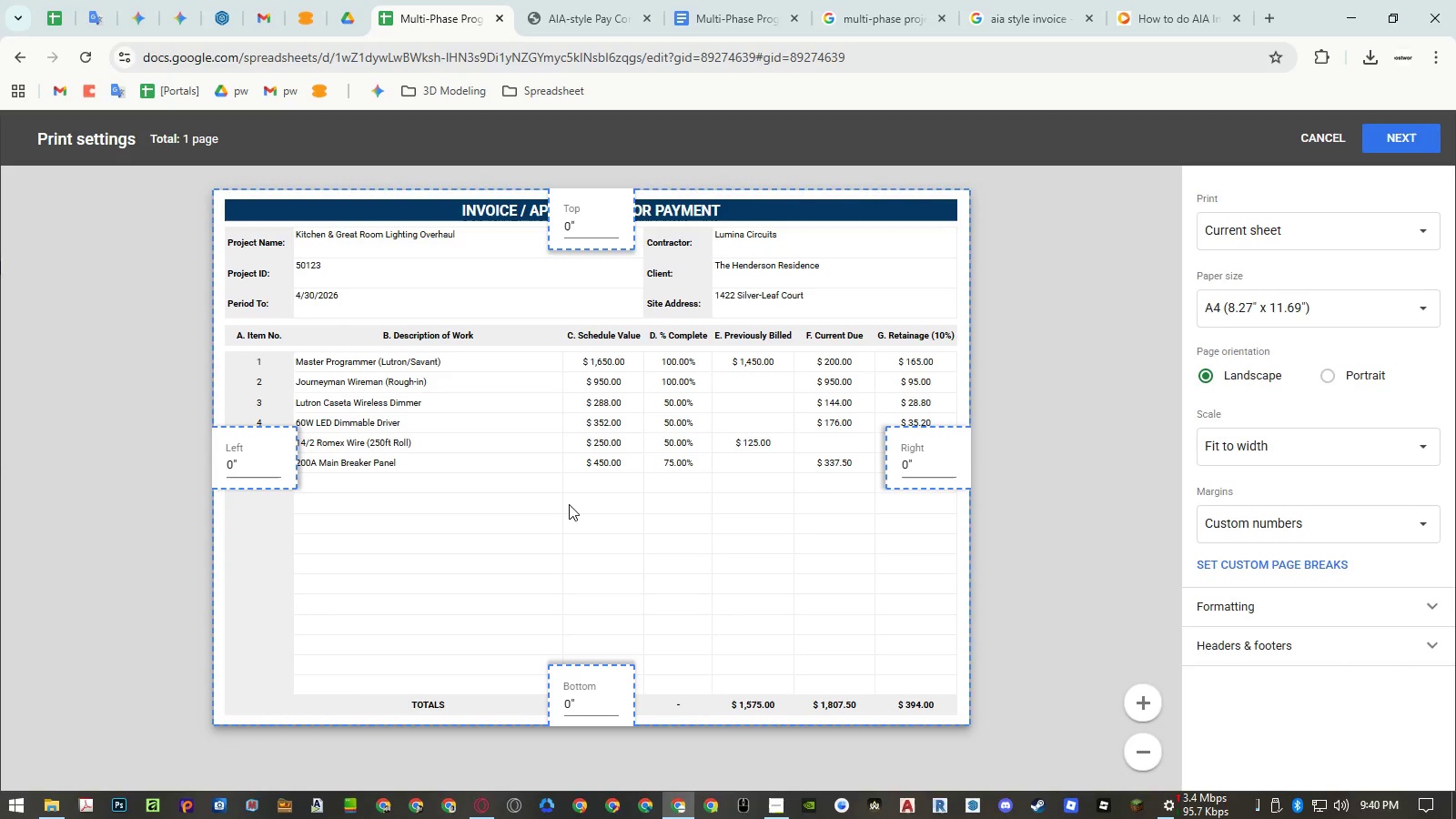 
wait(7.17)
 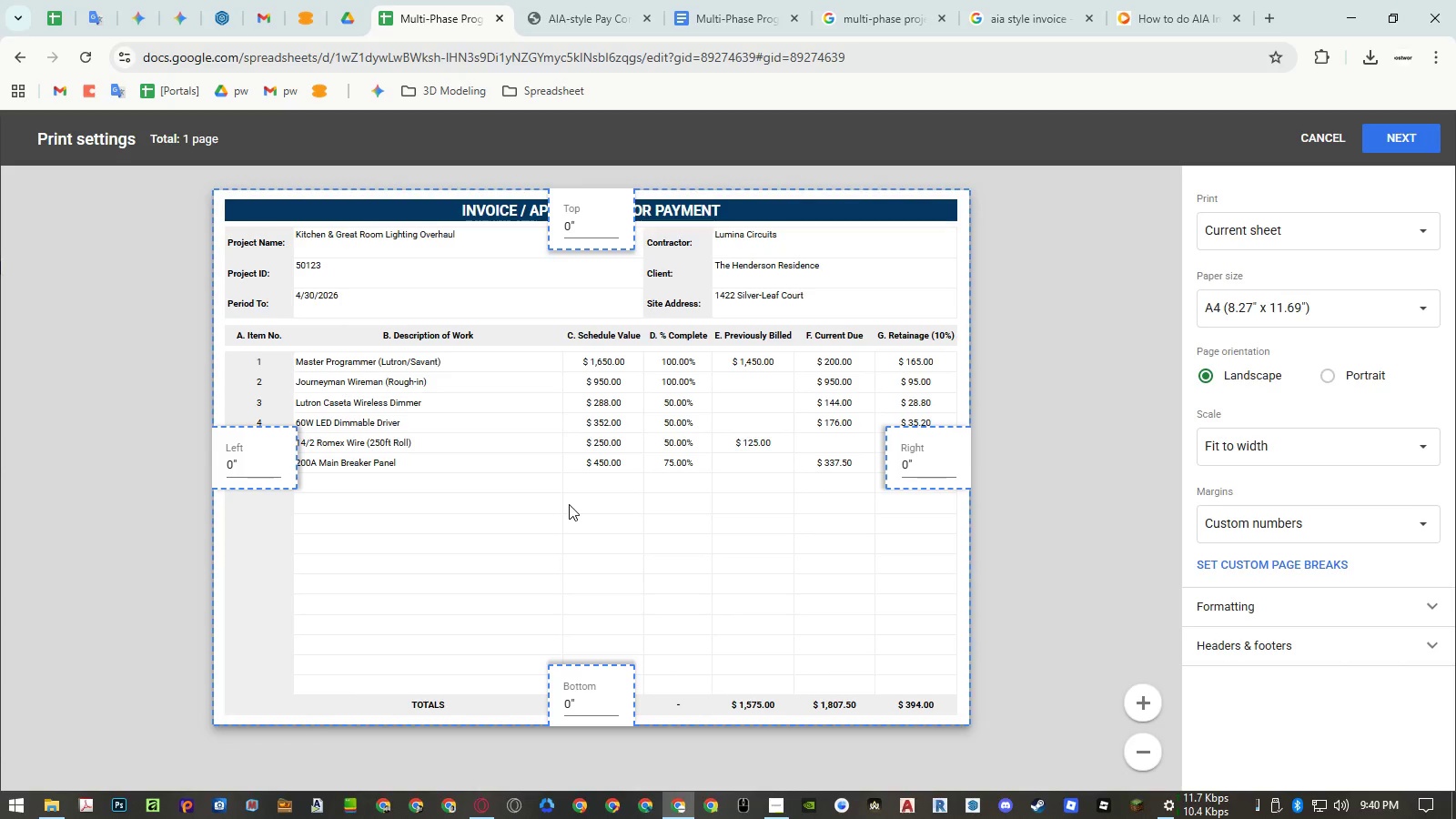 
key(Escape)
 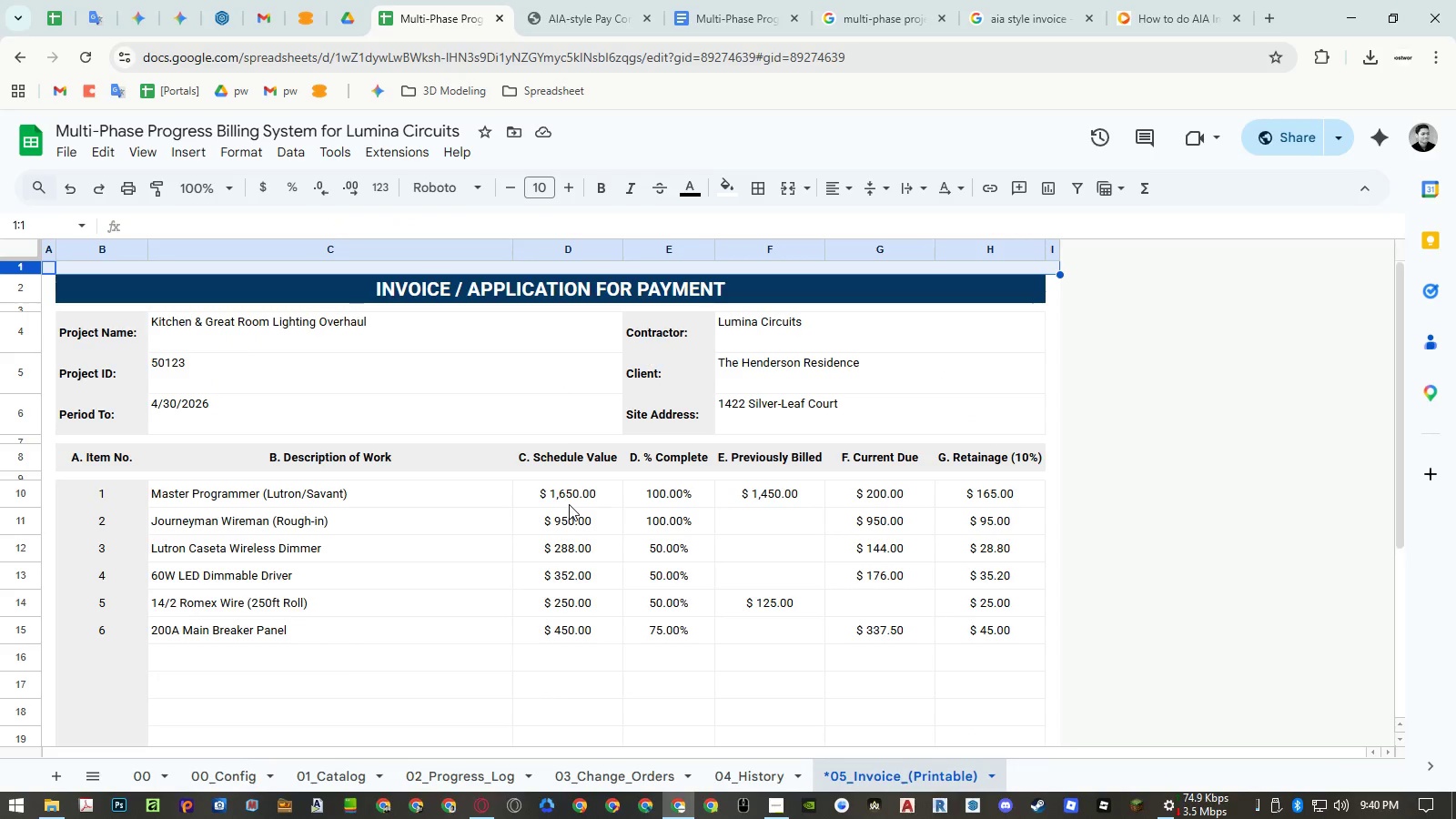 
key(Escape)
 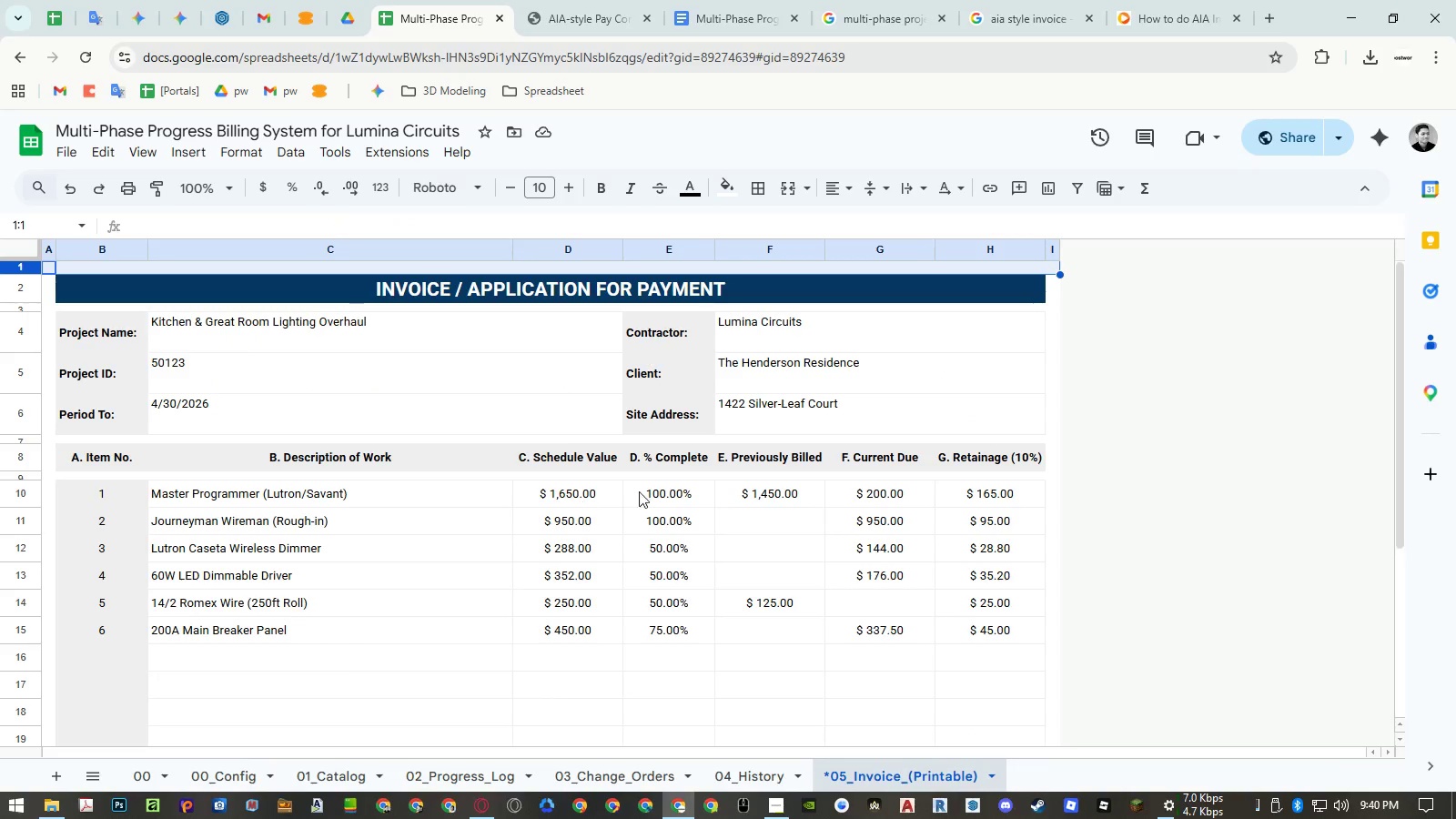 
scroll: coordinate [645, 489], scroll_direction: down, amount: 7.0
 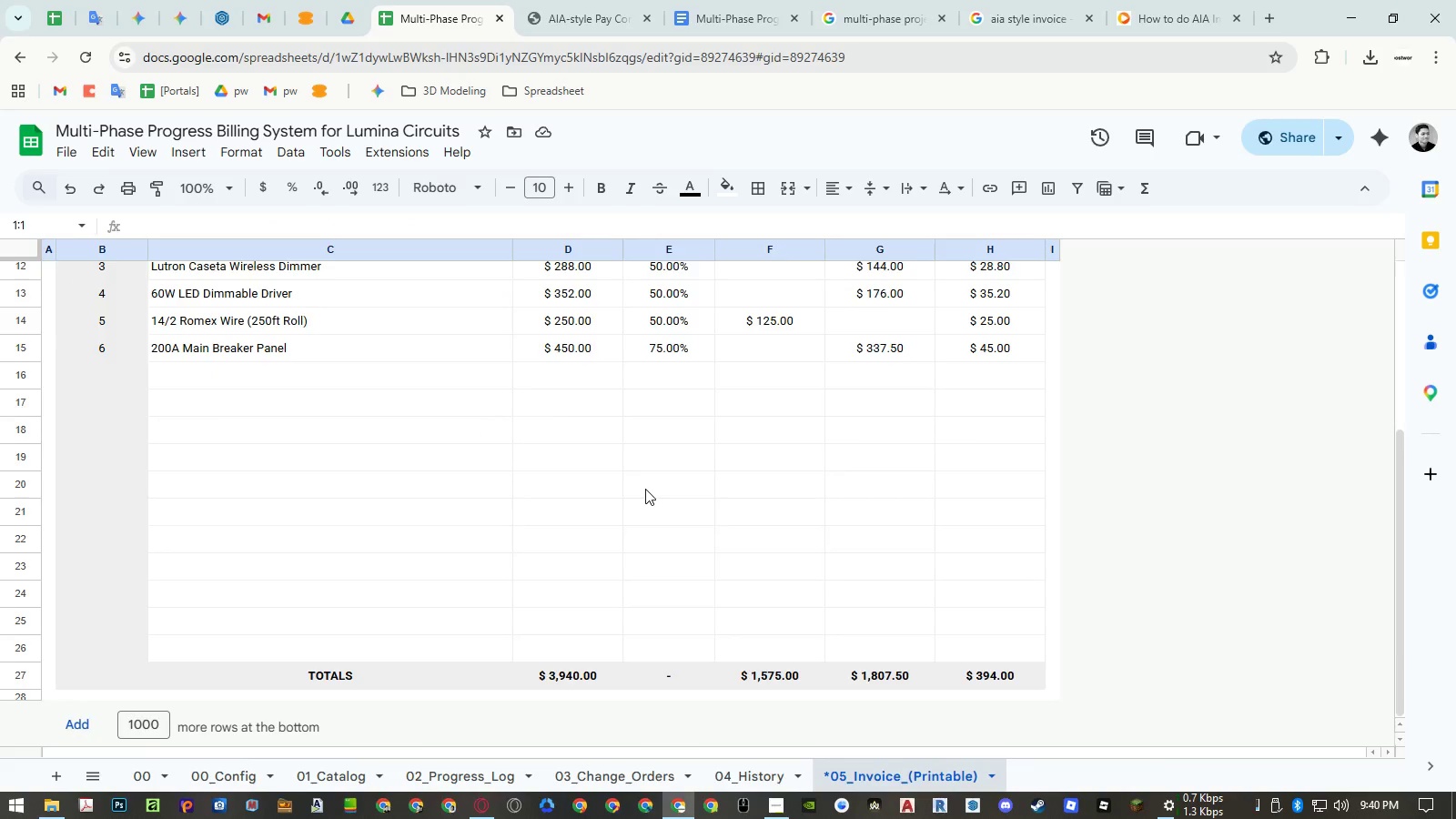 
scroll: coordinate [645, 489], scroll_direction: up, amount: 8.0
 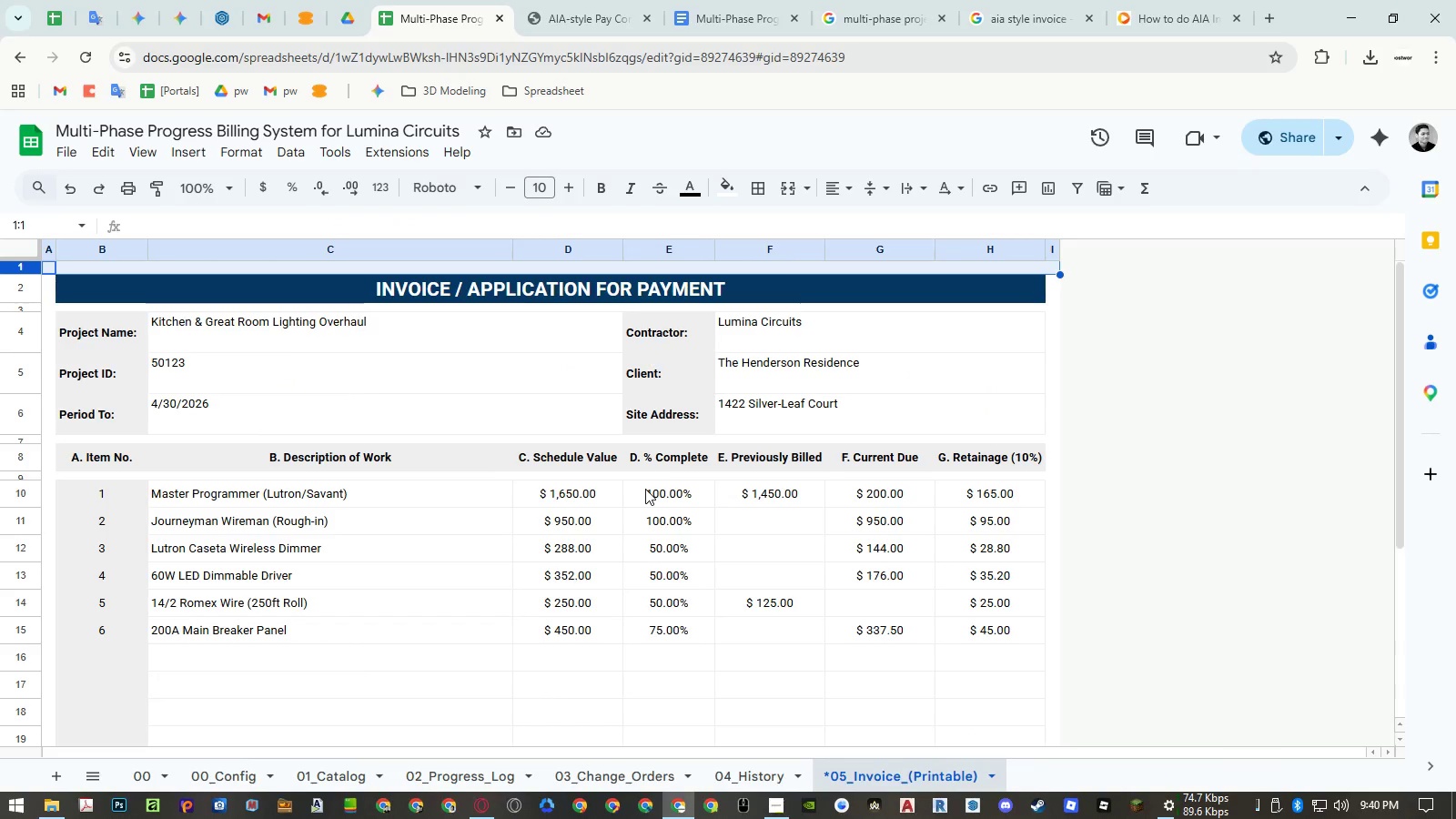 
key(Control+ControlRight)
 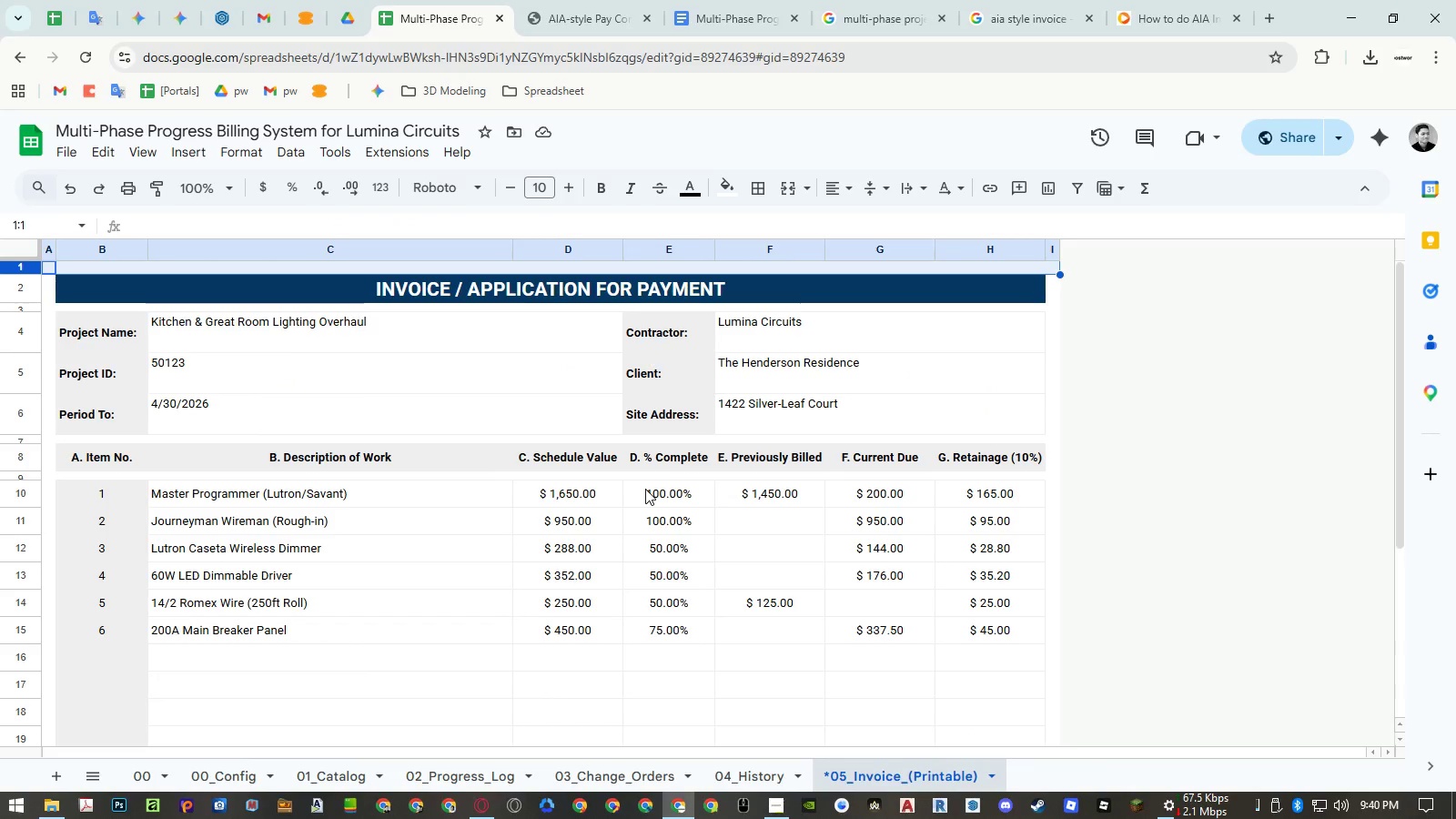 
key(Control+ControlRight)
 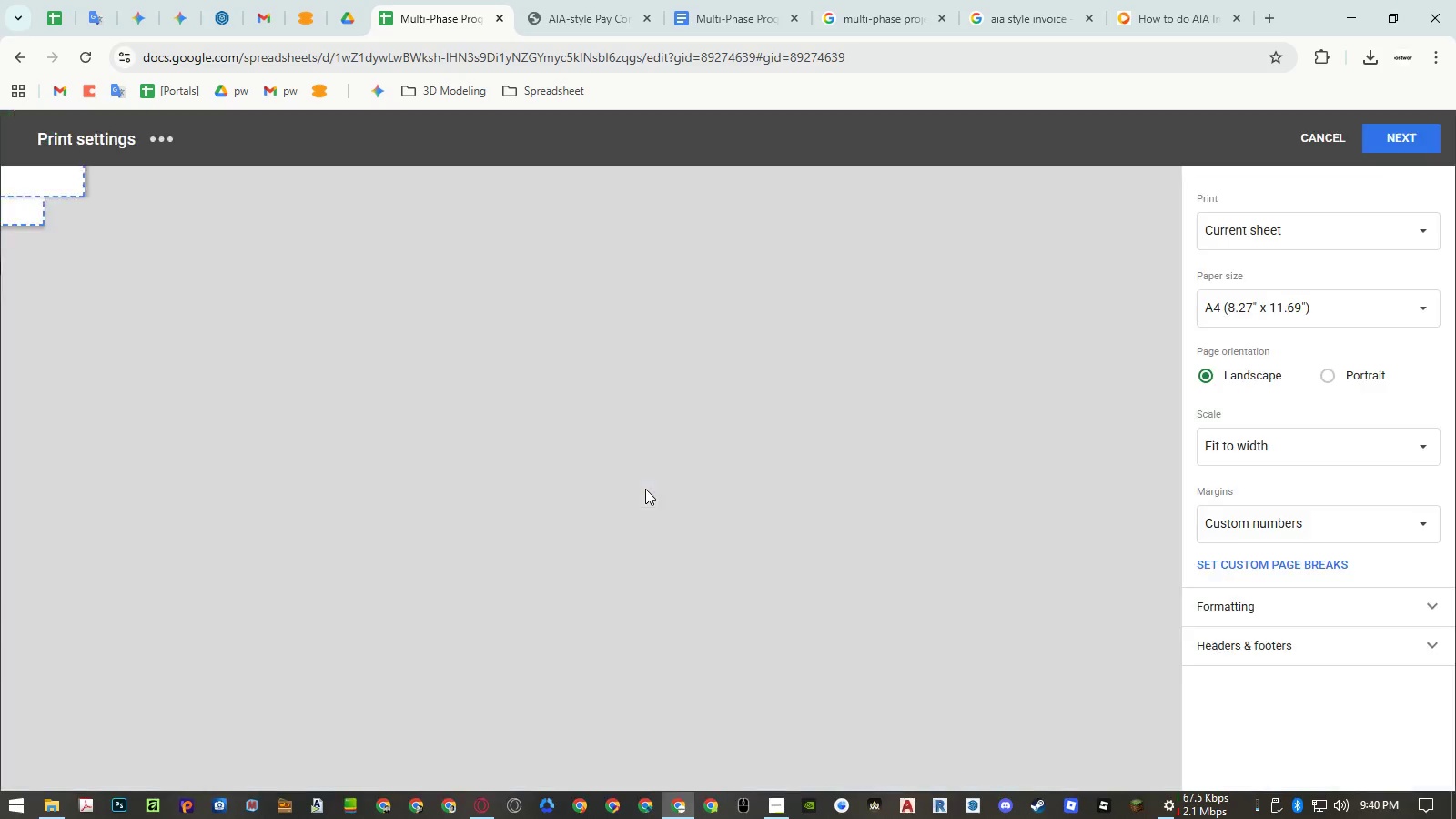 
key(Control+P)
 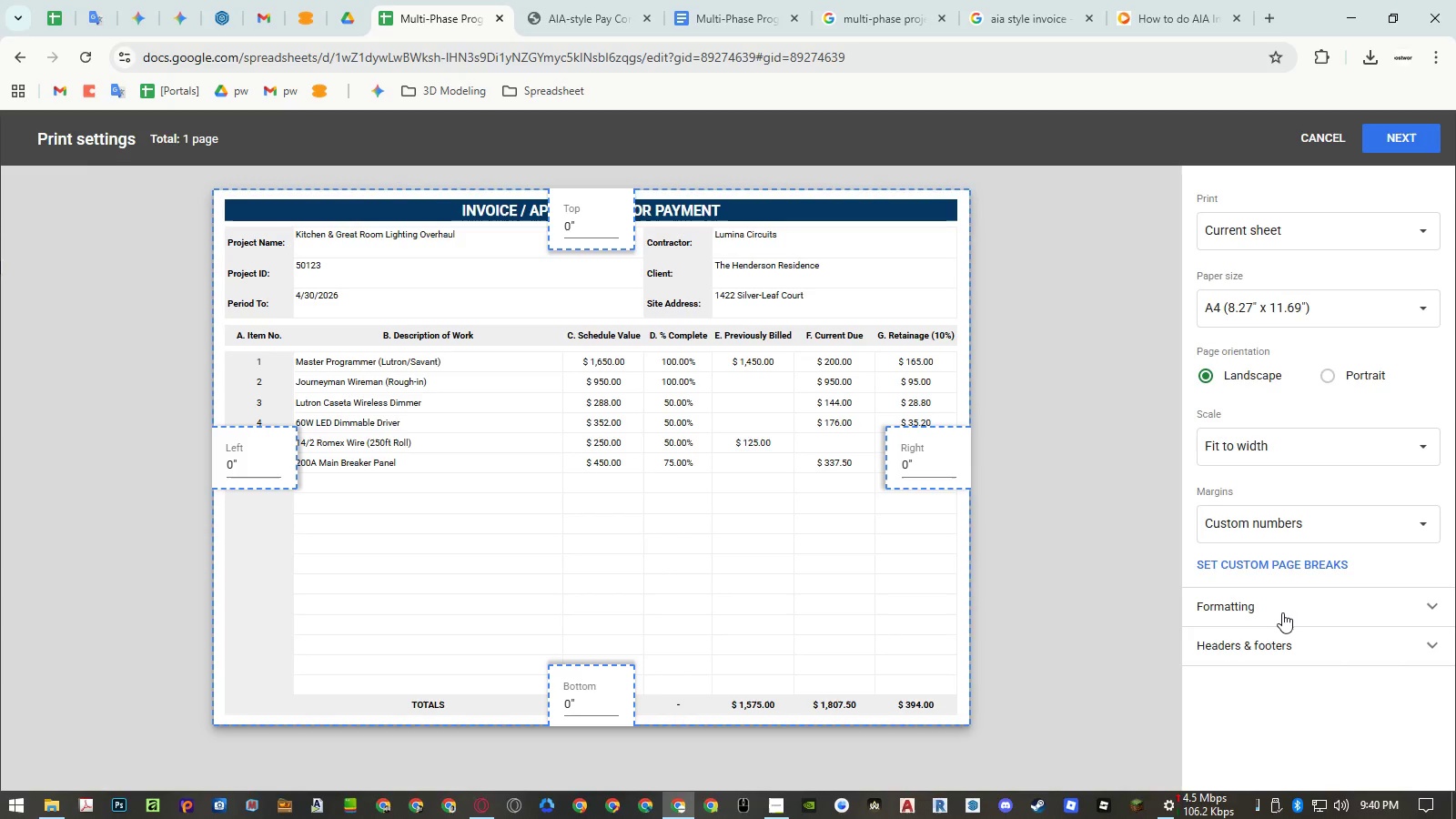 
left_click([1283, 642])
 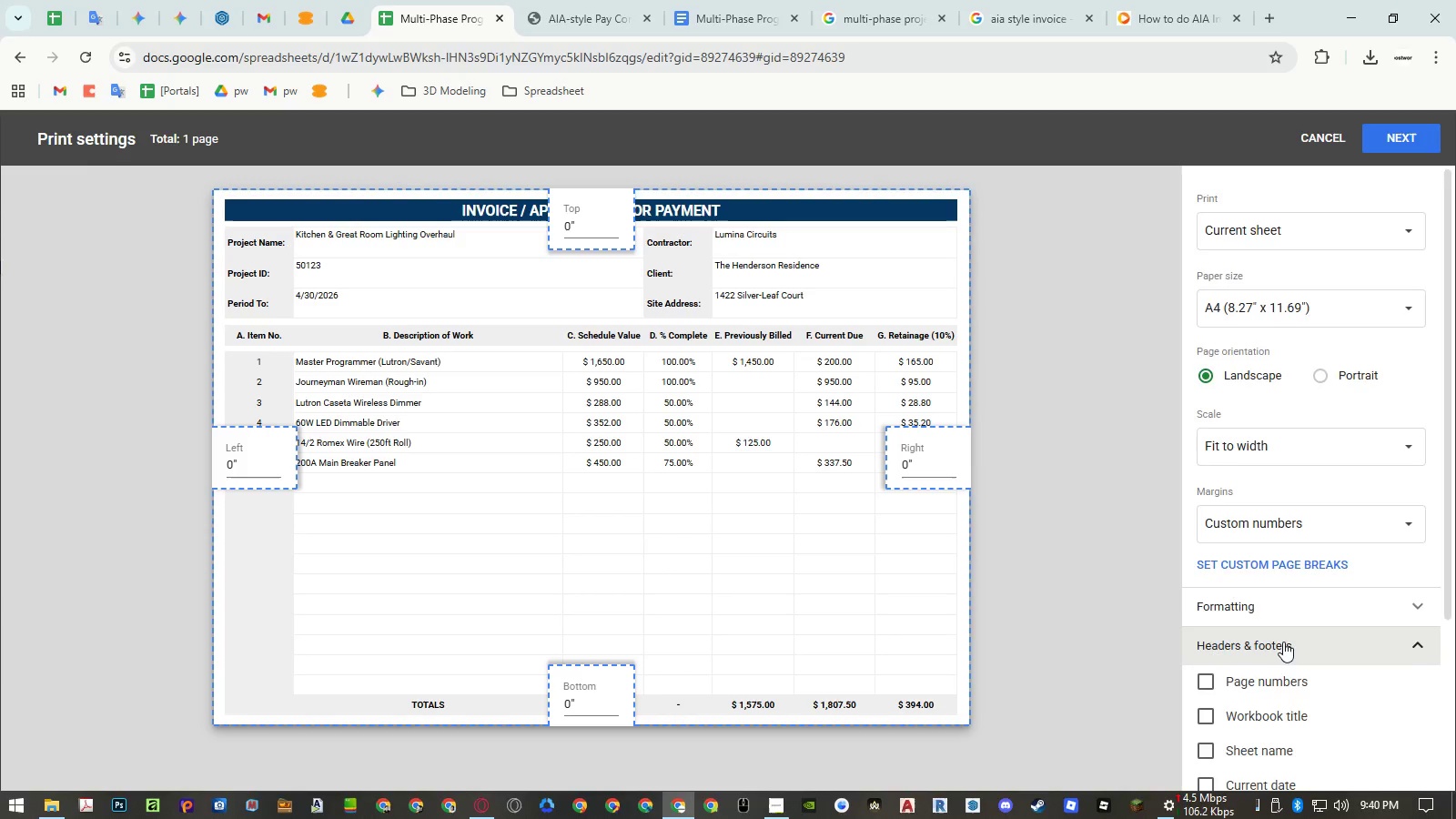 
scroll: coordinate [1283, 642], scroll_direction: down, amount: 5.0
 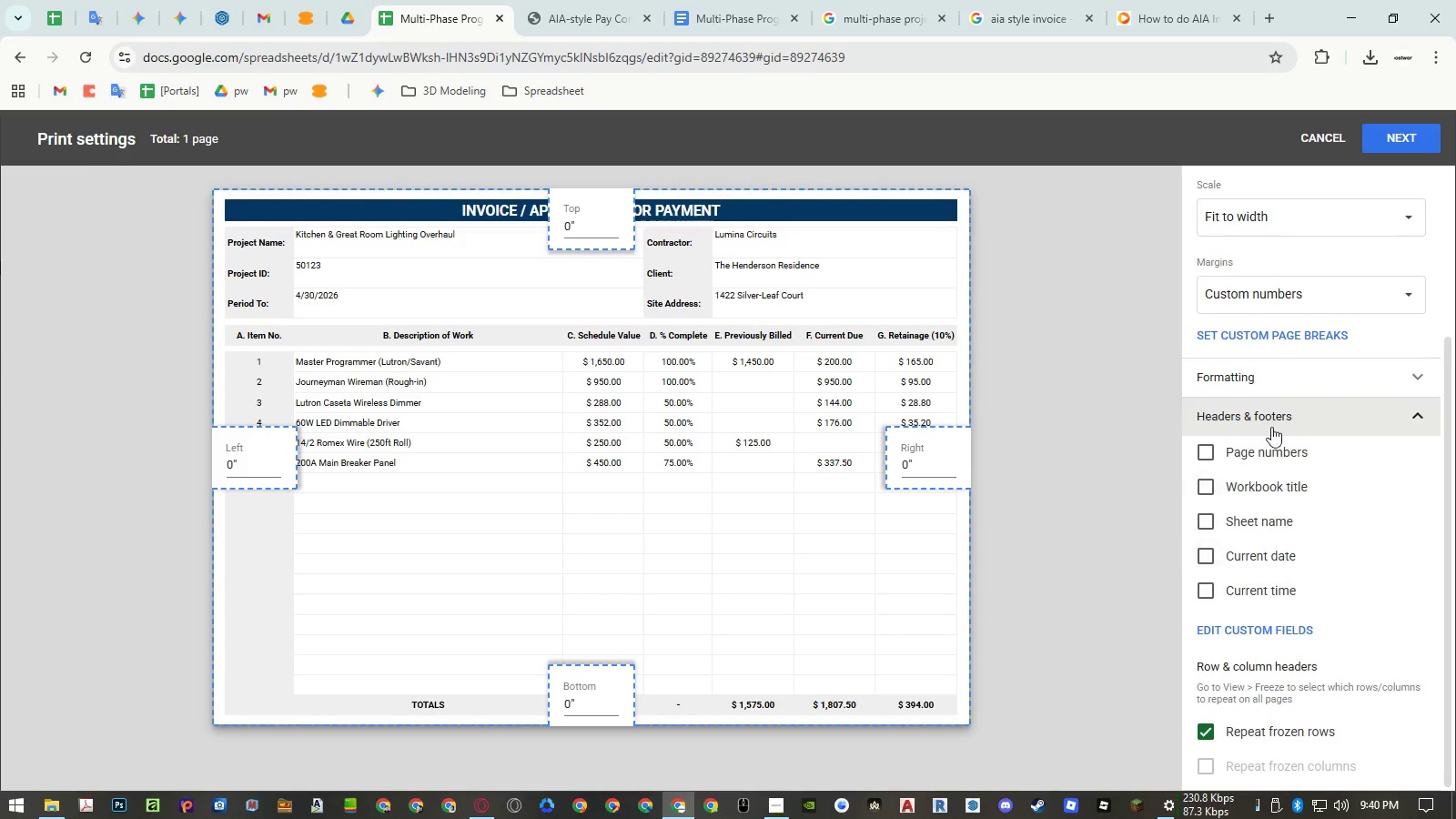 
left_click([1269, 411])
 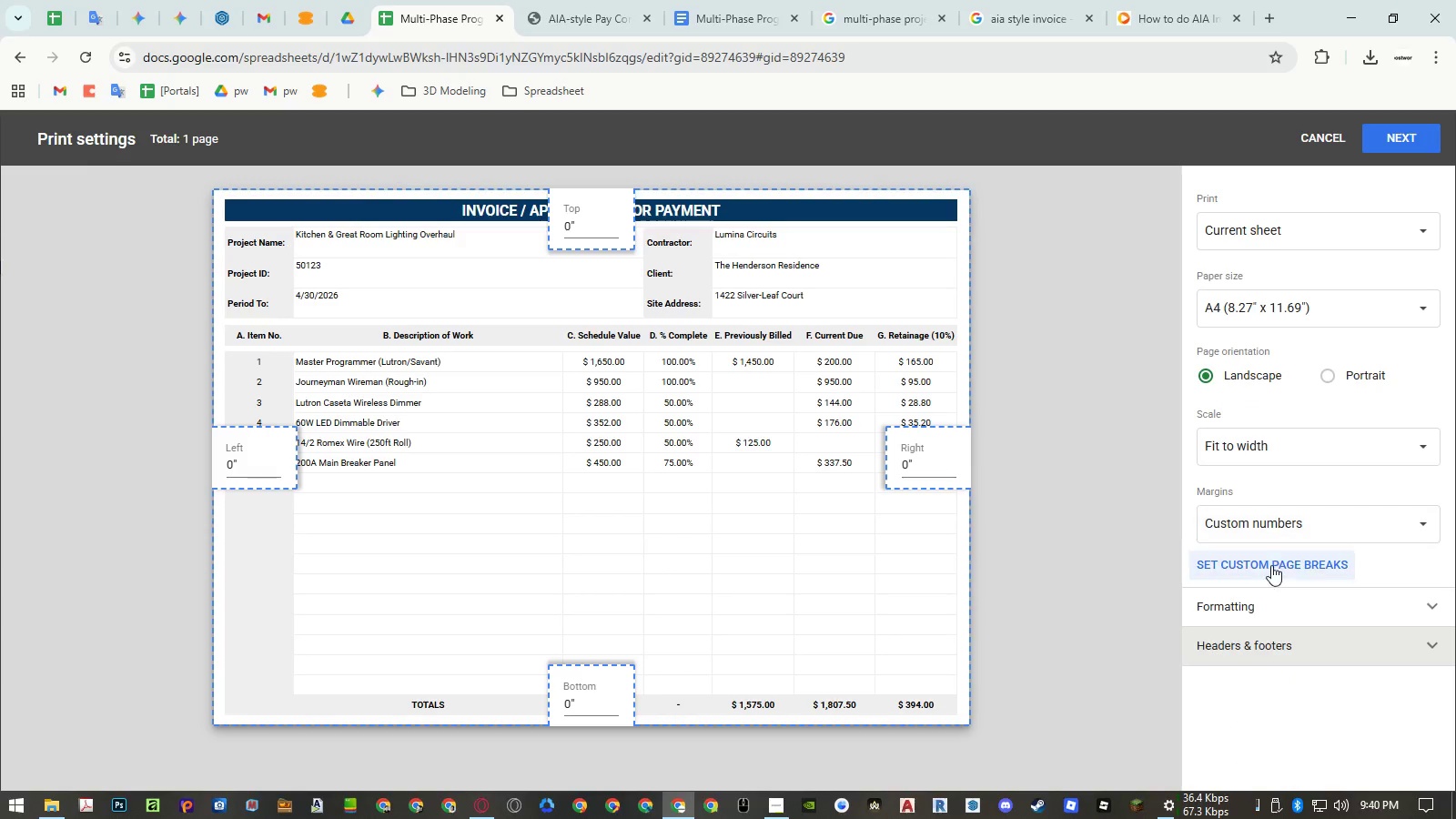 
left_click([1269, 602])
 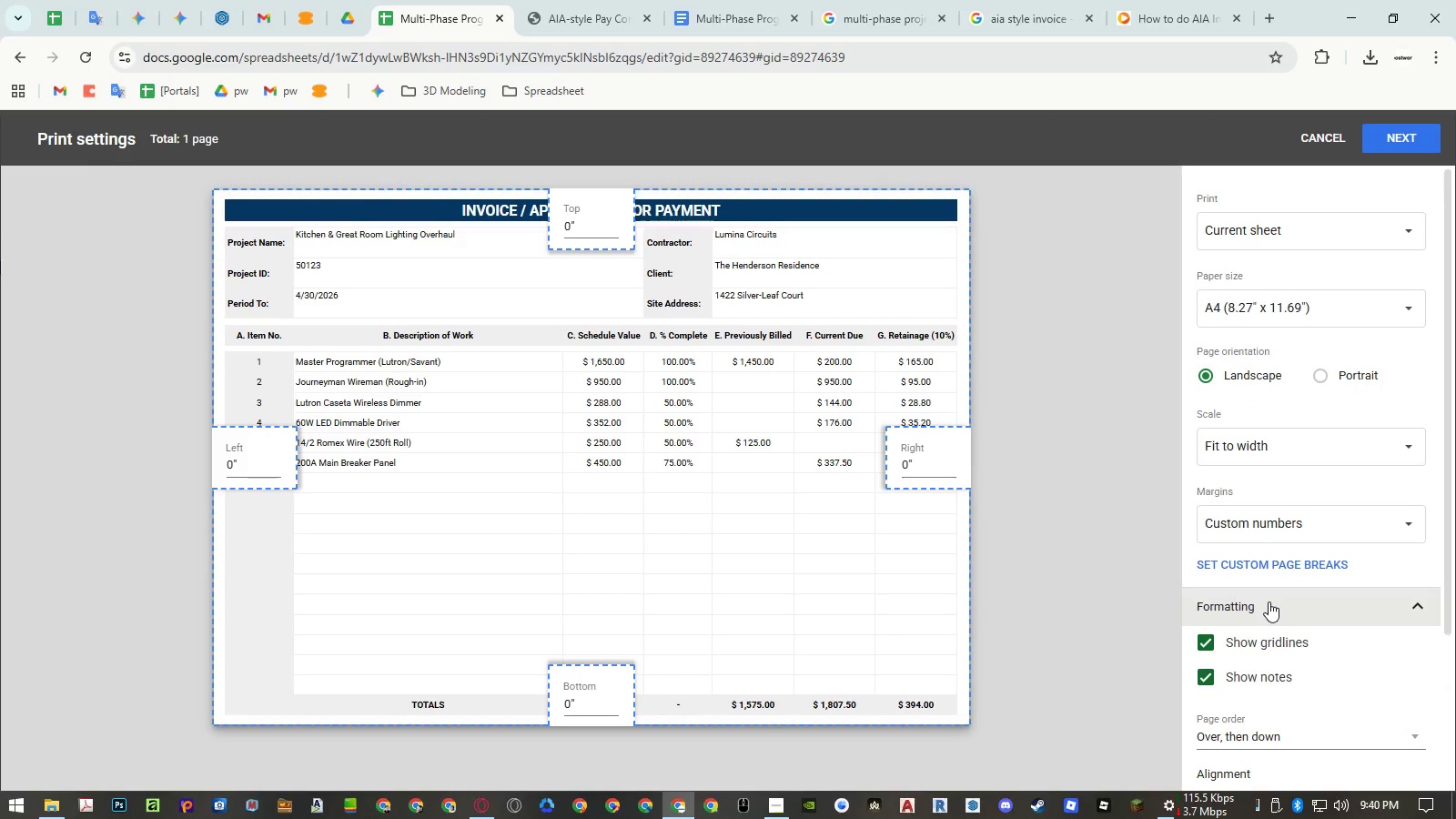 
scroll: coordinate [1269, 602], scroll_direction: down, amount: 5.0
 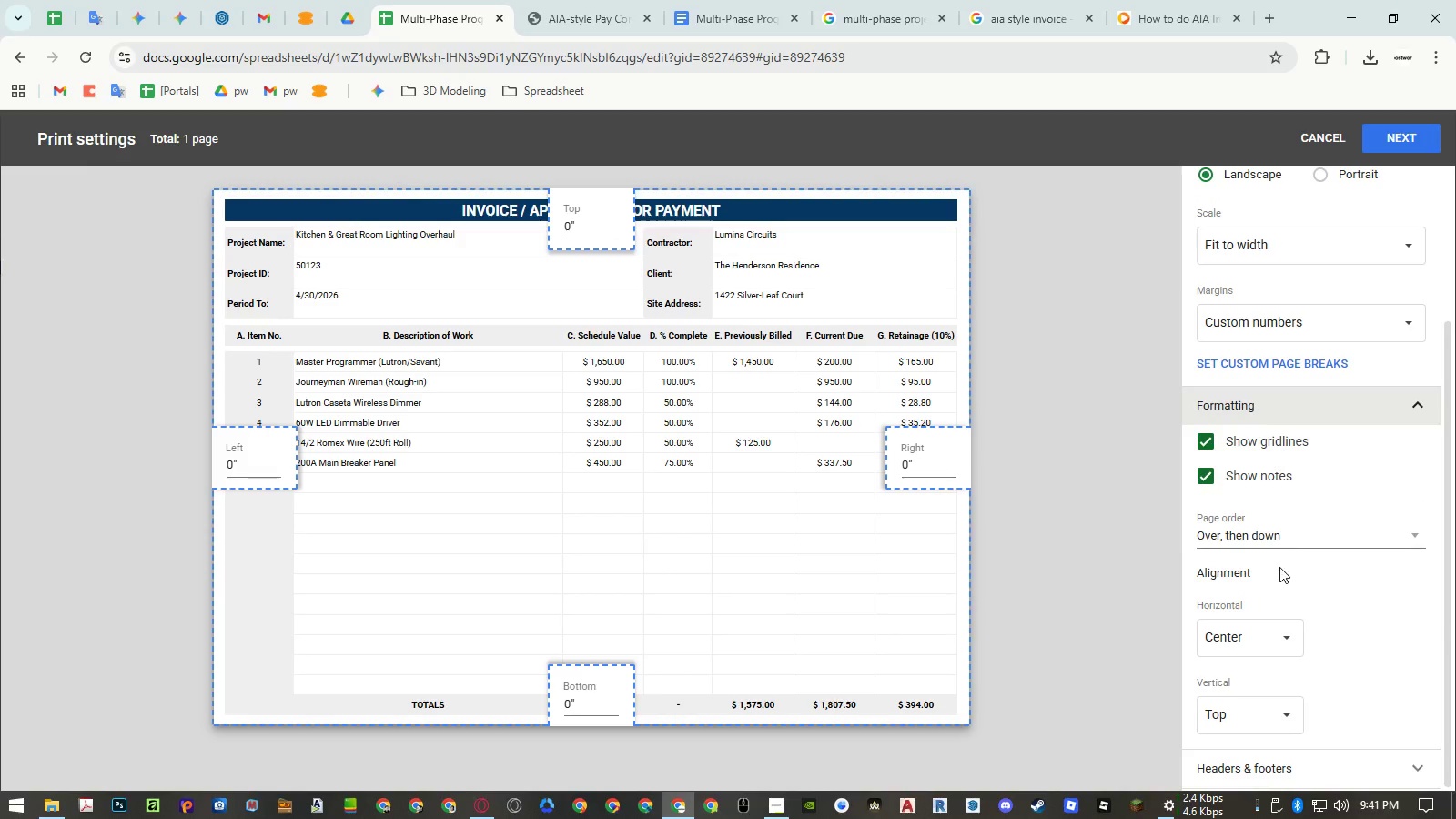 
left_click([1320, 535])
 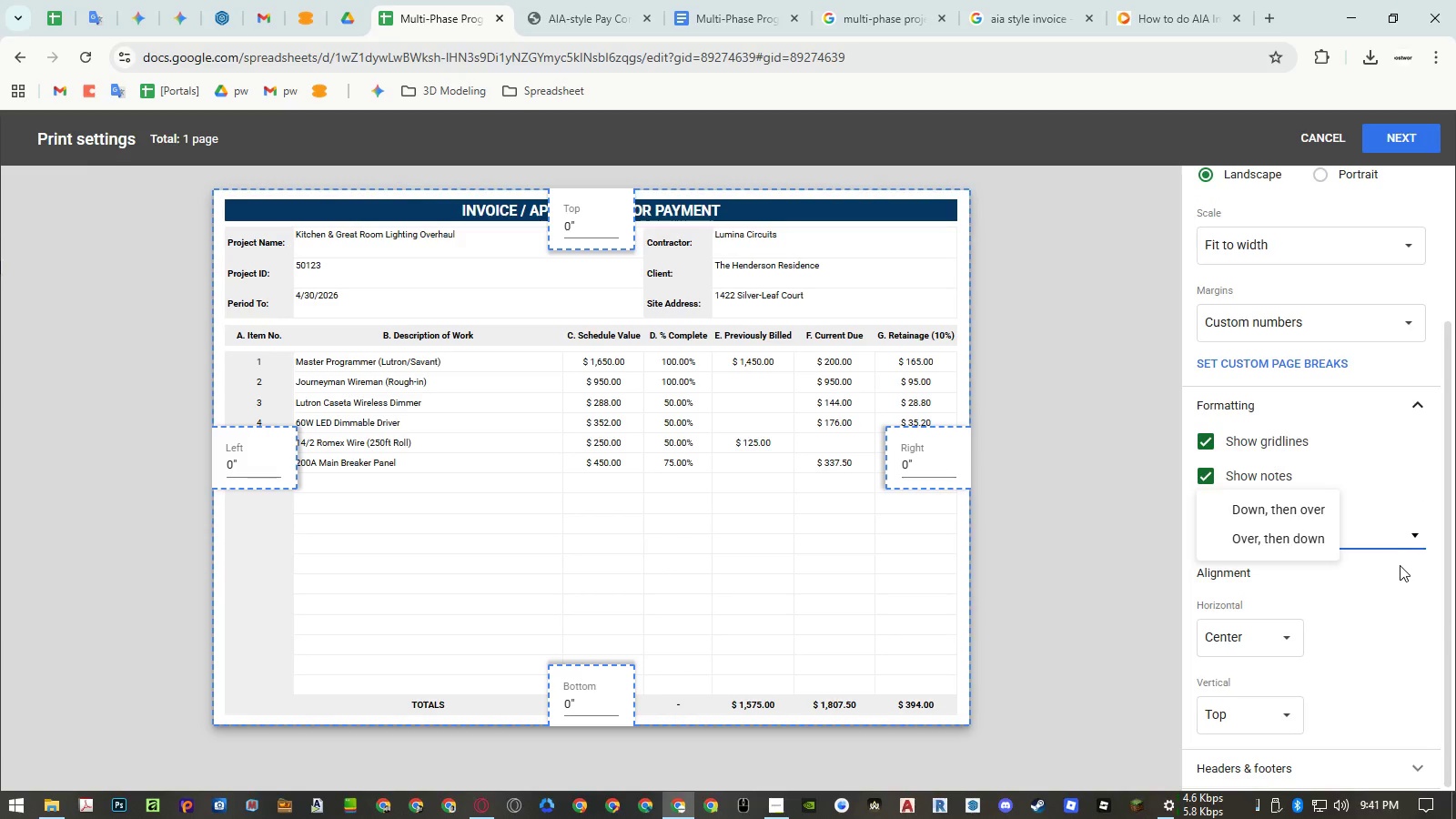 
left_click([1405, 569])
 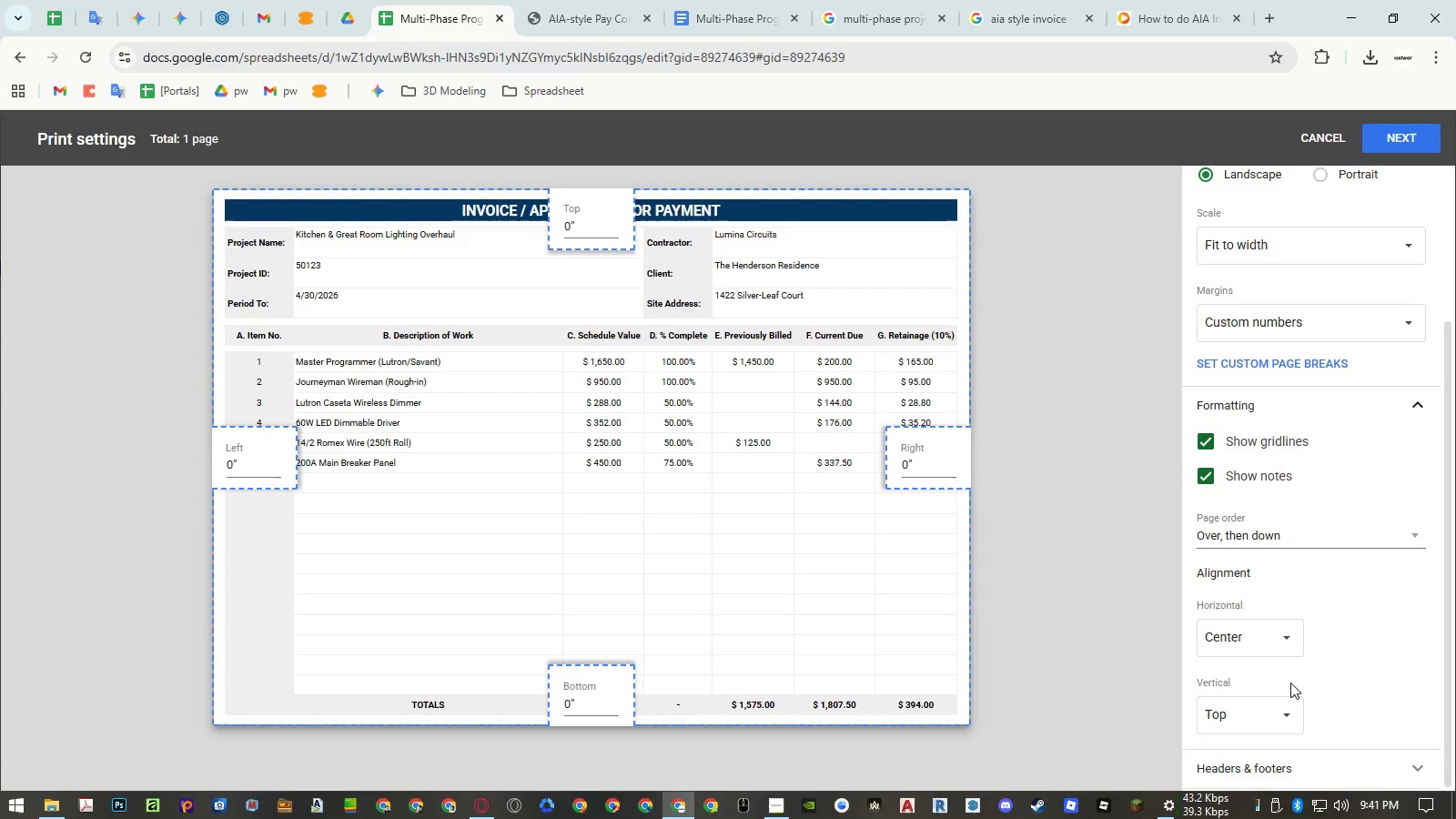 
scroll: coordinate [1287, 694], scroll_direction: down, amount: 3.0
 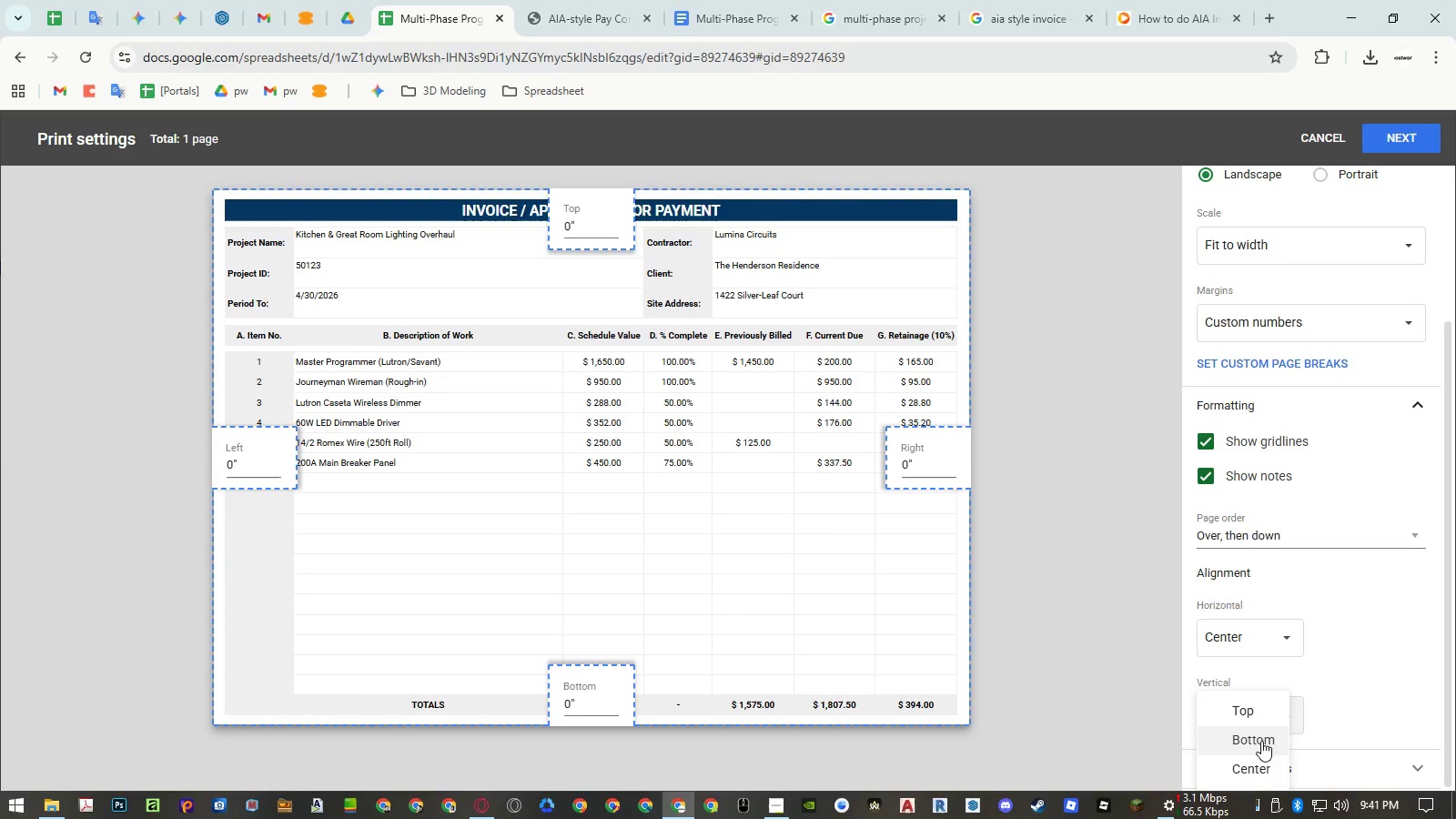 
left_click([1254, 762])
 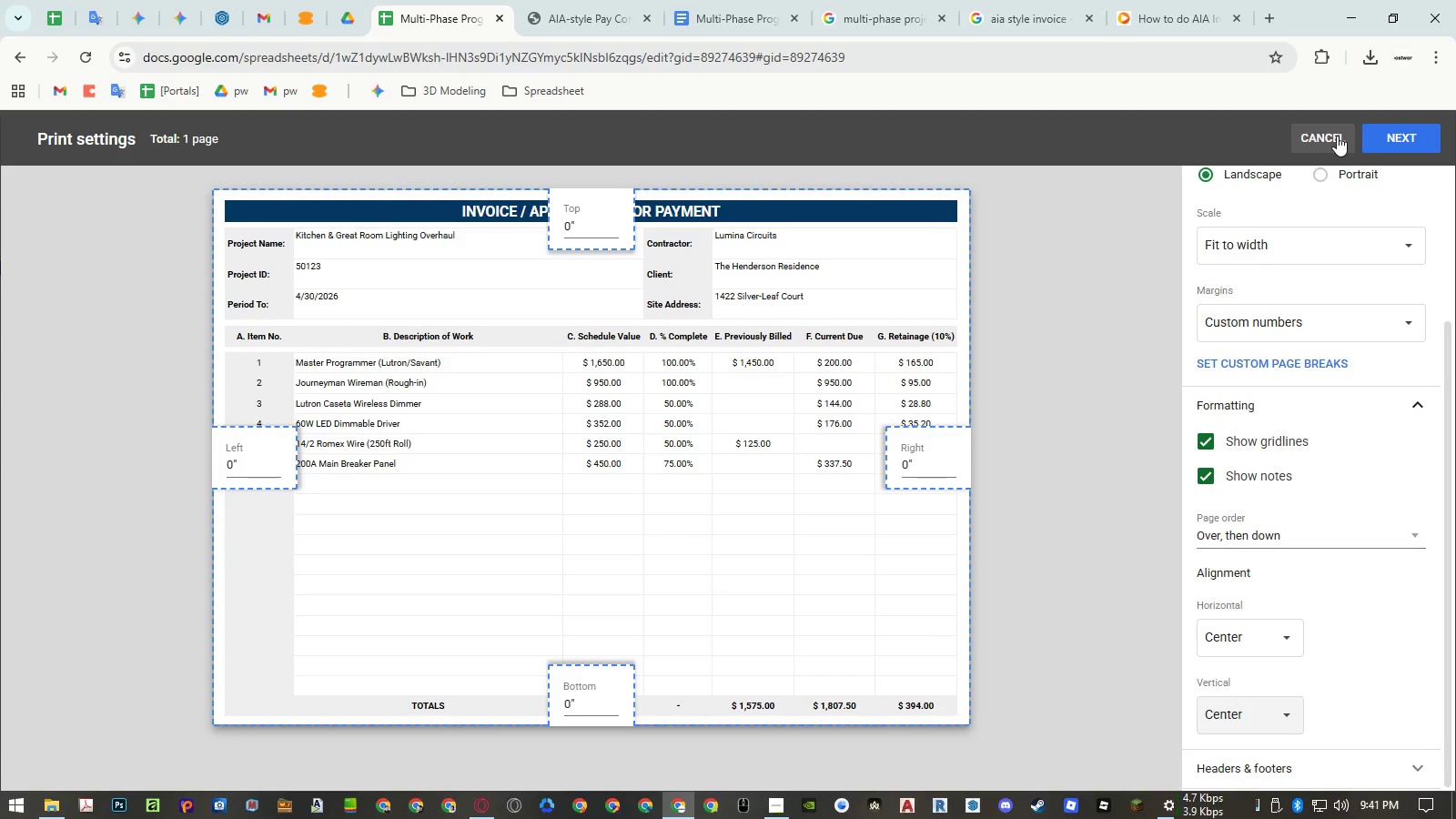 
wait(10.73)
 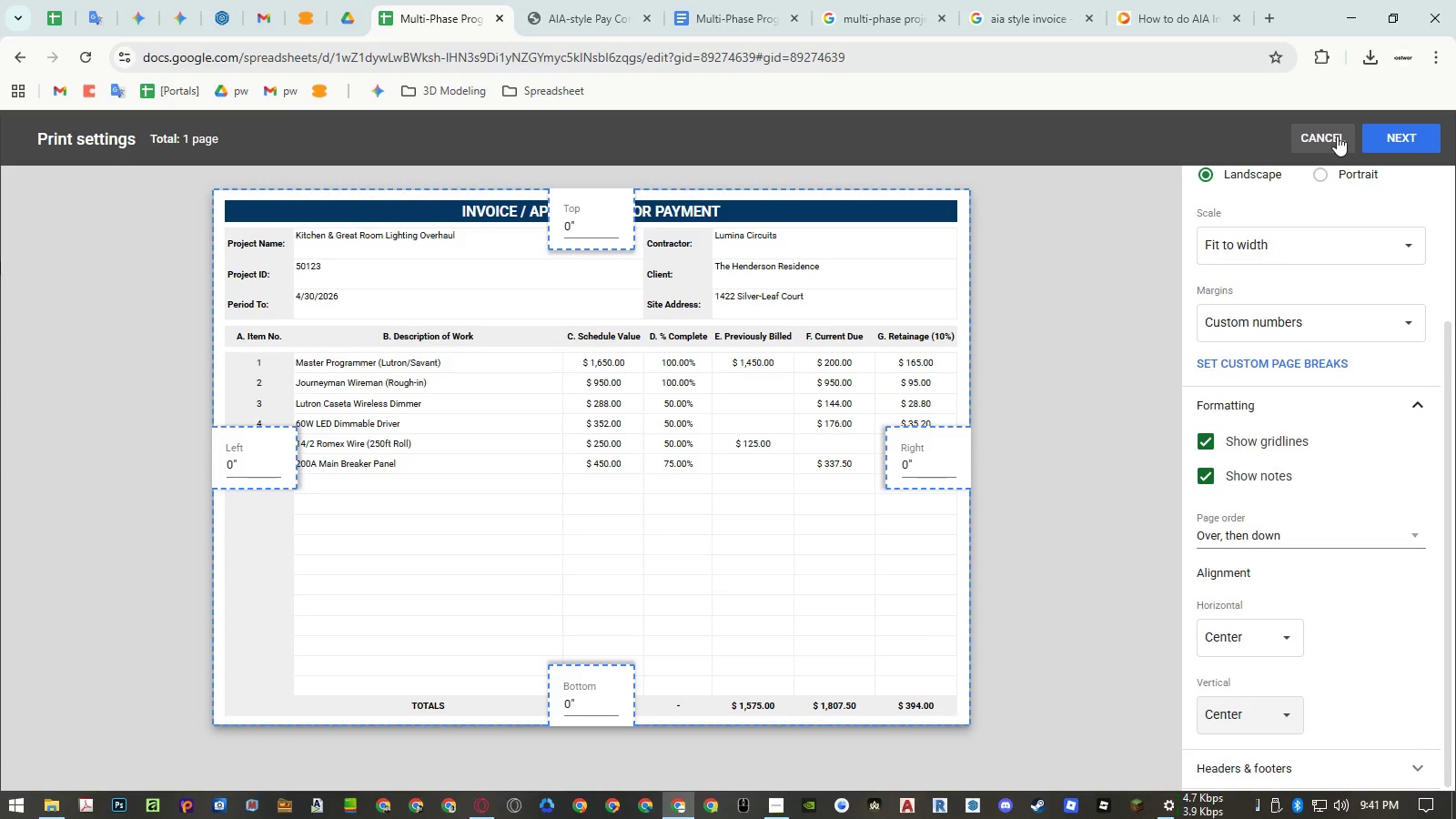 
left_click([1250, 712])
 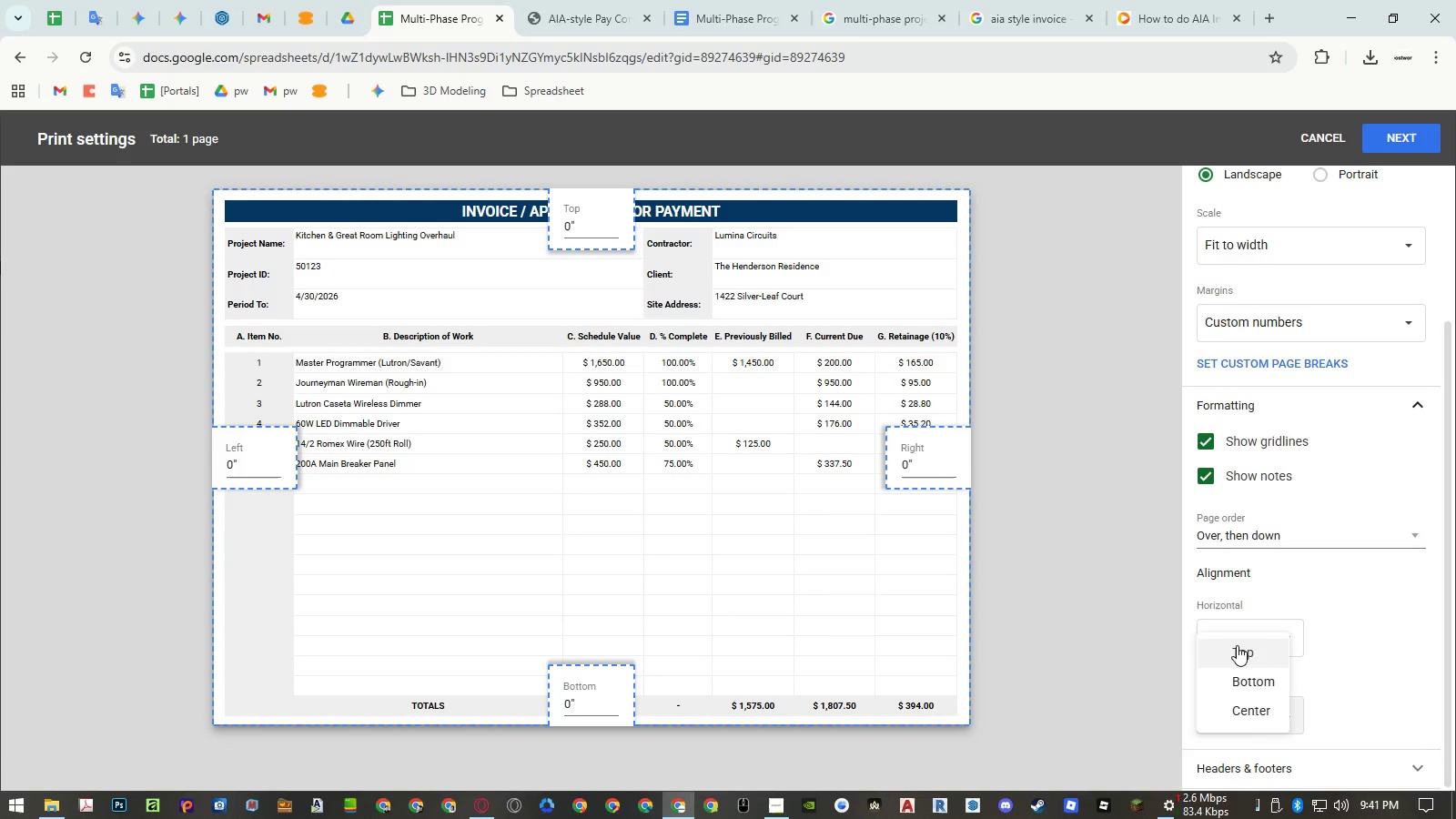 
left_click([1237, 645])
 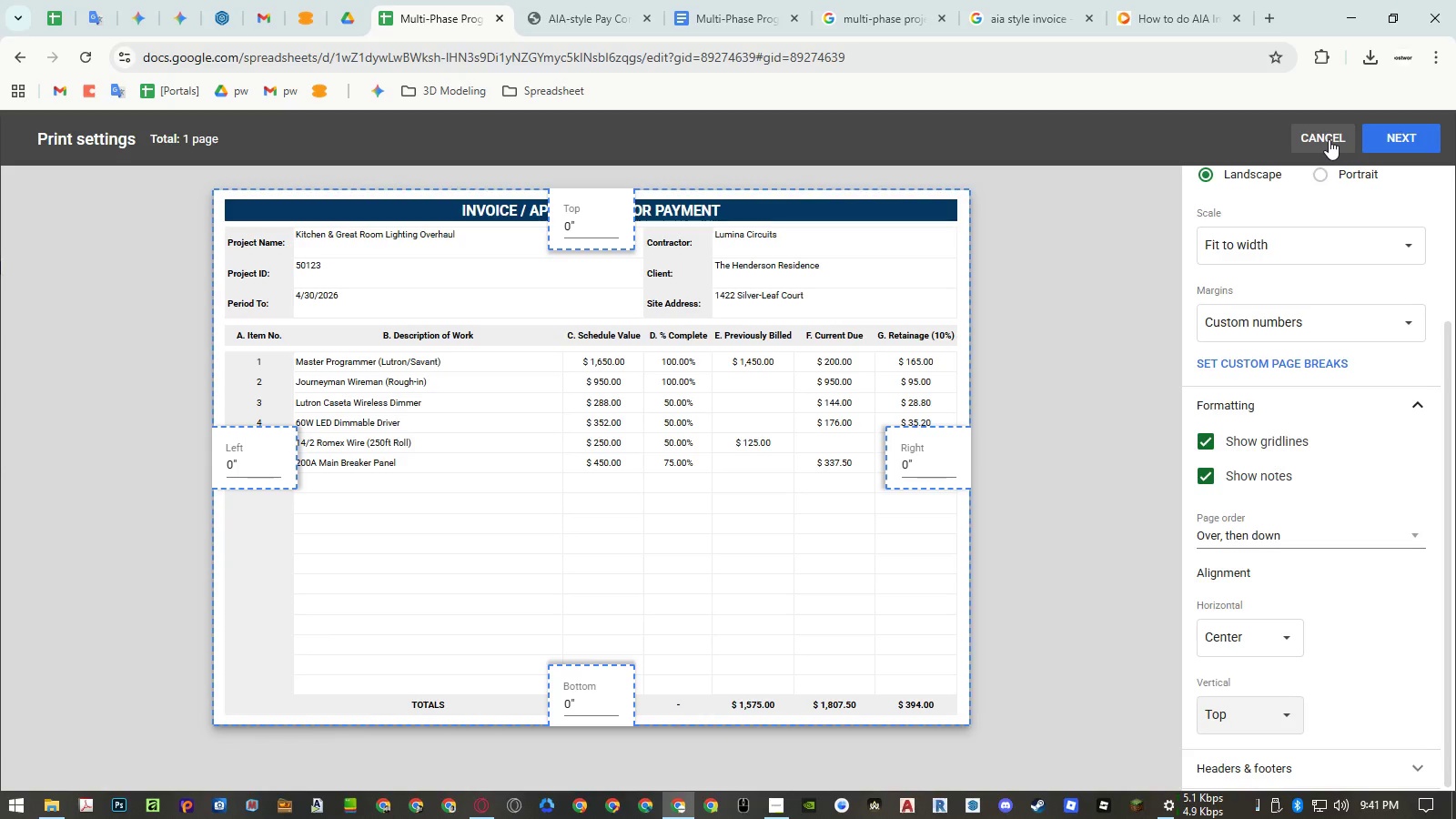 
left_click([1329, 139])
 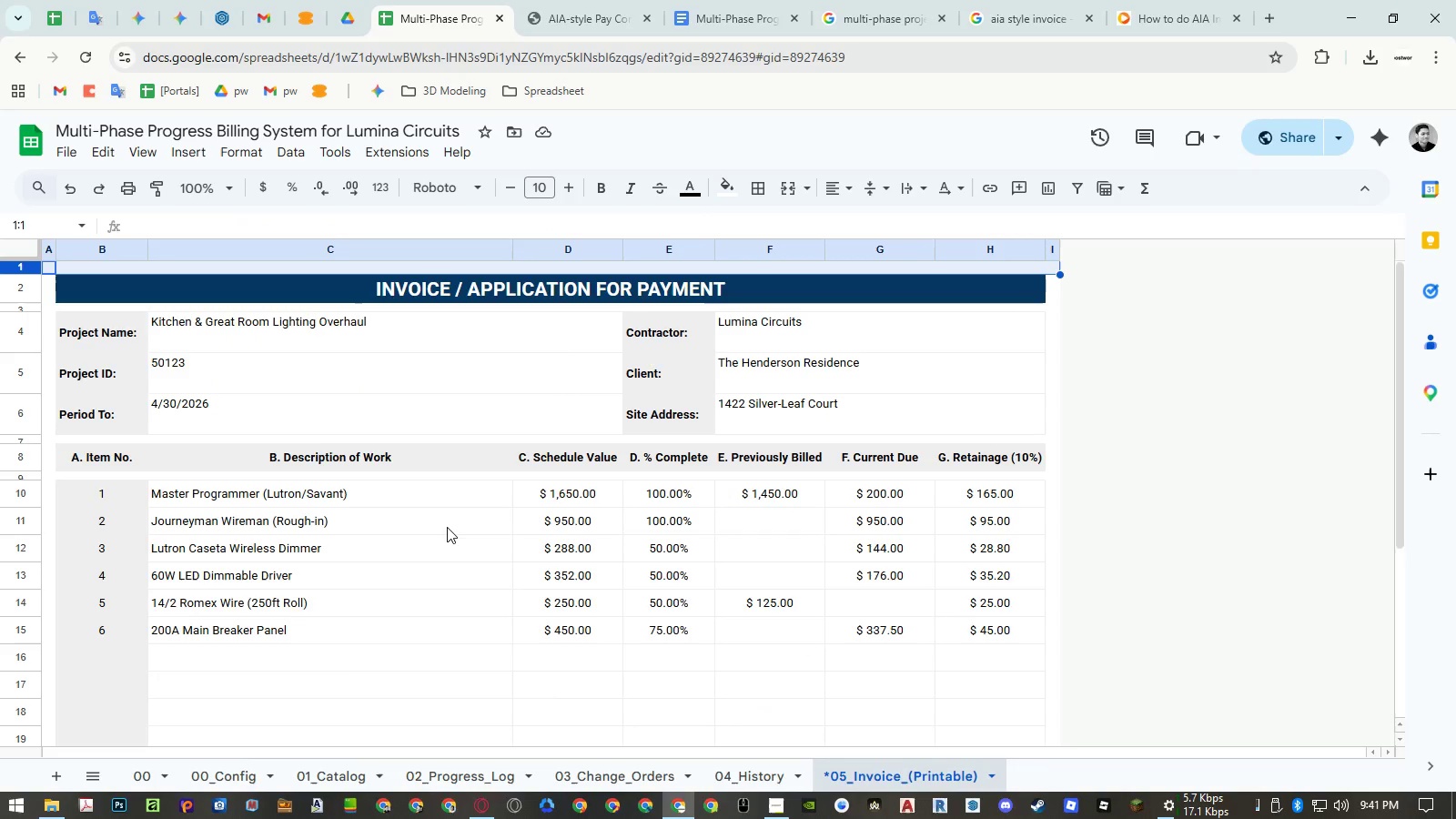 
left_click([434, 531])
 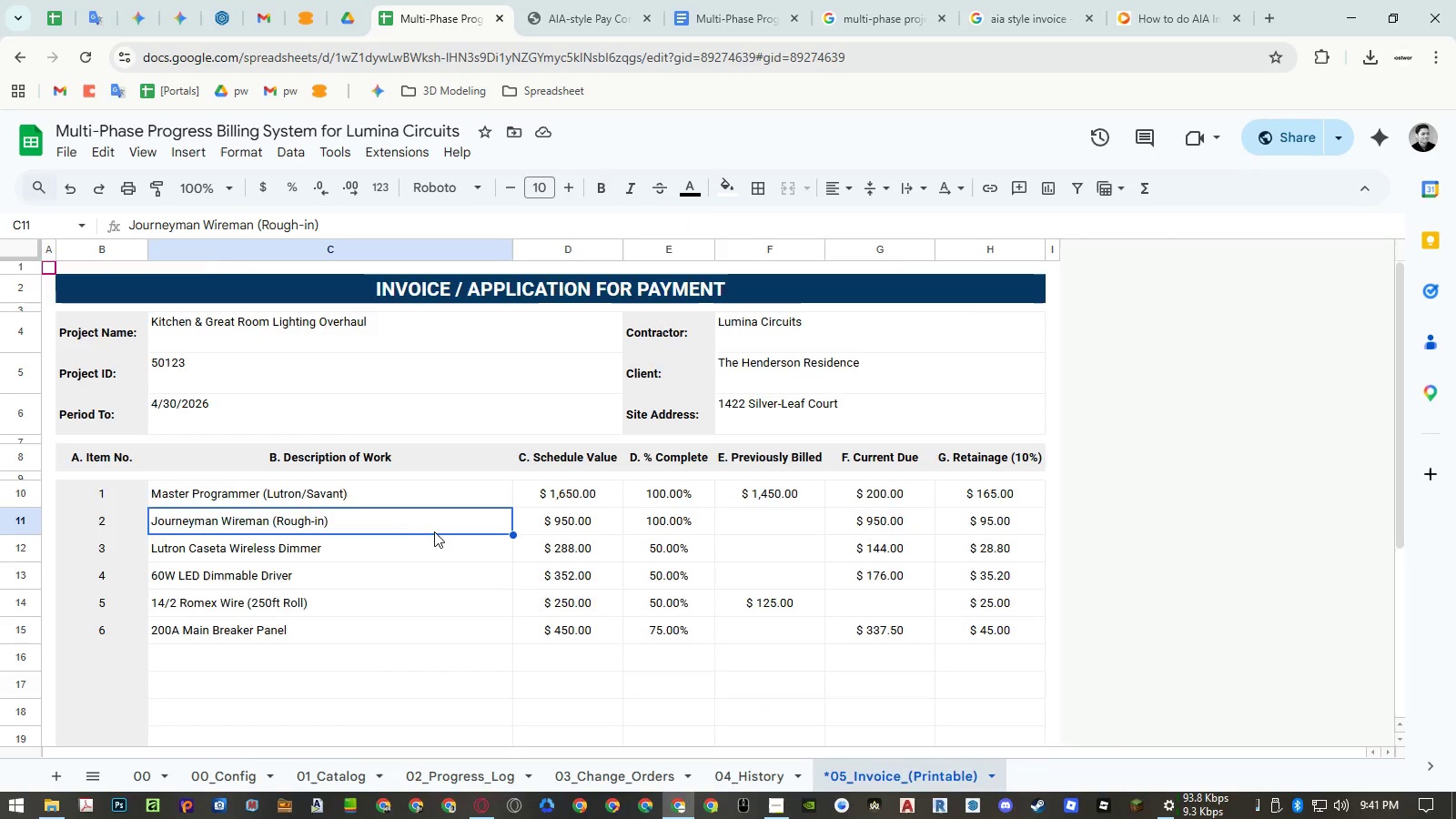 
scroll: coordinate [436, 531], scroll_direction: up, amount: 2.0
 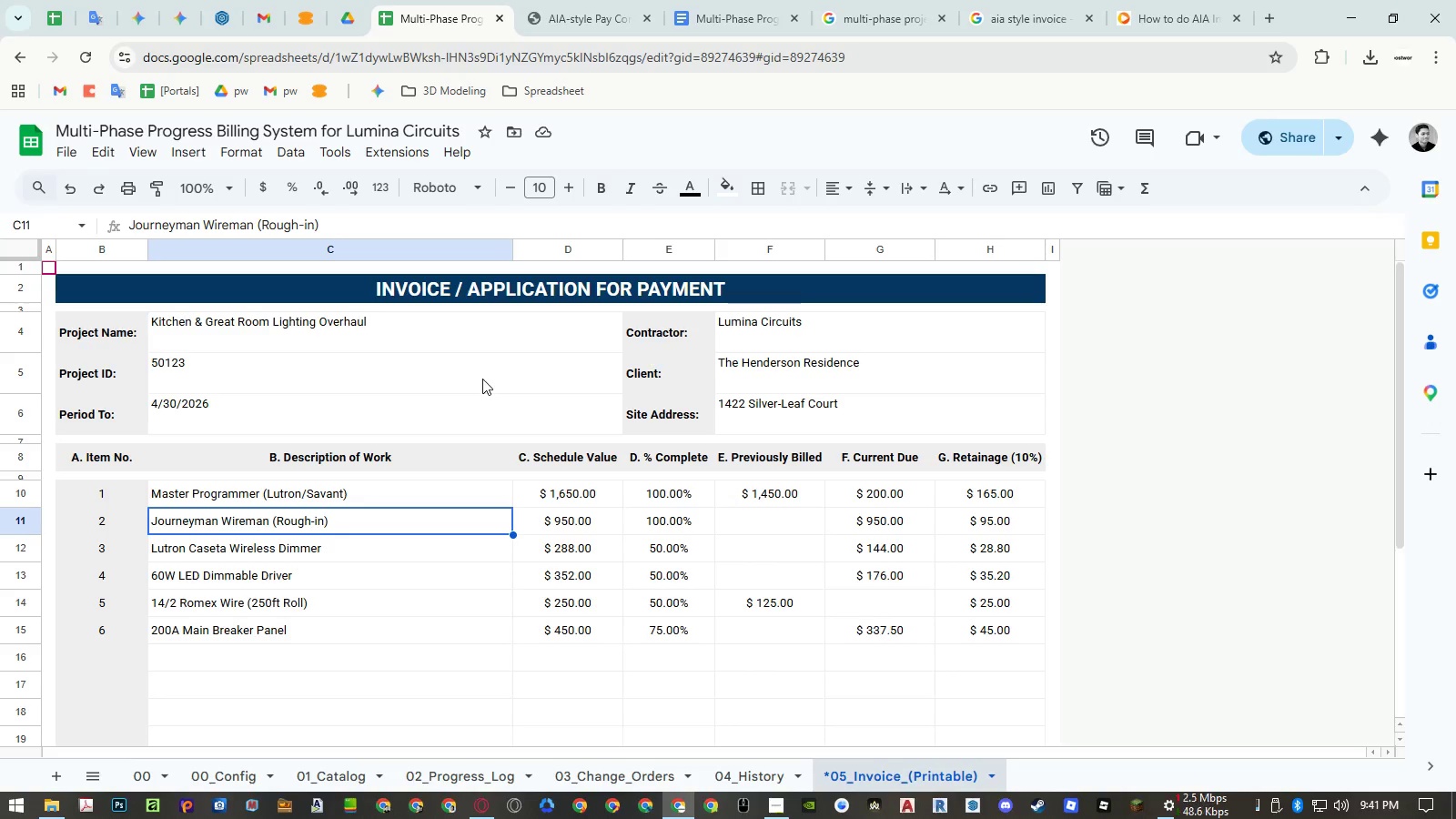 
key(Control+ControlRight)
 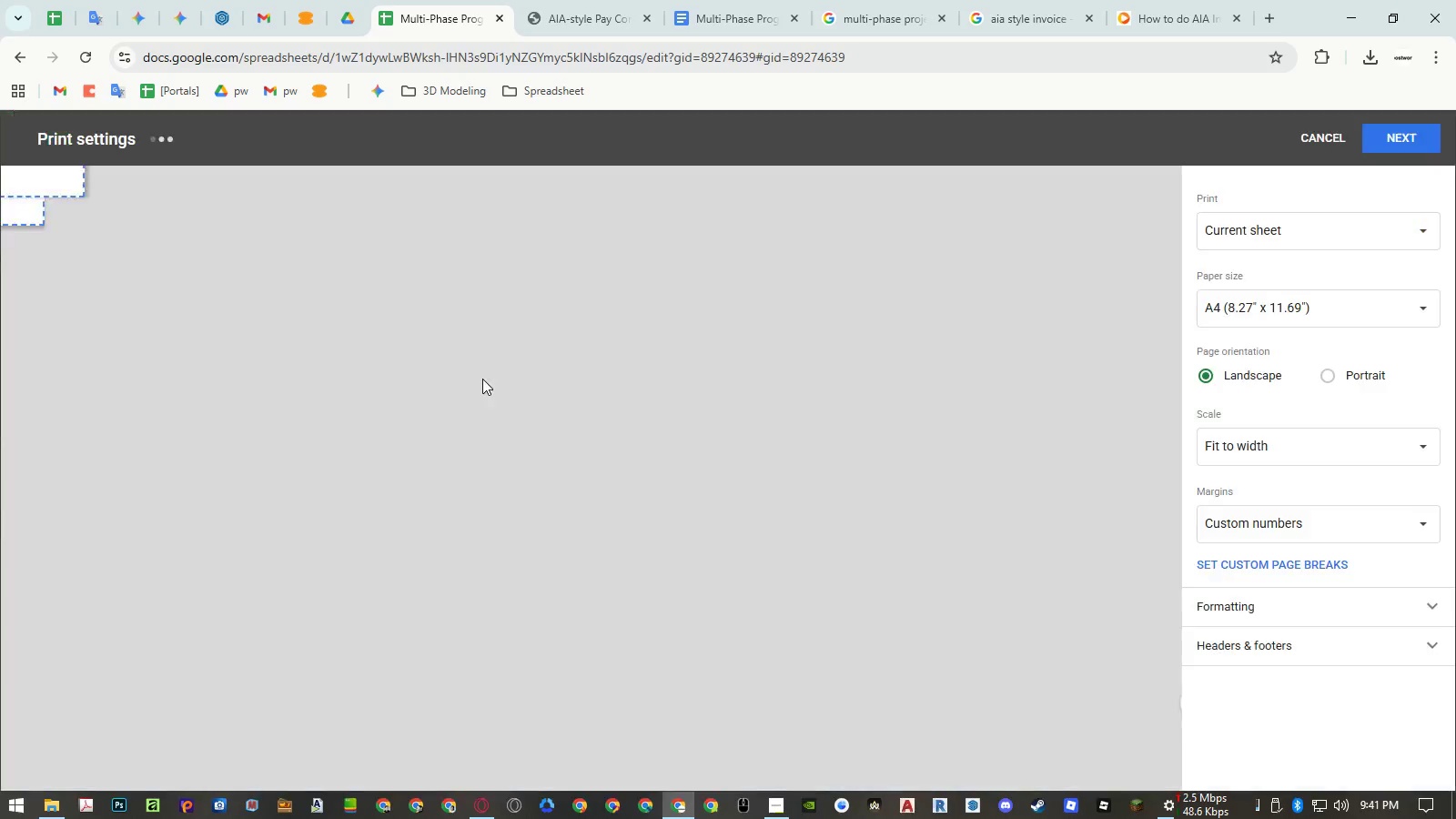 
key(Control+P)
 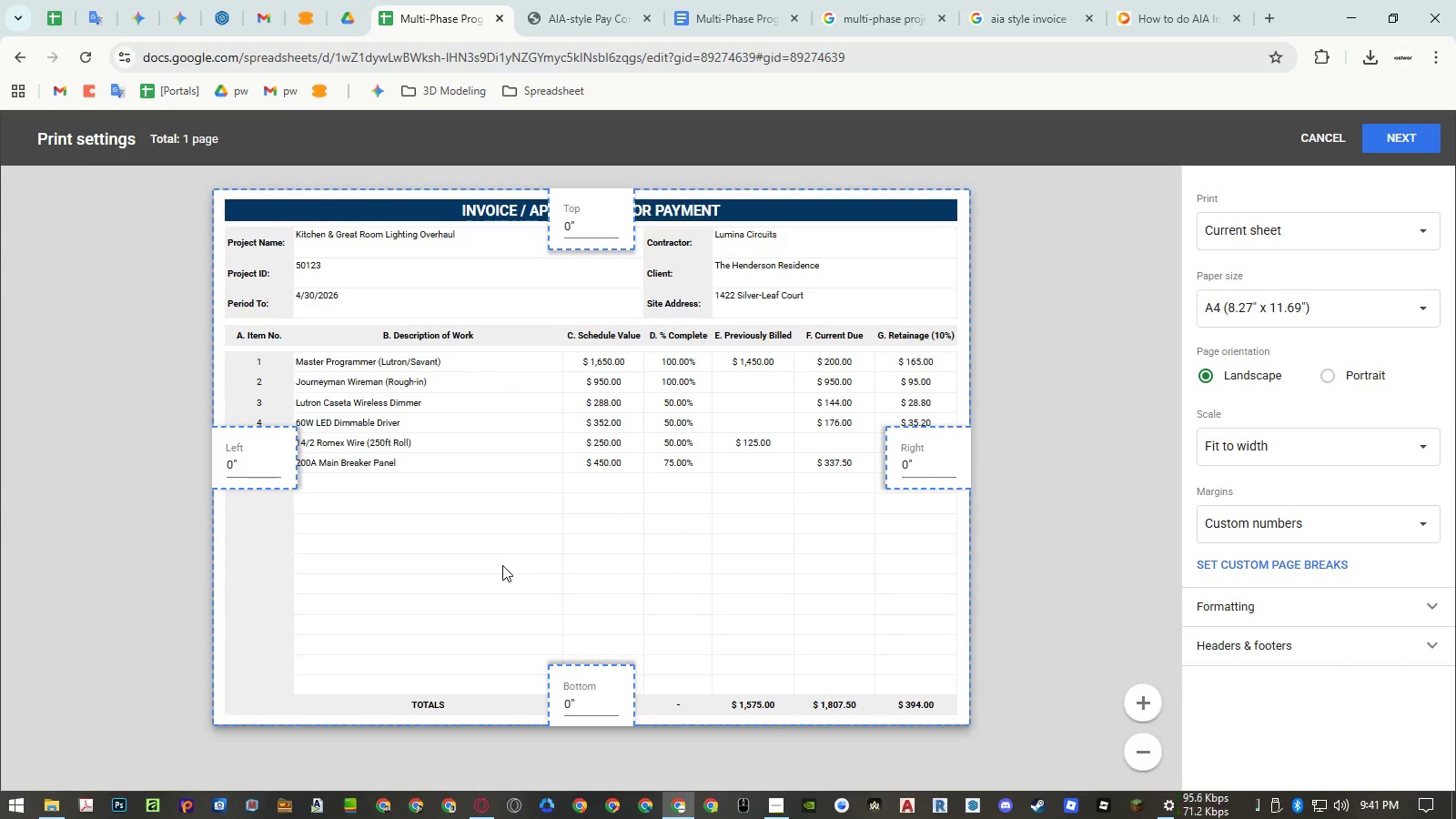 
wait(9.16)
 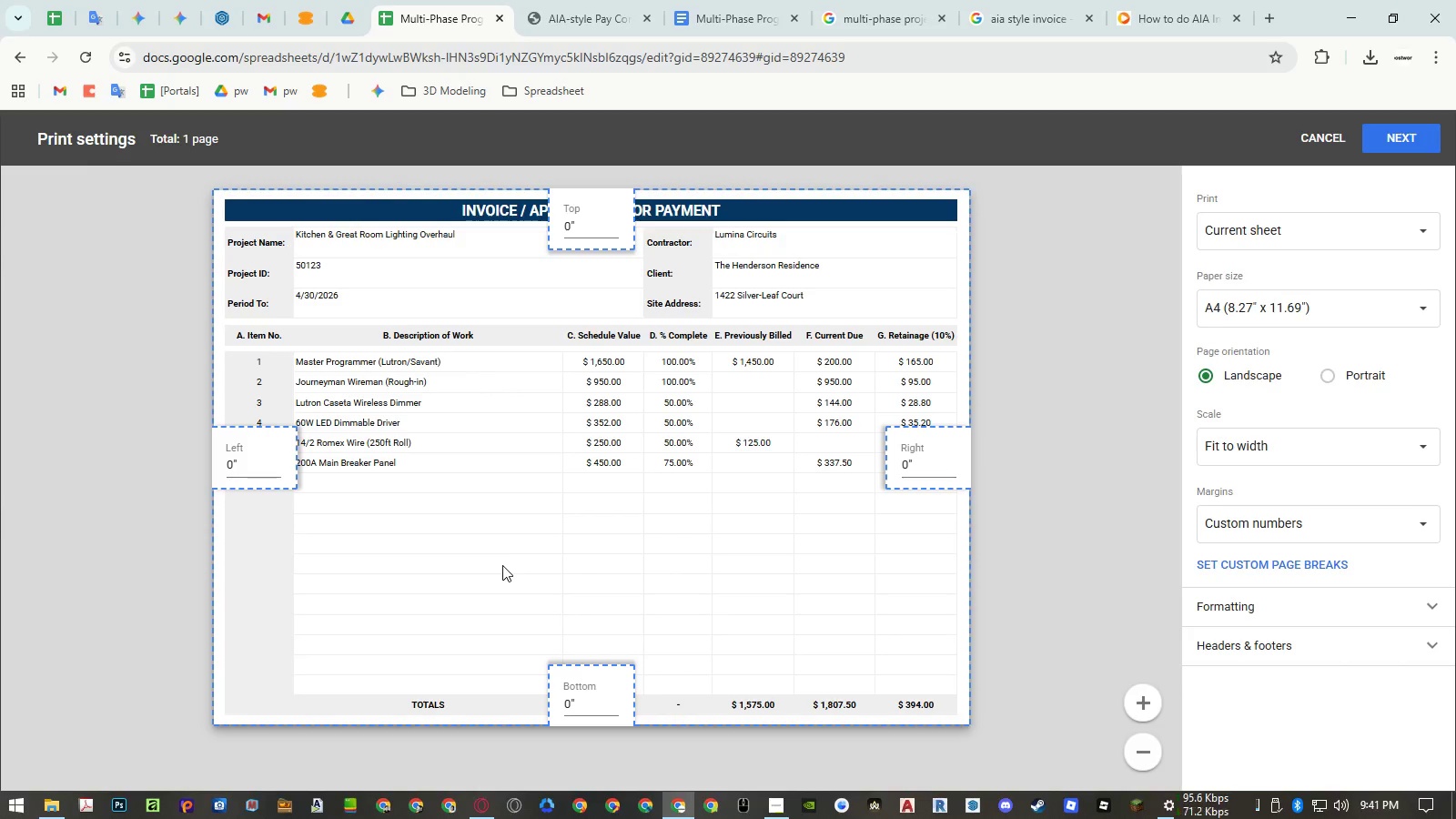 
key(Escape)
 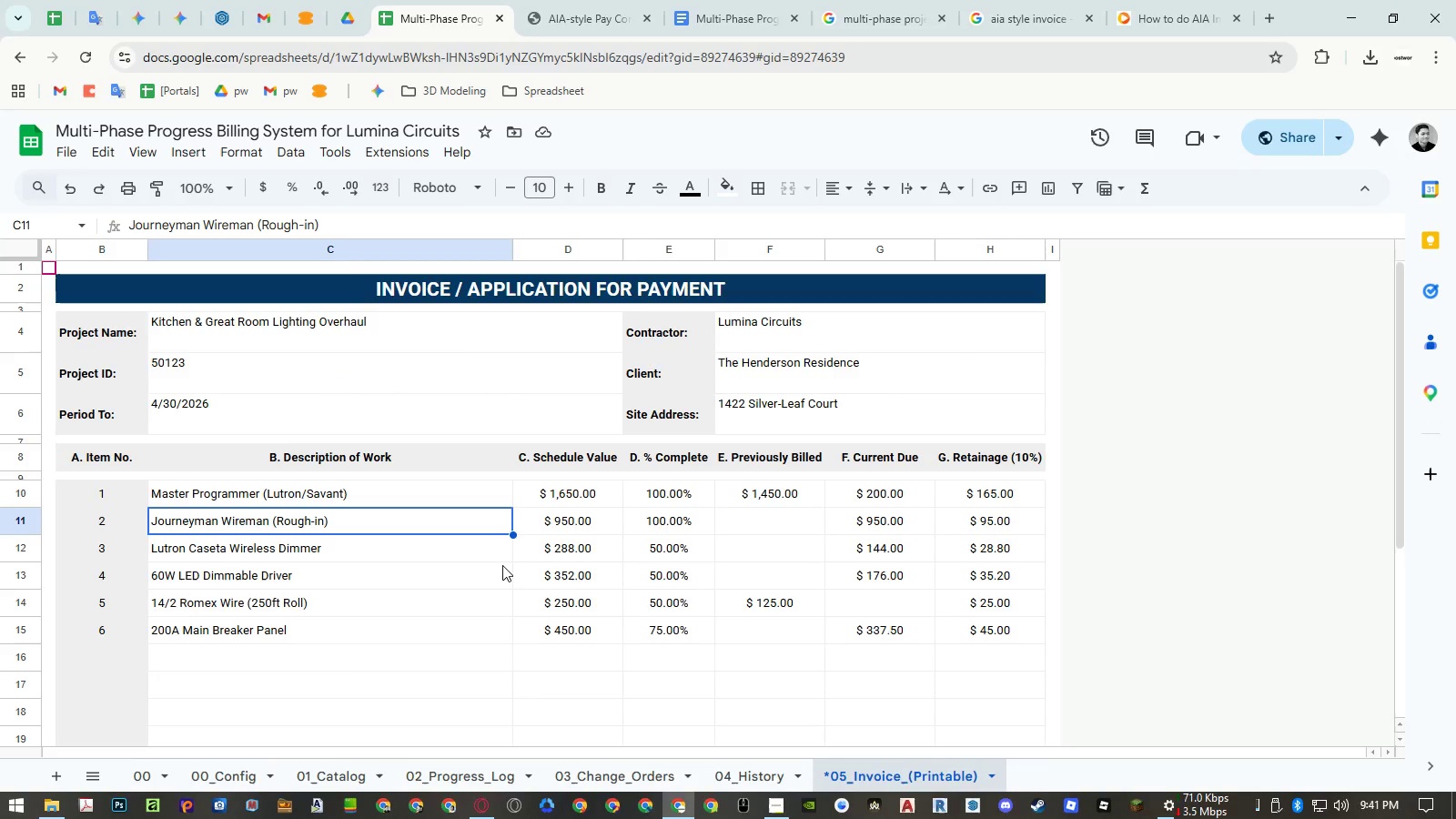 
key(Escape)
 